 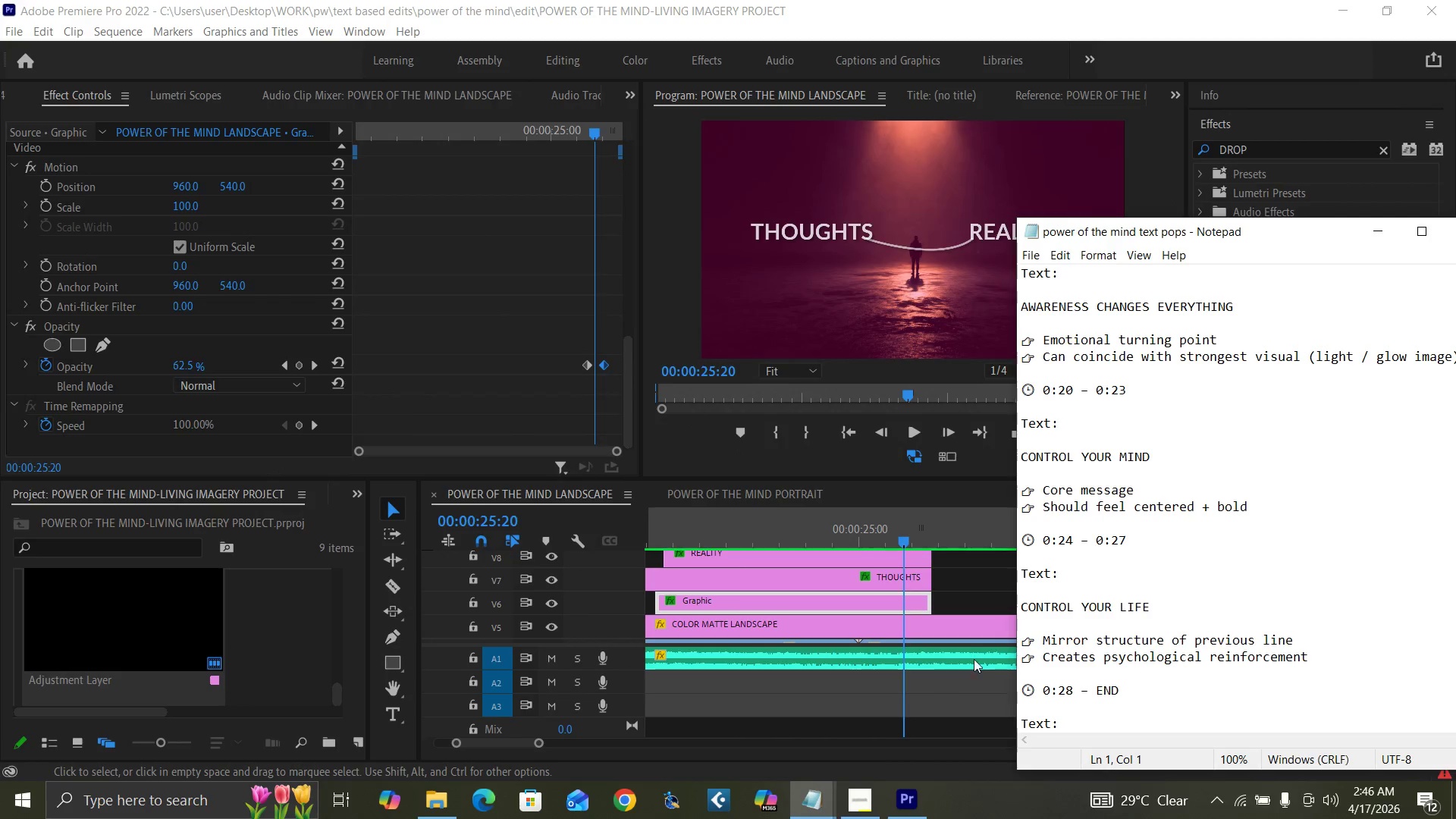 
left_click([904, 543])
 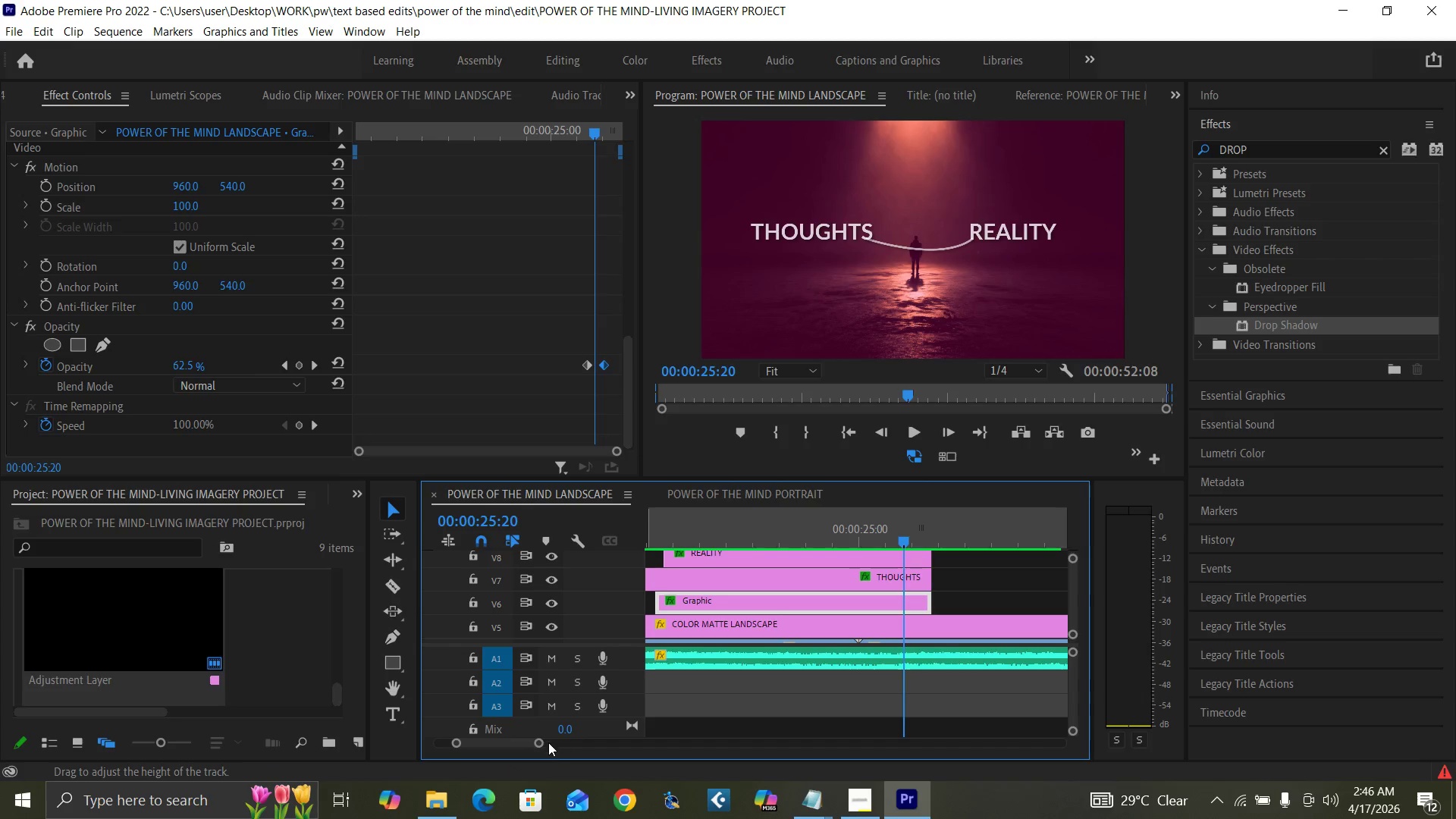 
left_click_drag(start_coordinate=[539, 743], to_coordinate=[579, 754])
 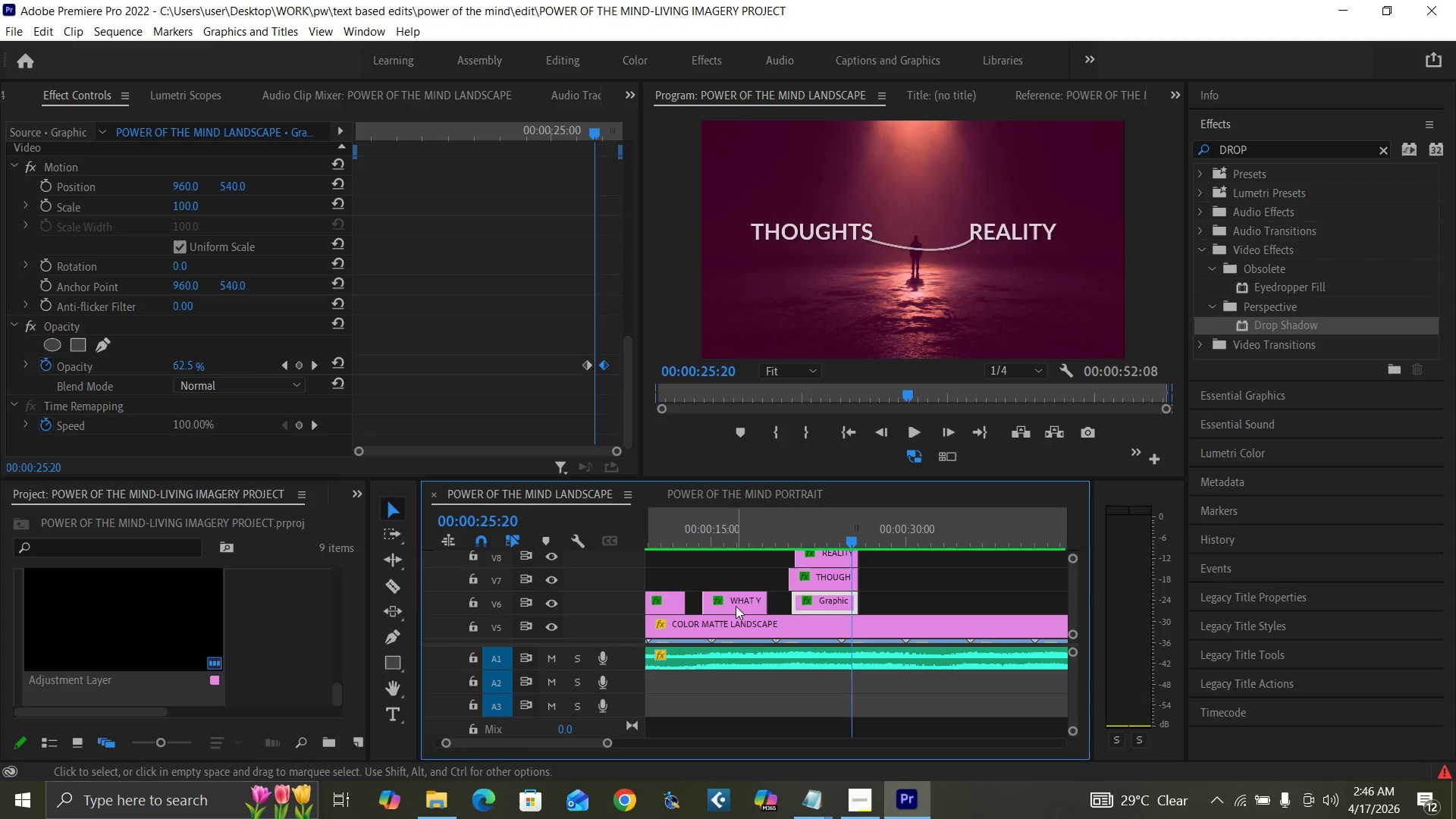 
left_click([736, 604])
 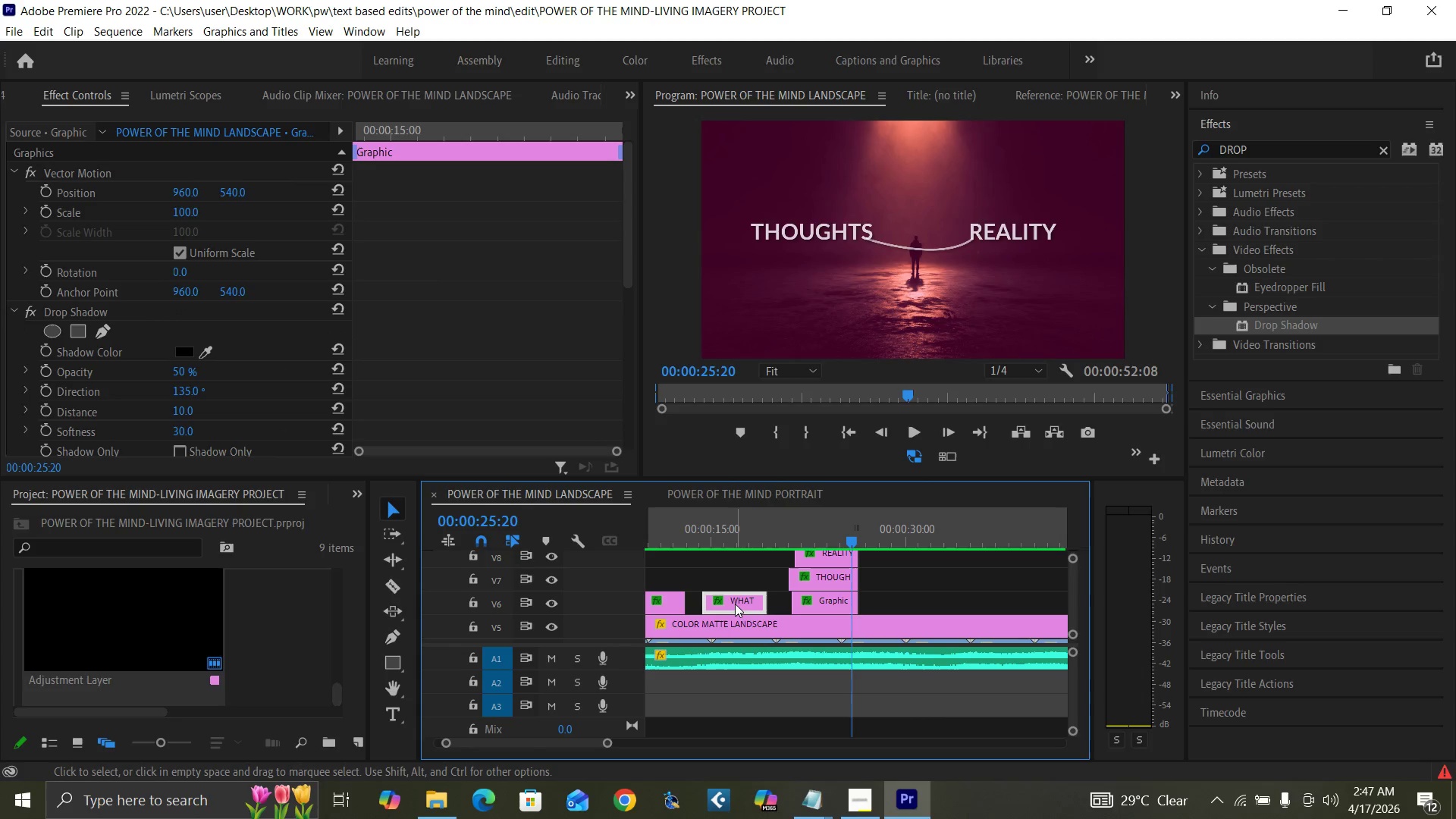 
hold_key(key=AltLeft, duration=1.52)
left_click_drag(start_coordinate=[735, 604], to_coordinate=[908, 598])
 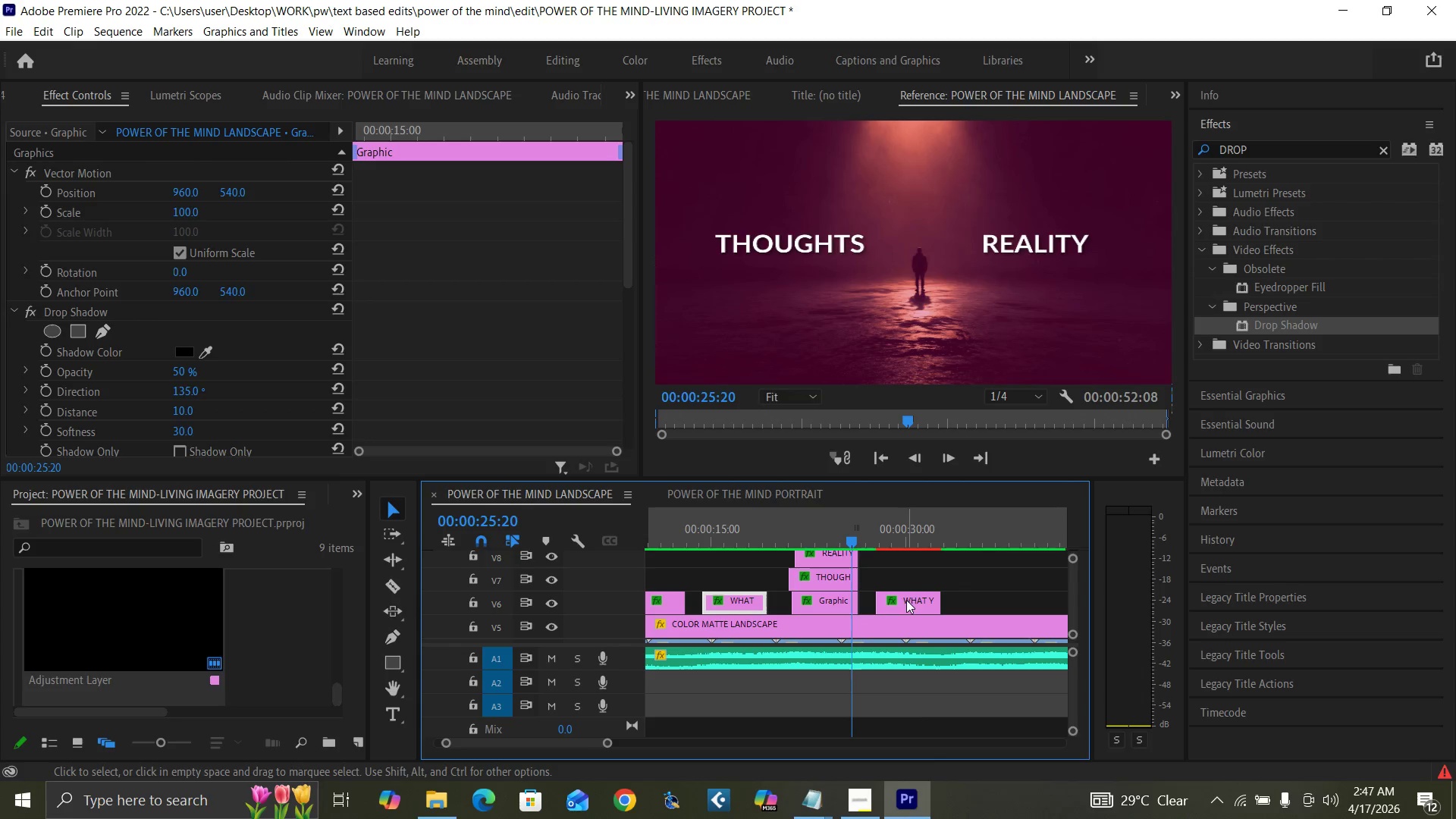 
hold_key(key=AltLeft, duration=0.94)
 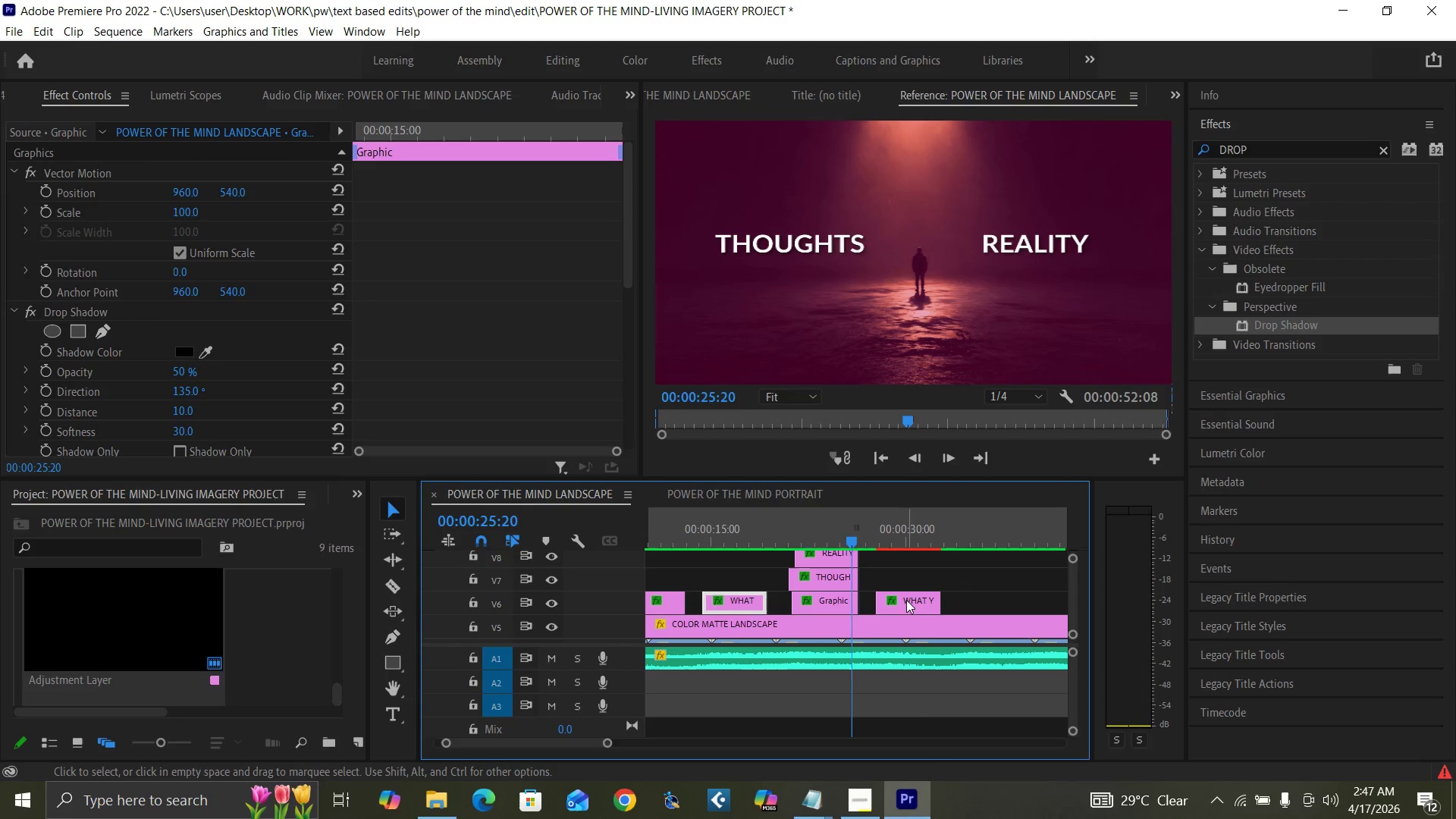 
key(Control+S)
 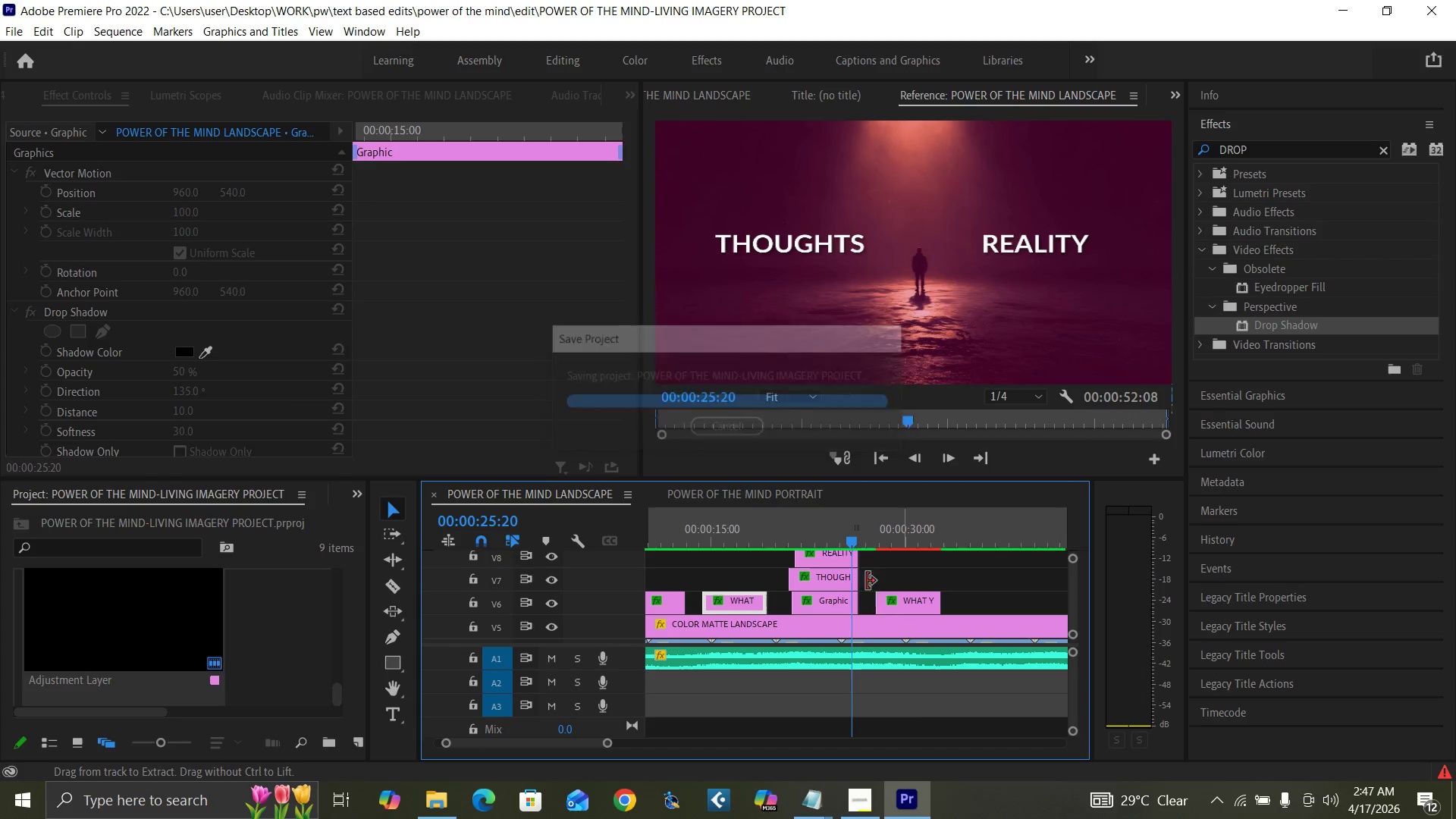 
key(Space)
 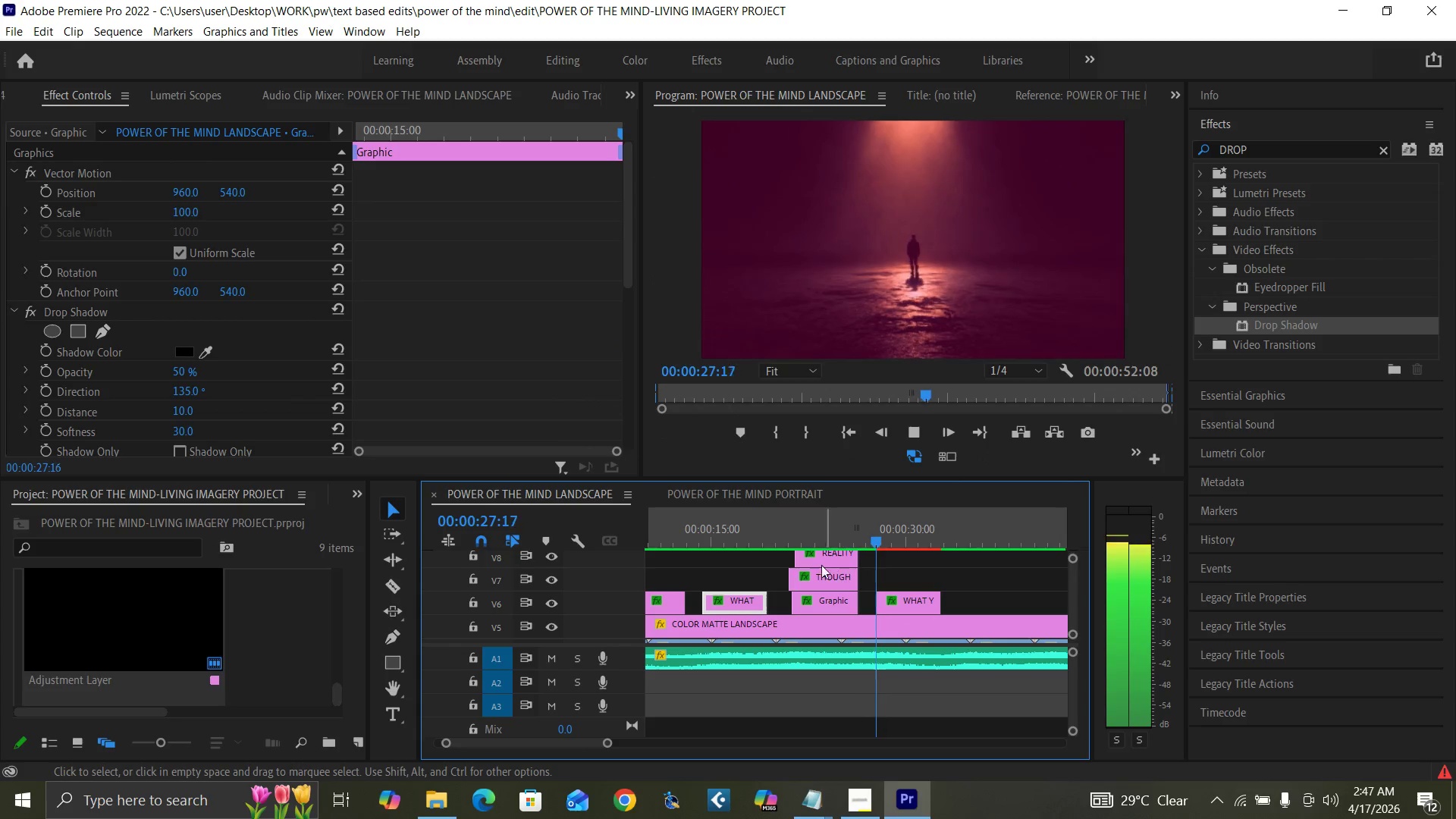 
key(Space)
 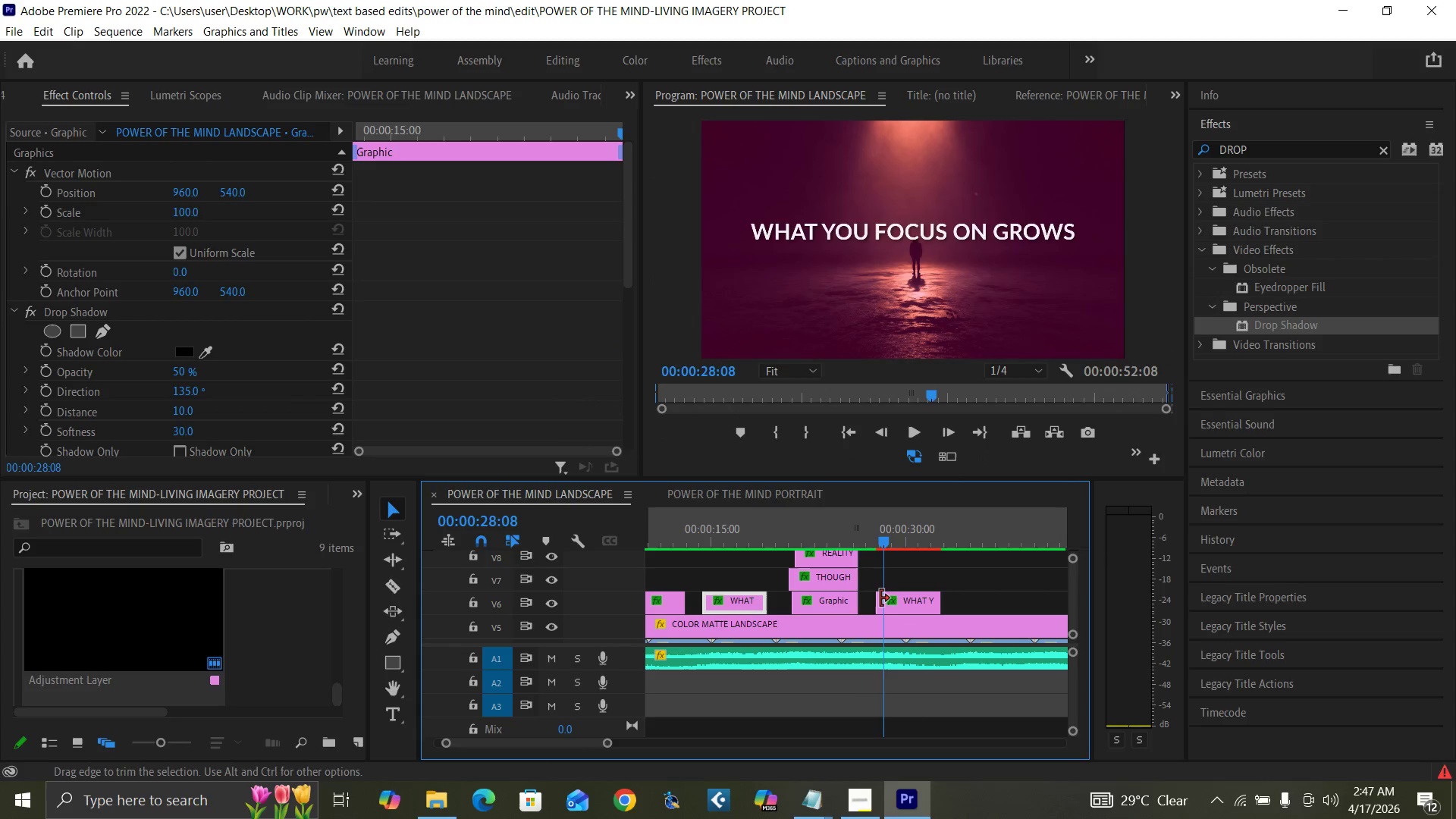 
left_click([895, 606])
 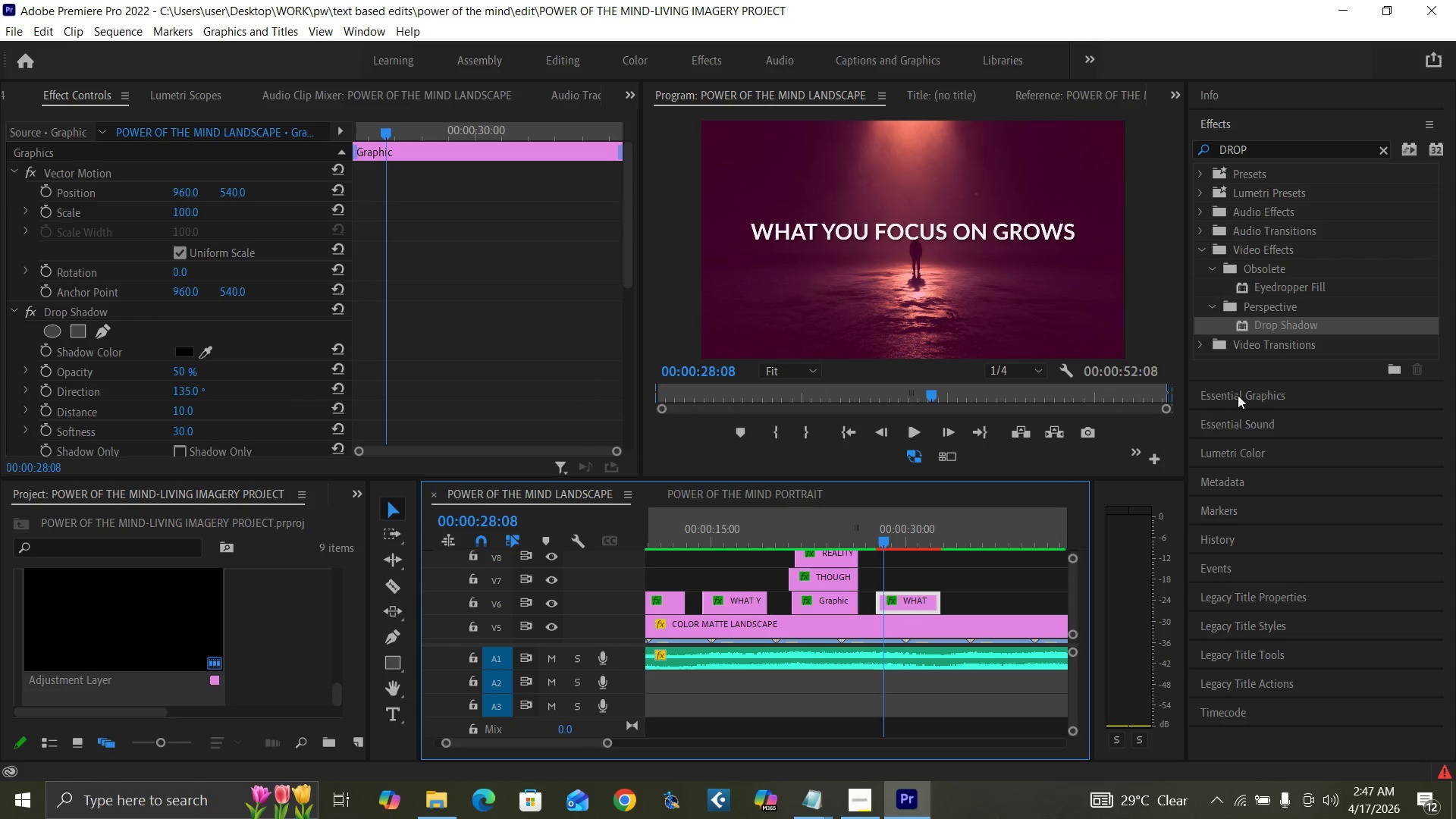 
left_click([1239, 395])
 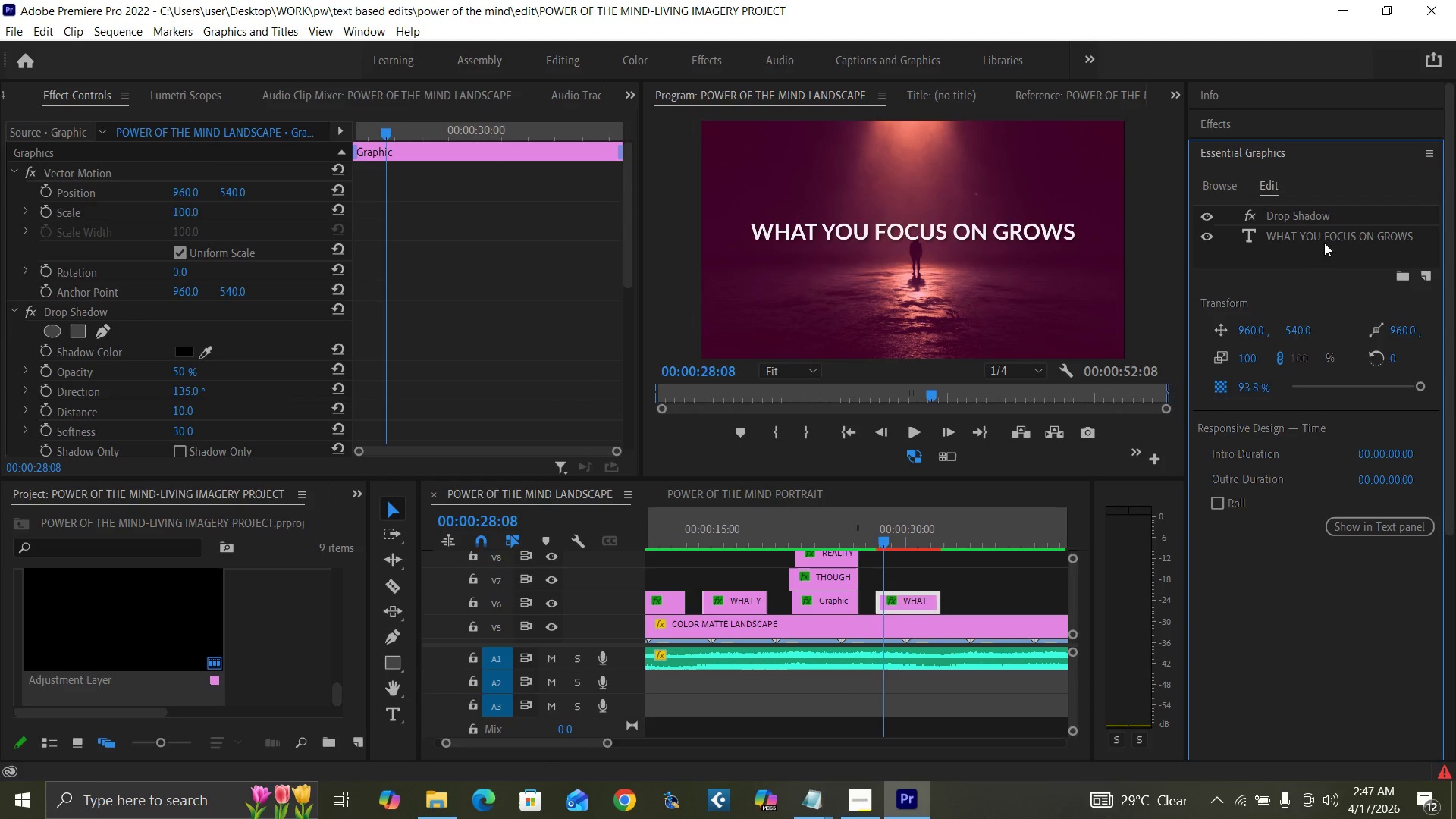 
double_click([1326, 237])
 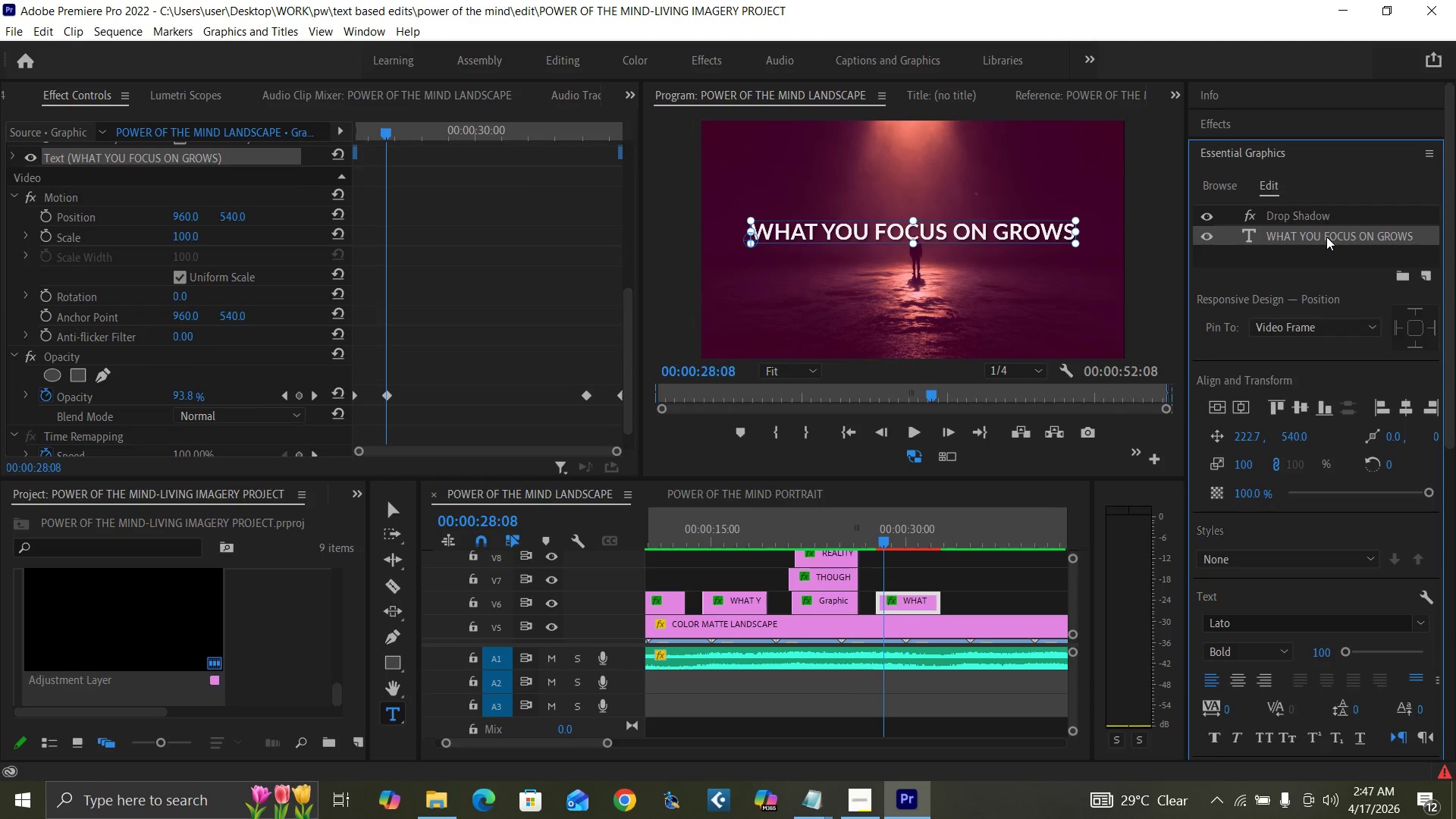 
triple_click([1326, 237])
 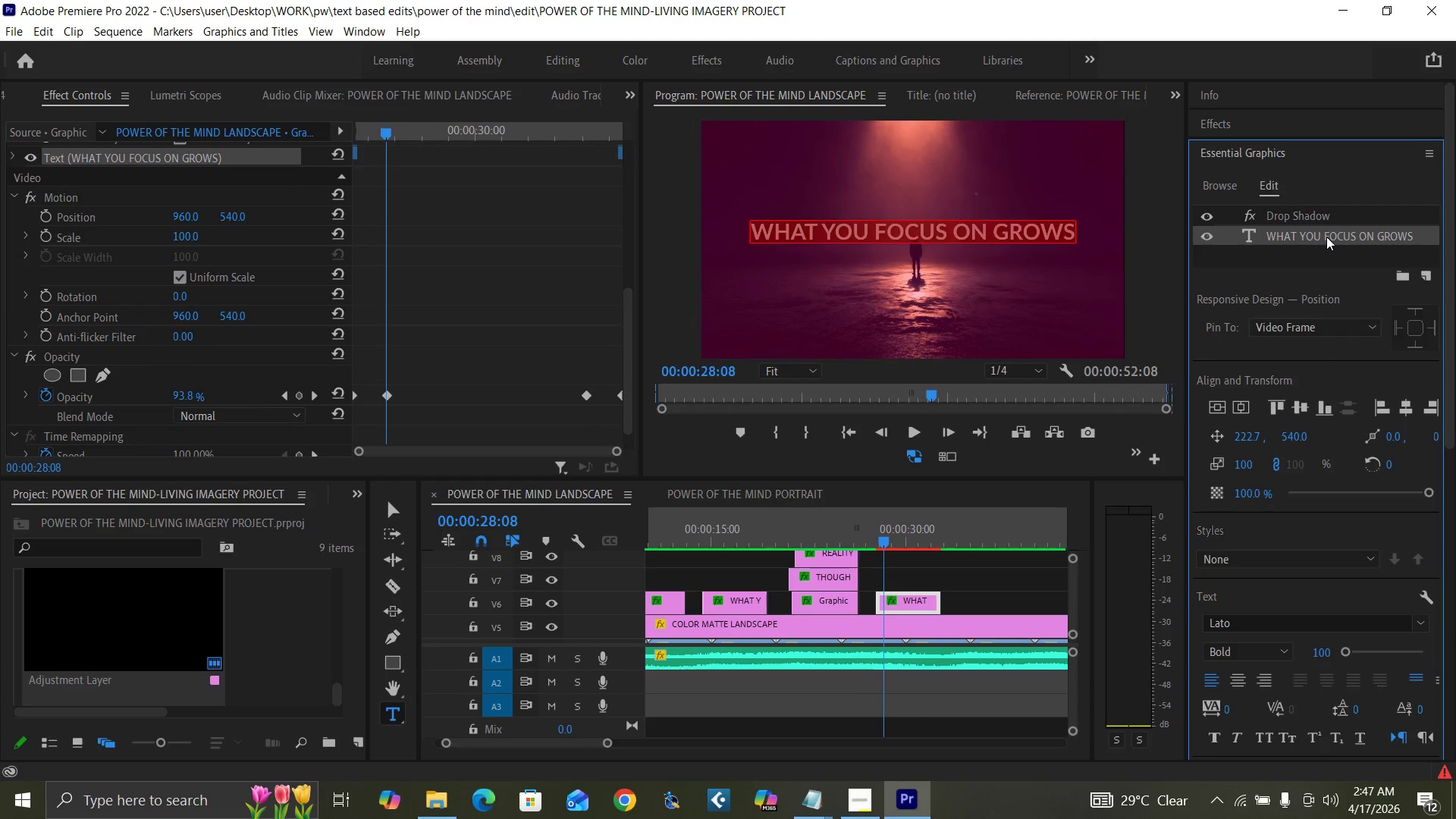 
triple_click([1326, 237])
 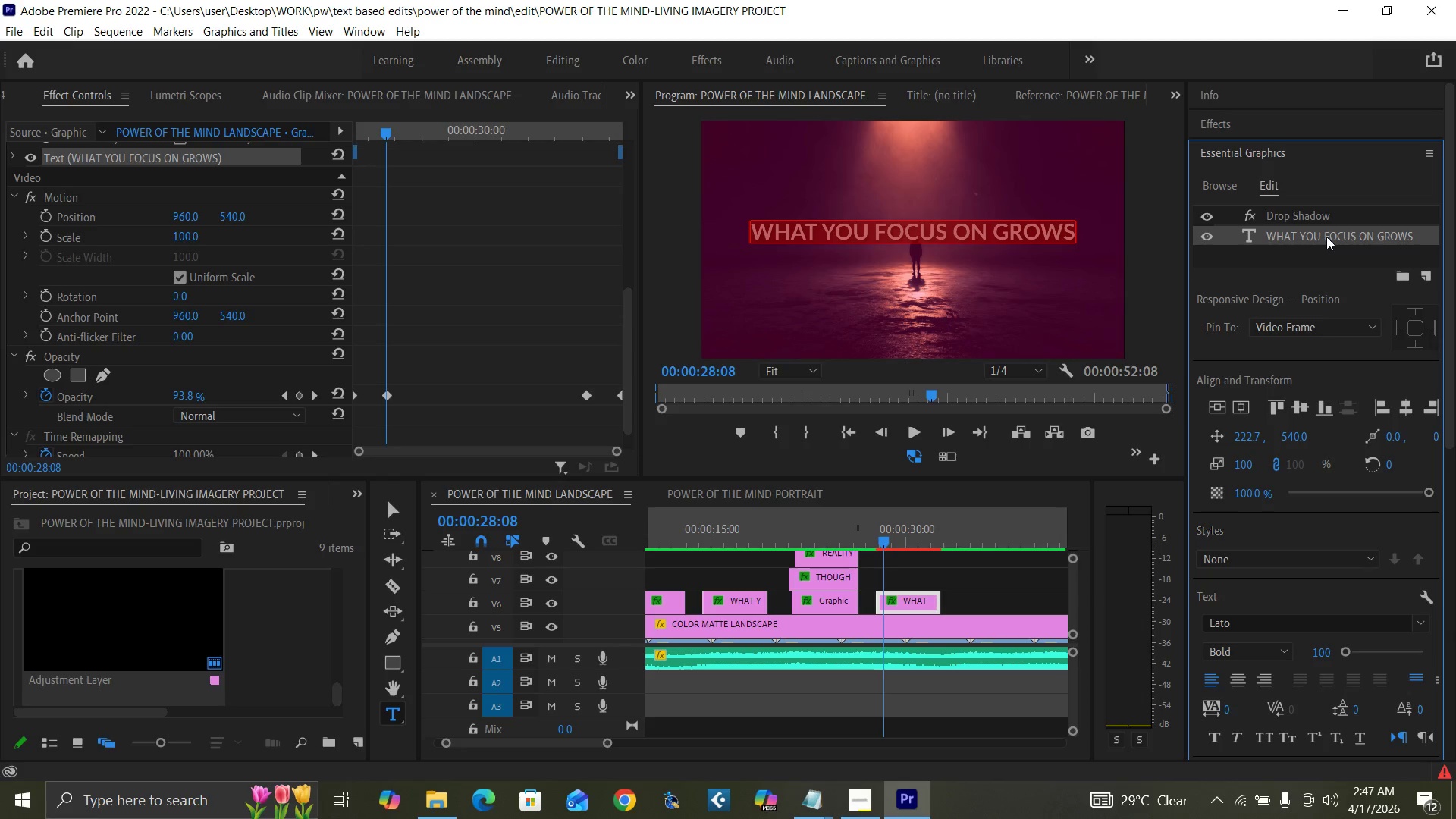 
type(AWARENESS CHANGES EVERYTHING)
 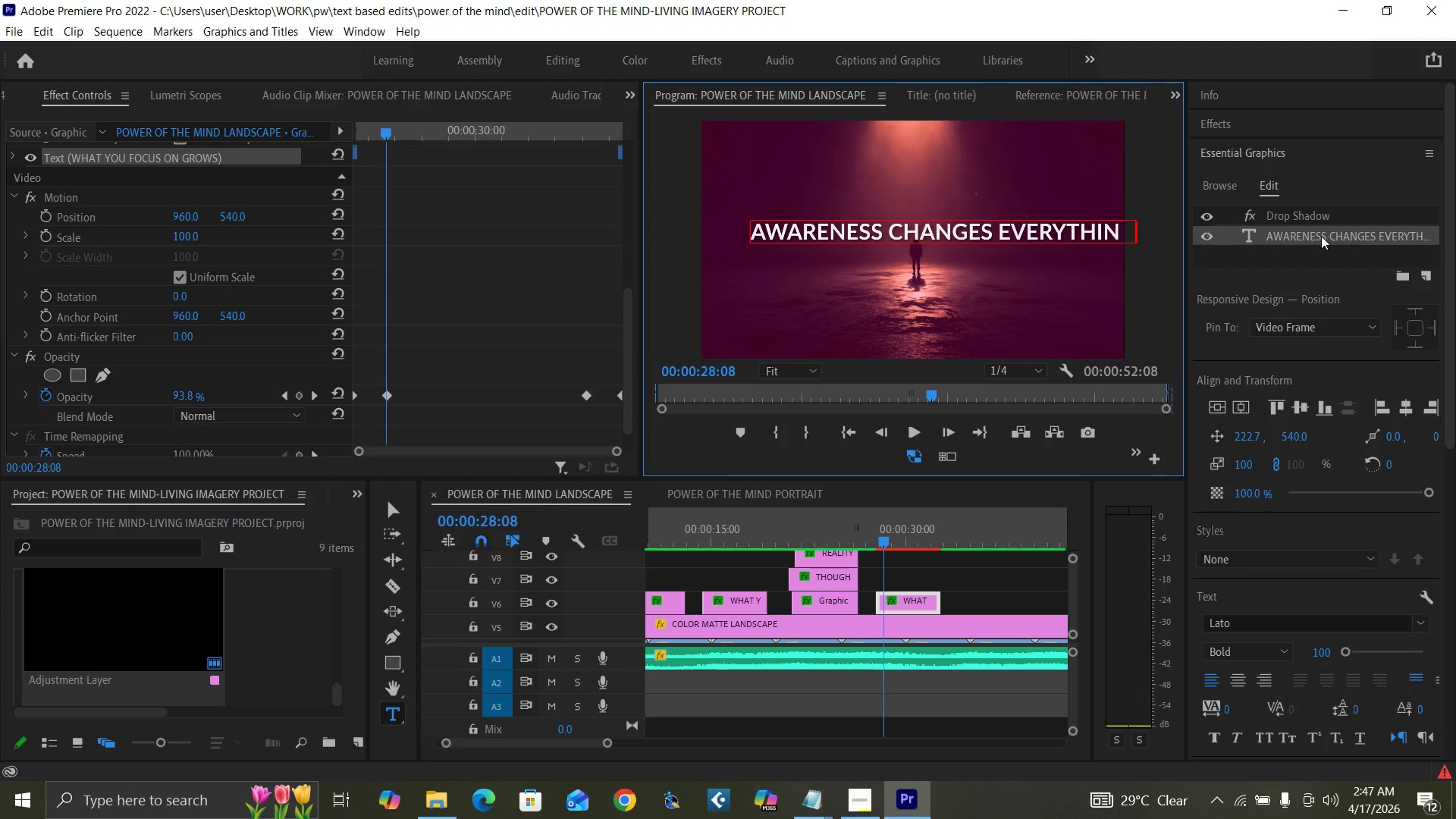 
double_click([1321, 234])
 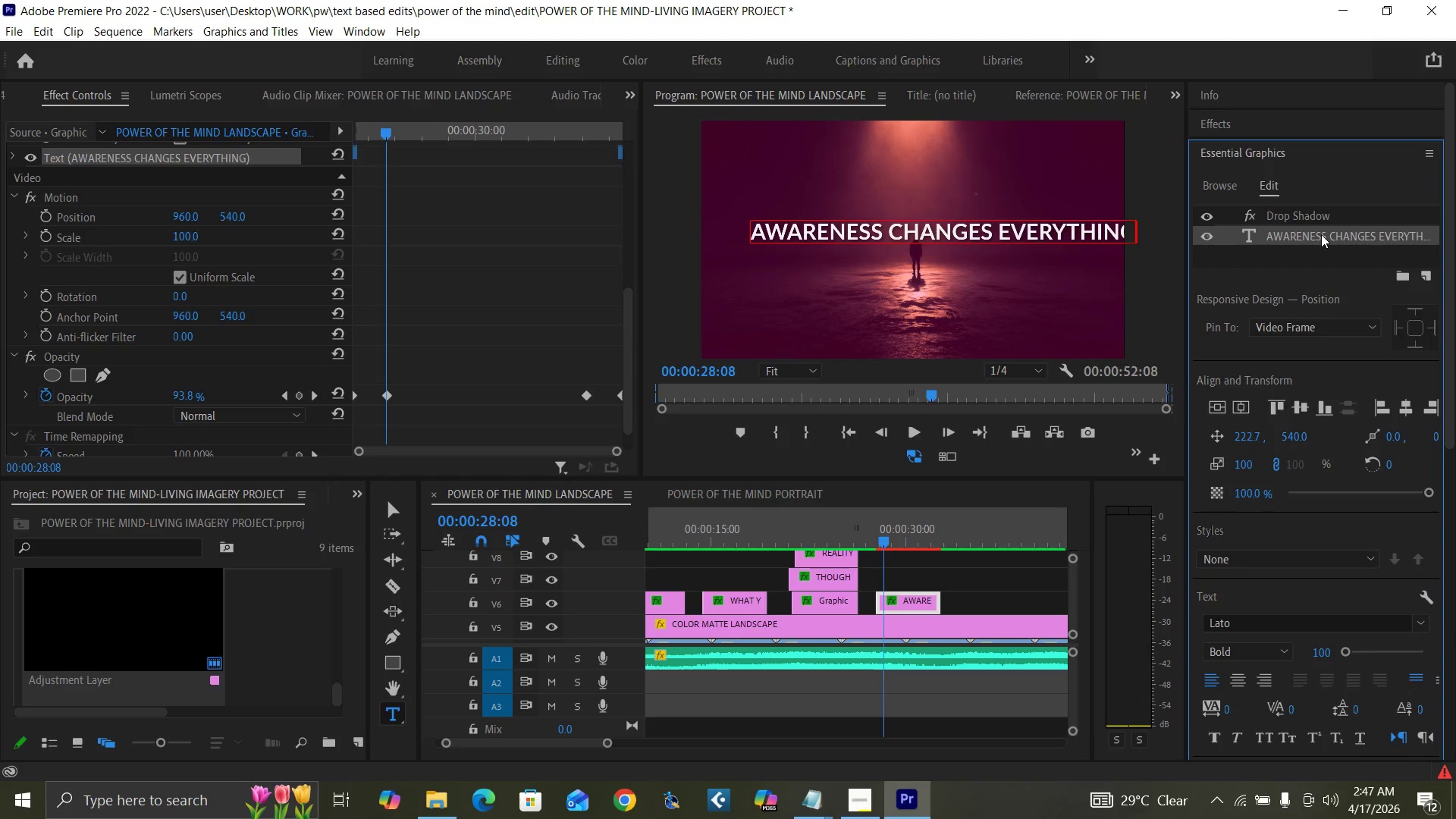 
triple_click([1321, 234])
 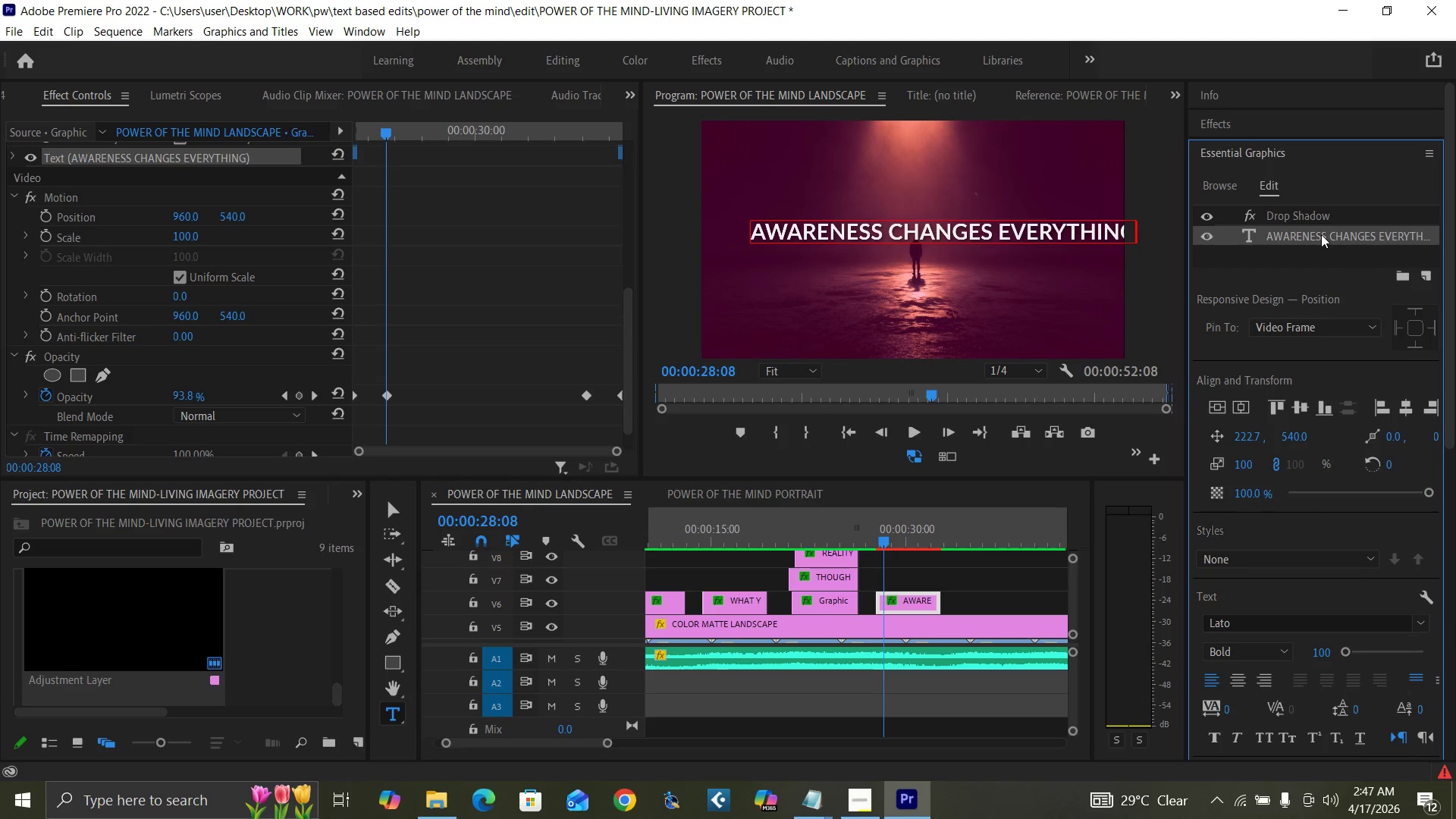 
triple_click([1321, 234])
 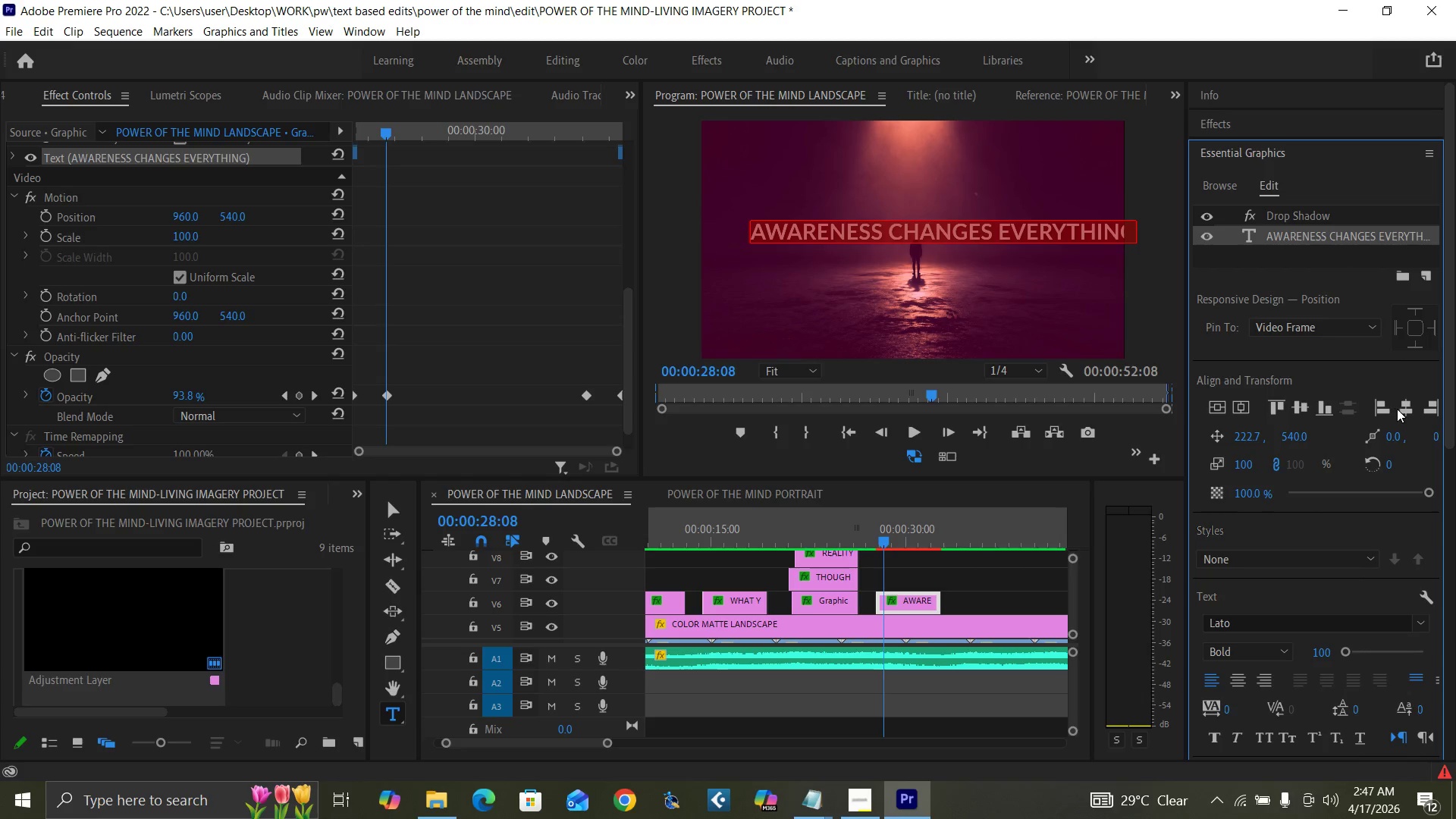 
left_click([1401, 410])
 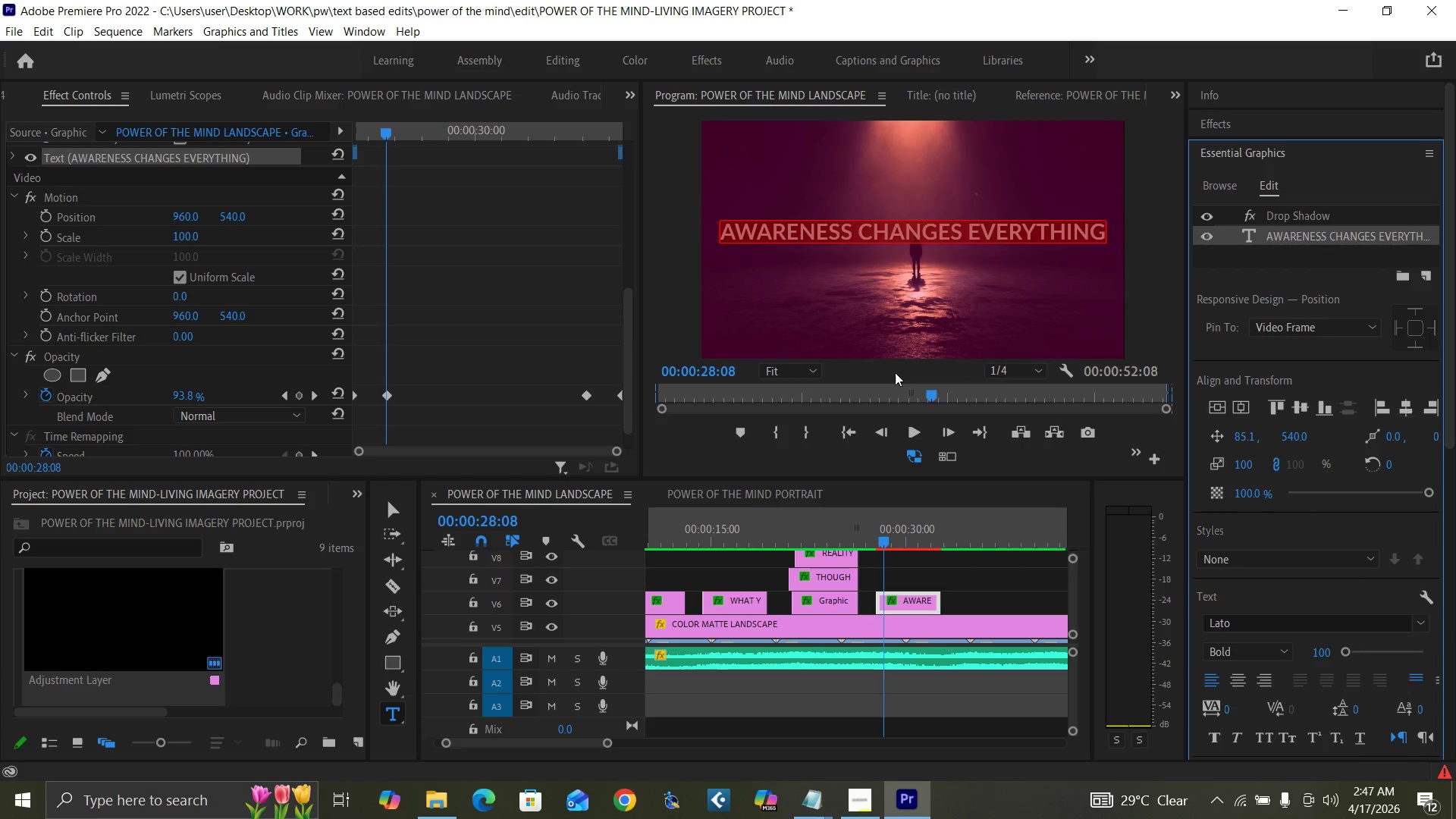 
wait(7.97)
 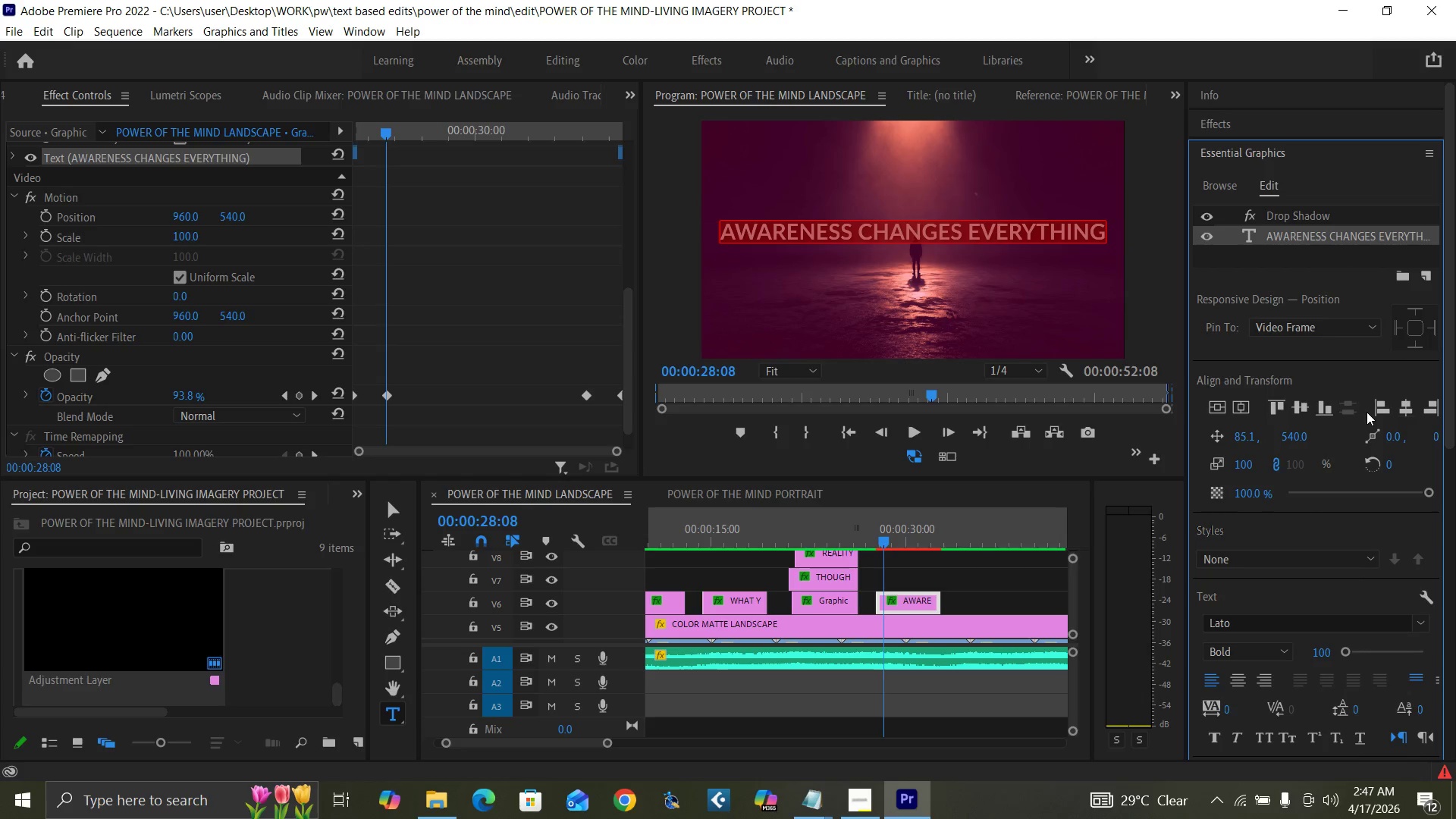 
left_click([868, 532])
 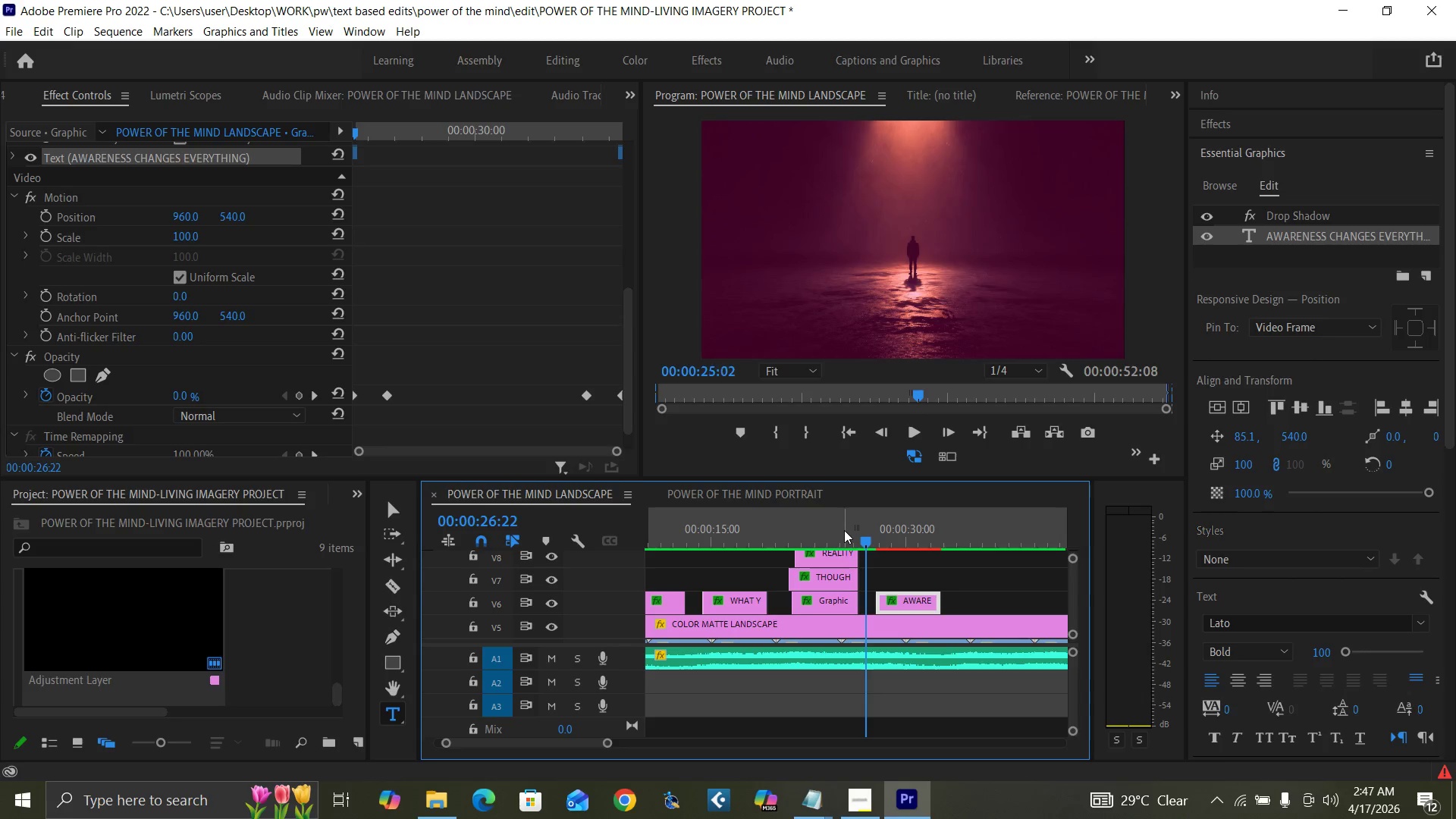 
key(Space)
 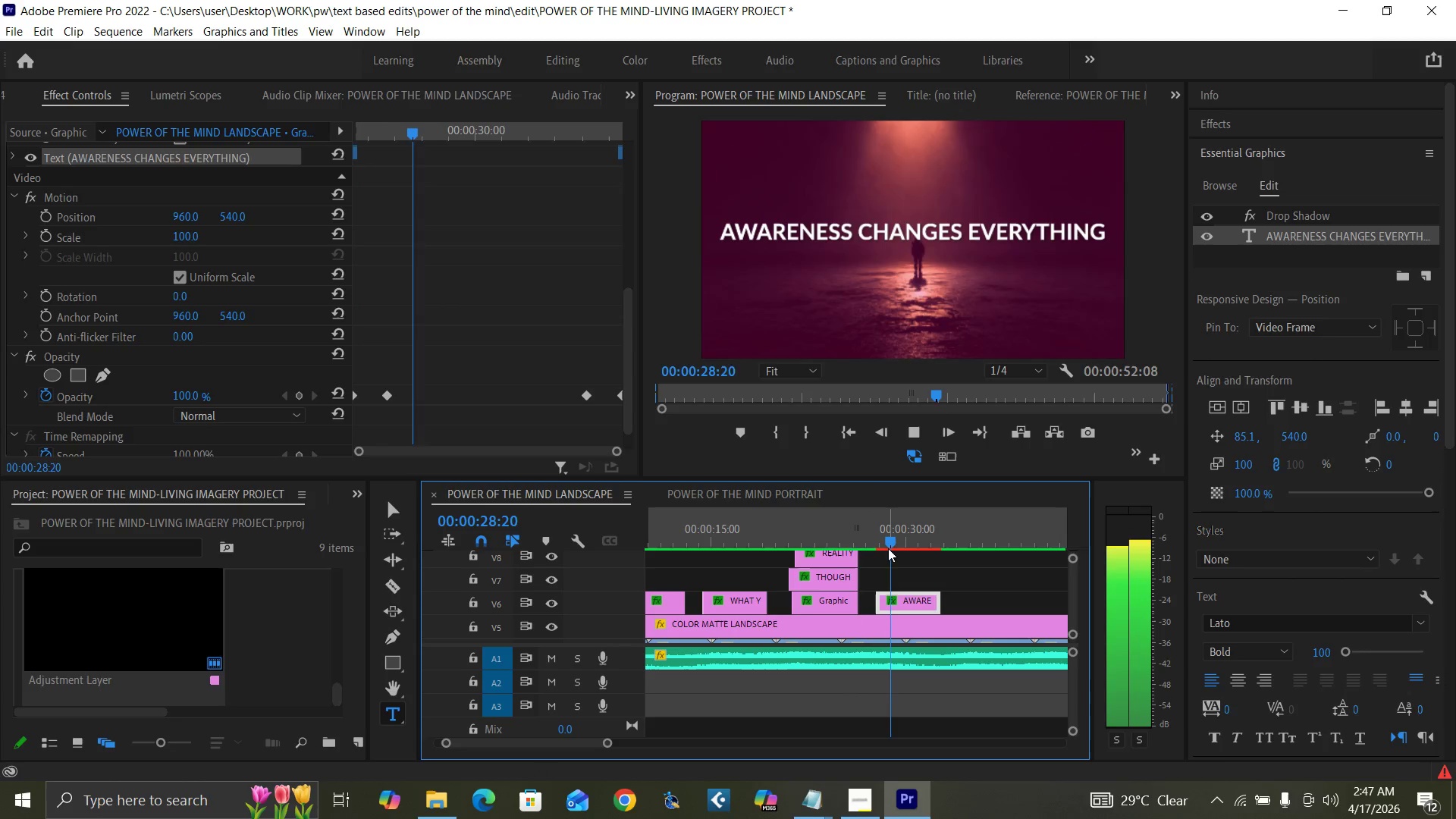 
wait(5.11)
 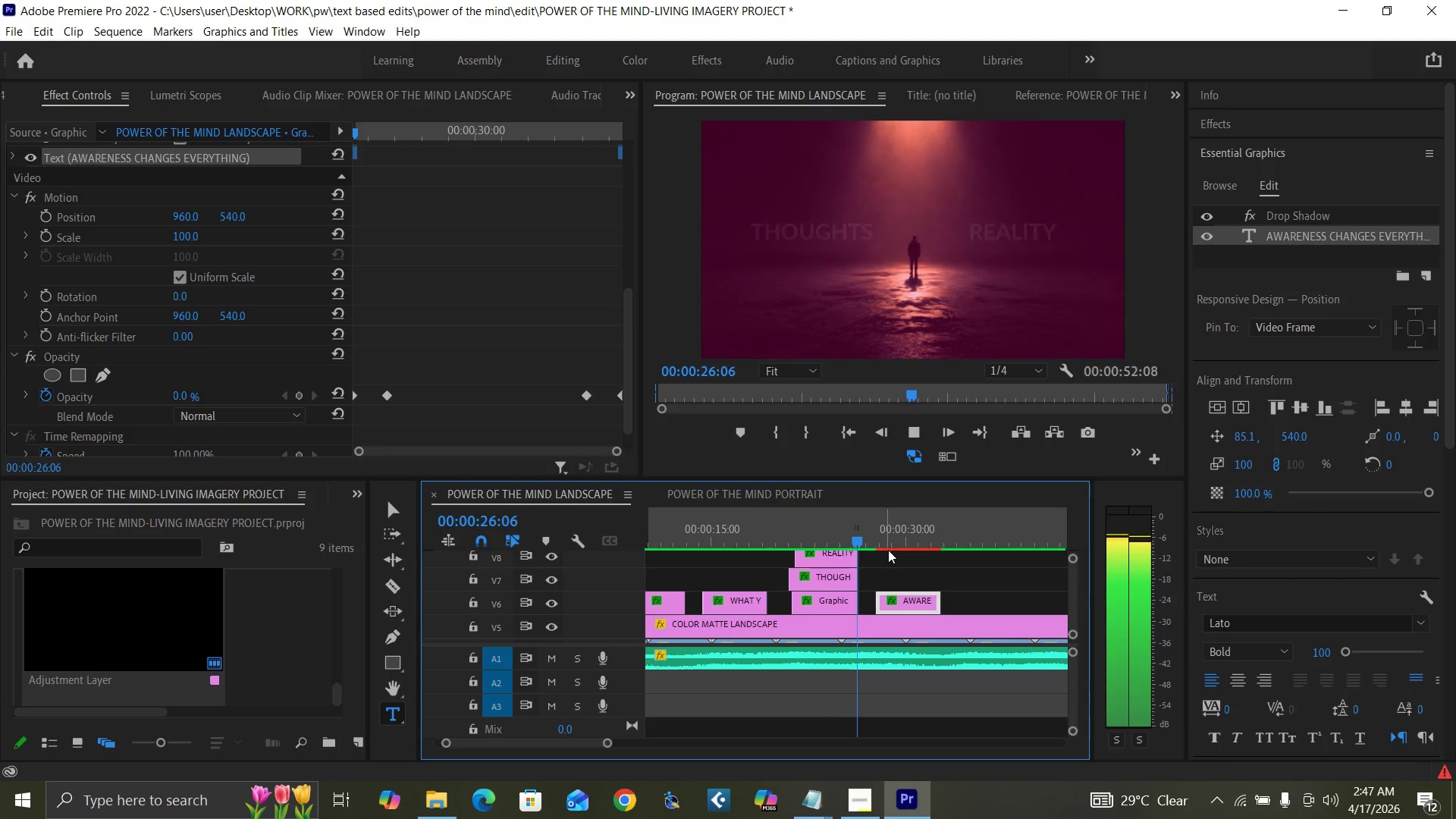 
left_click([847, 531])
 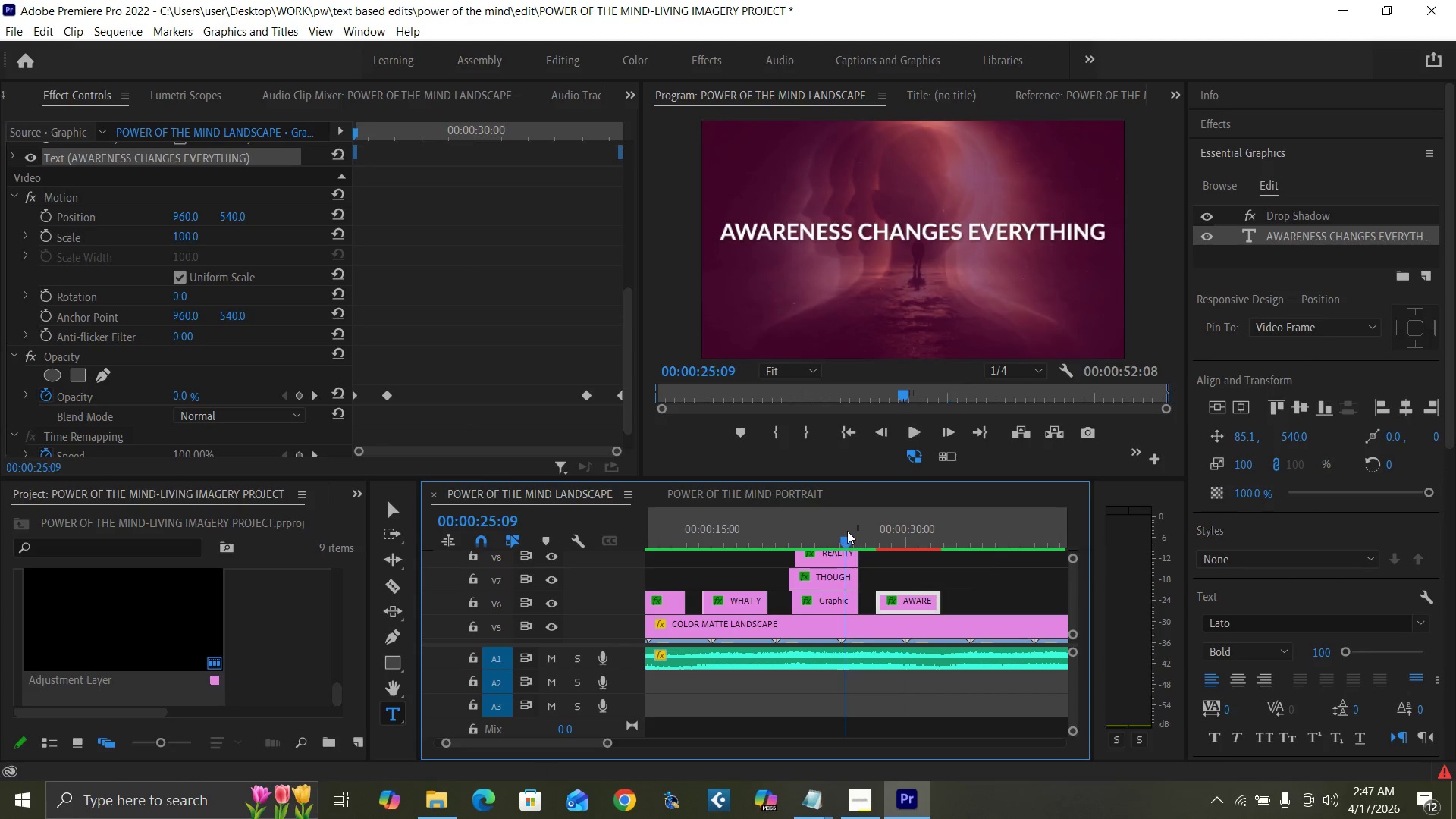 
key(Space)
 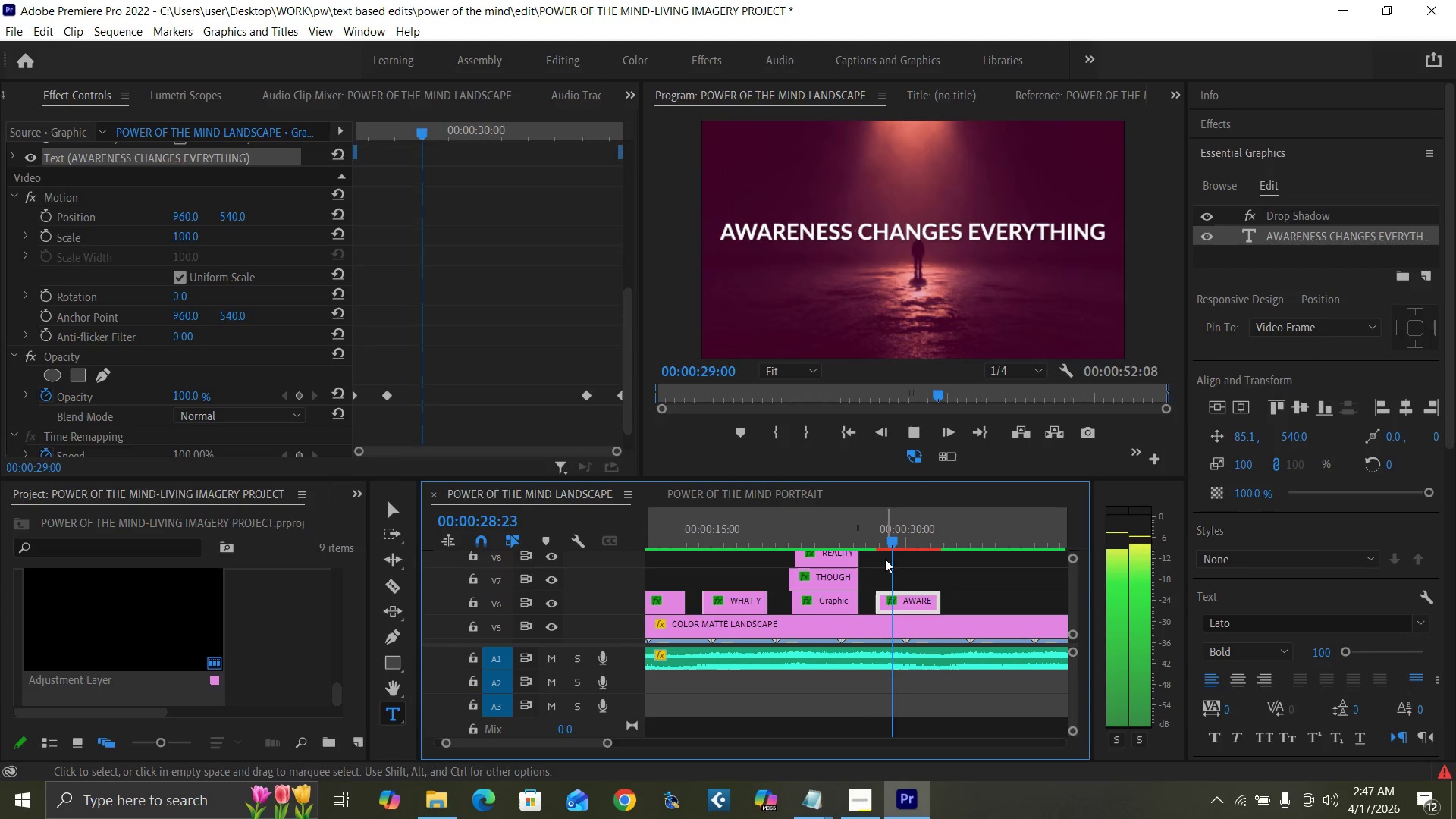 
wait(5.16)
 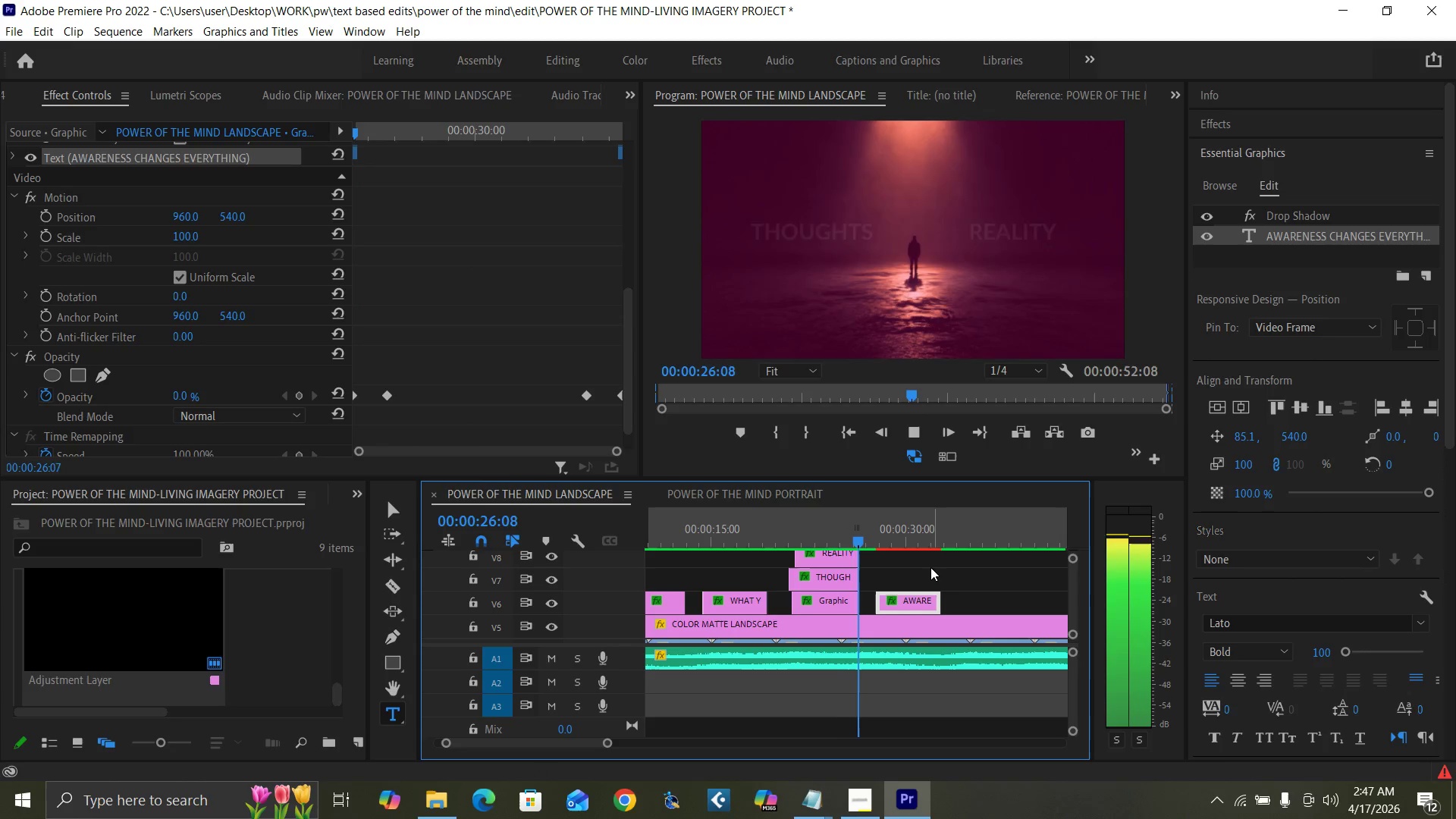 
key(Space)
 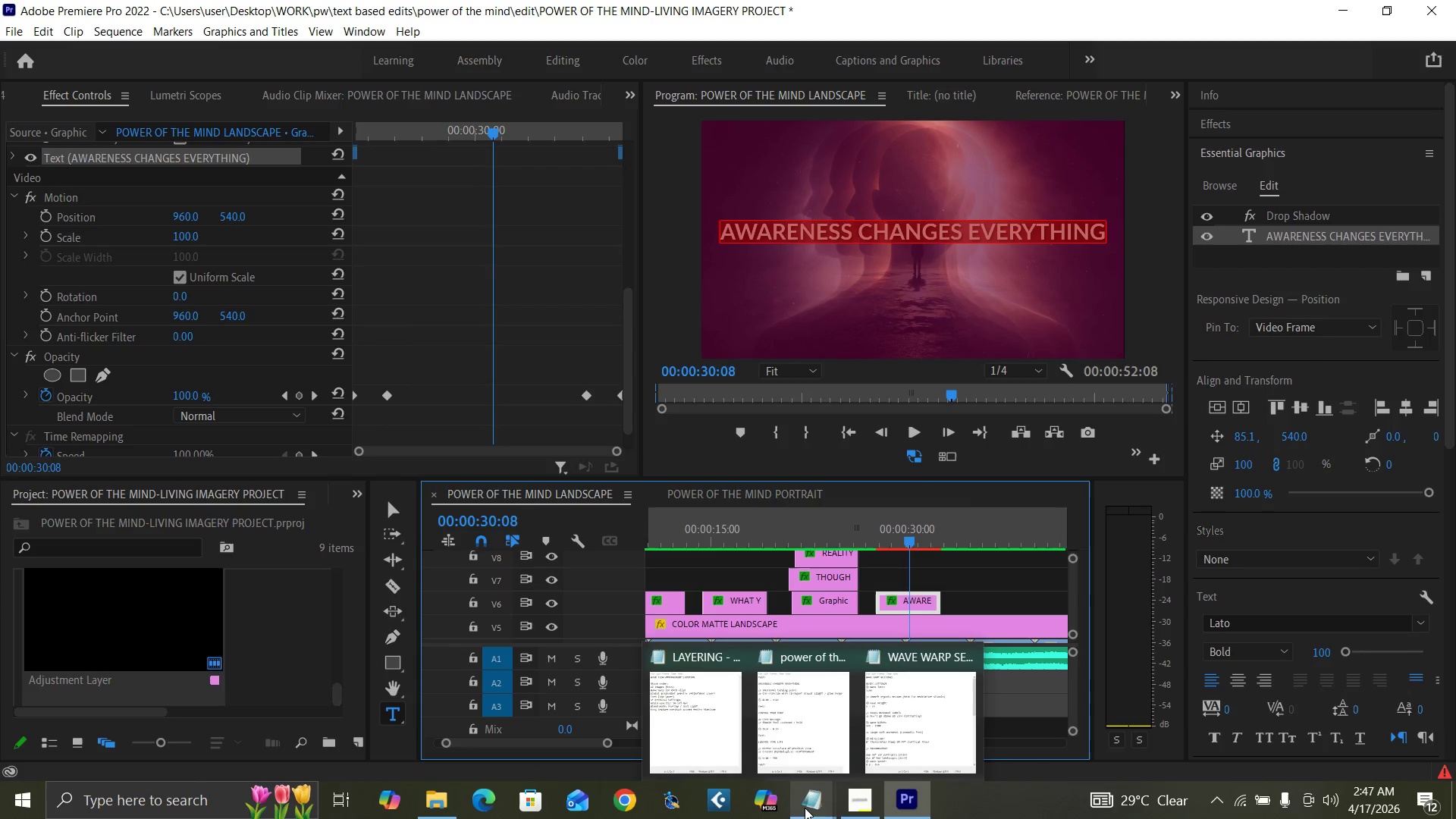 
left_click([816, 752])
 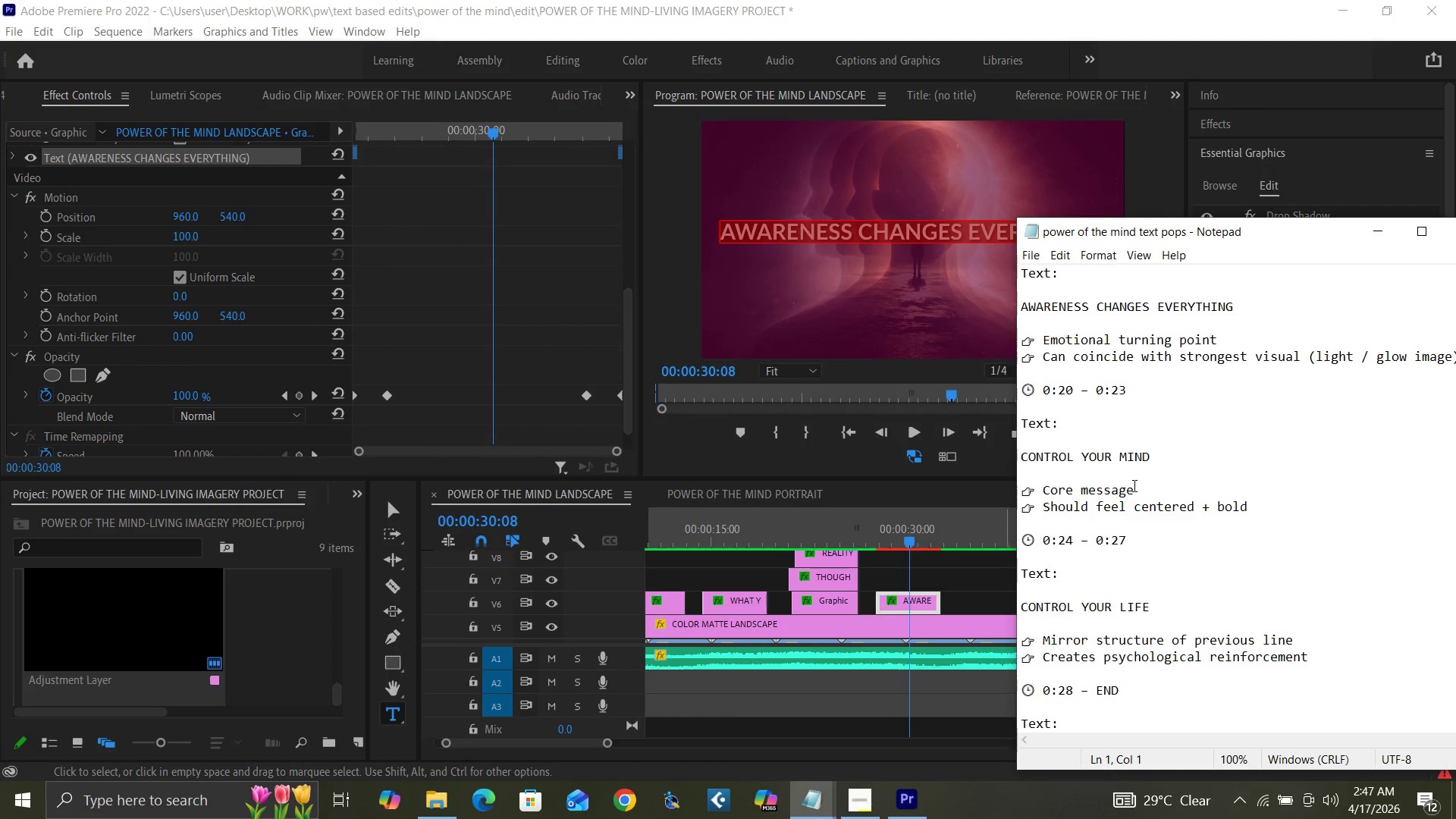 
scroll: coordinate [1195, 408], scroll_direction: up, amount: 8.0
 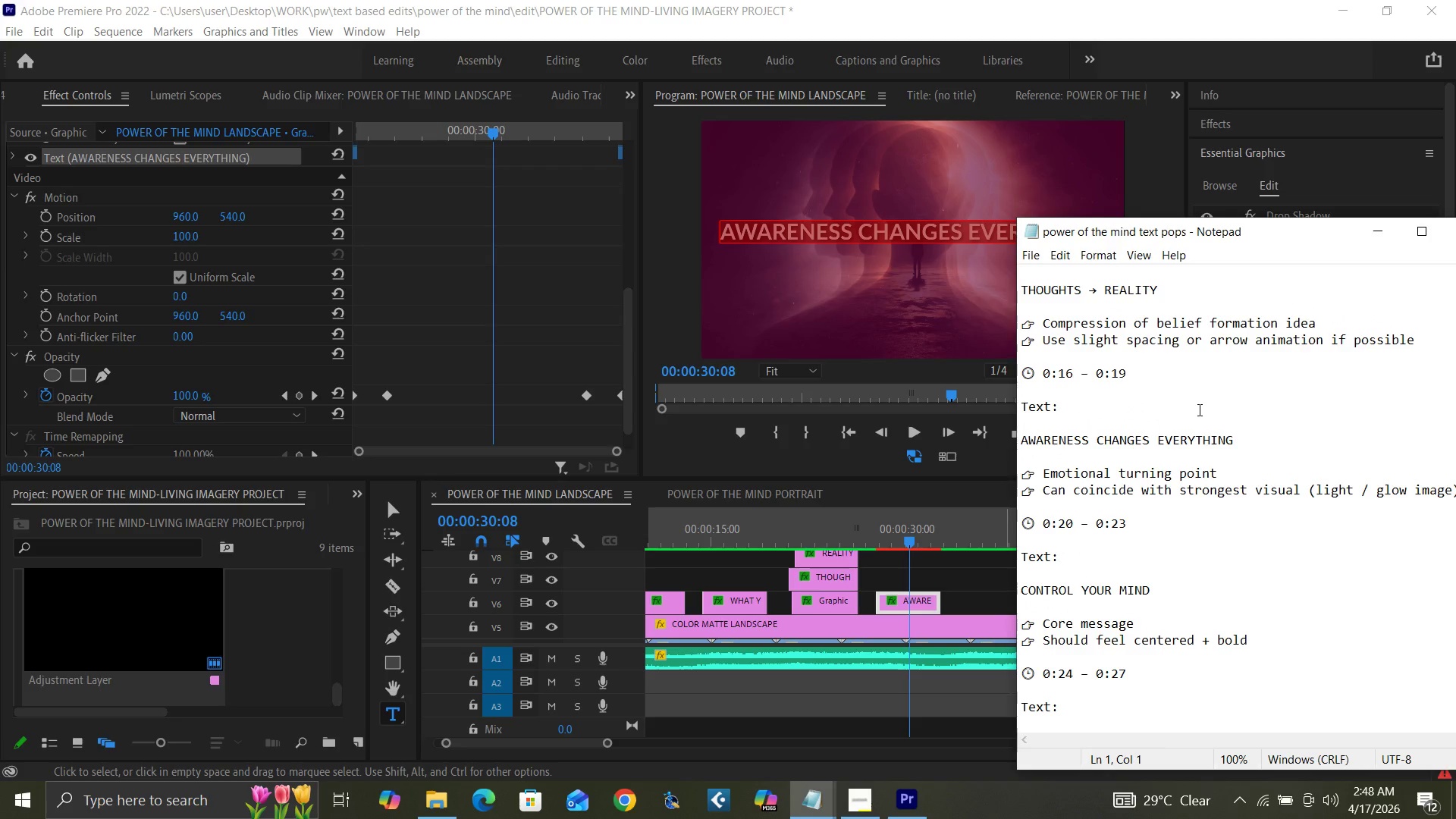 
wait(5.01)
 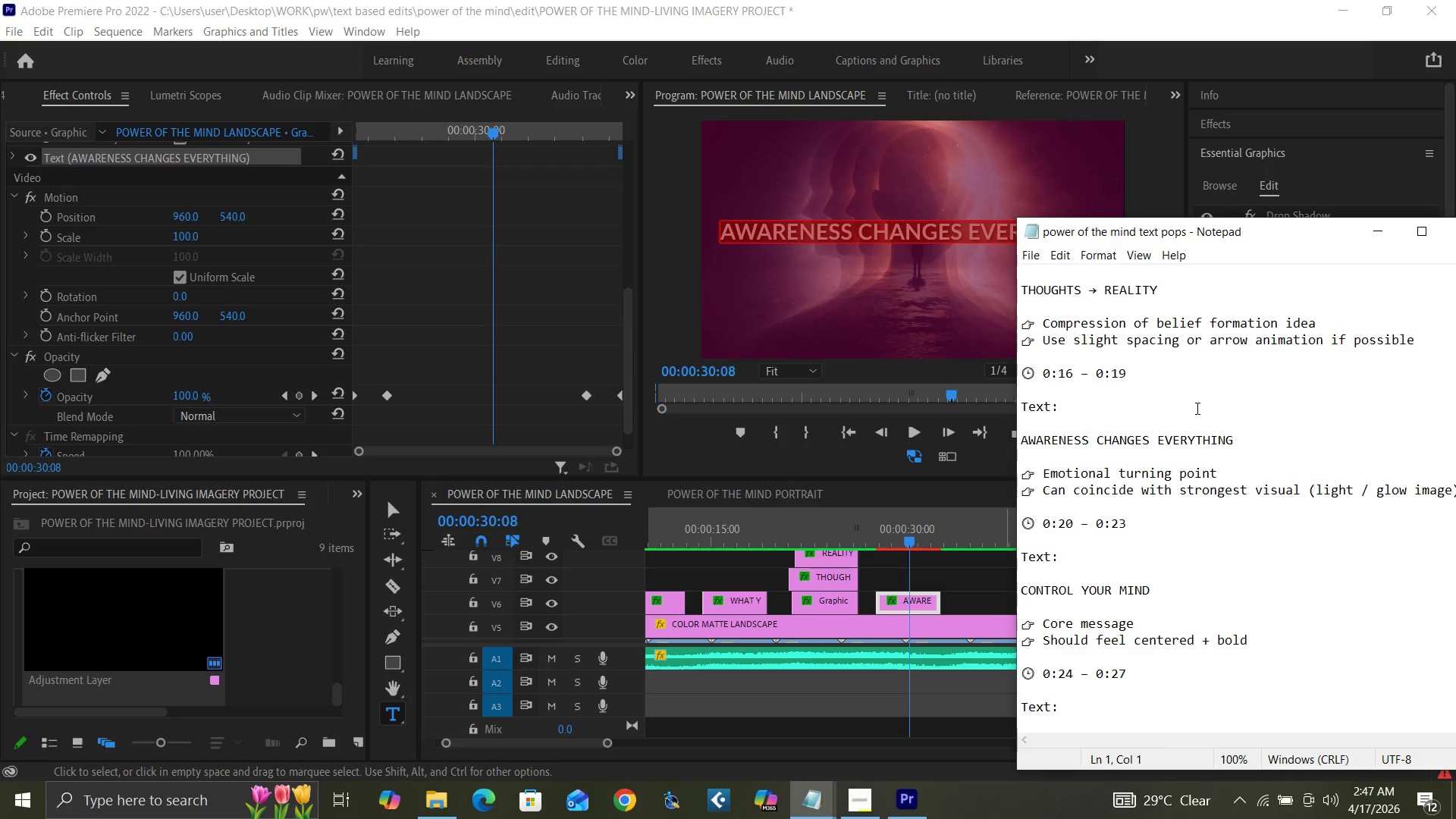 
scroll: coordinate [1217, 406], scroll_direction: up, amount: 13.0
 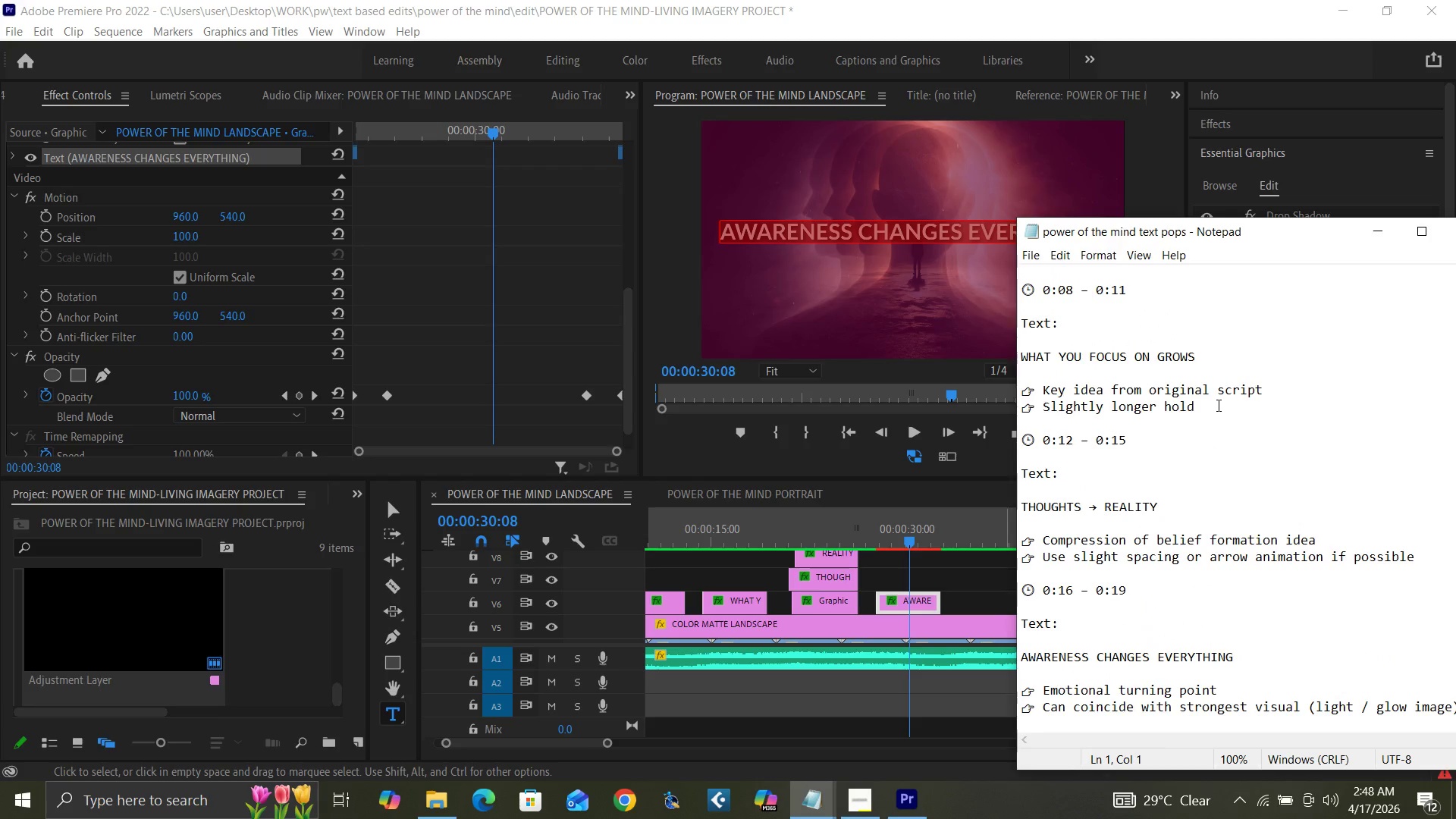 
scroll: coordinate [1217, 405], scroll_direction: down, amount: 15.0
 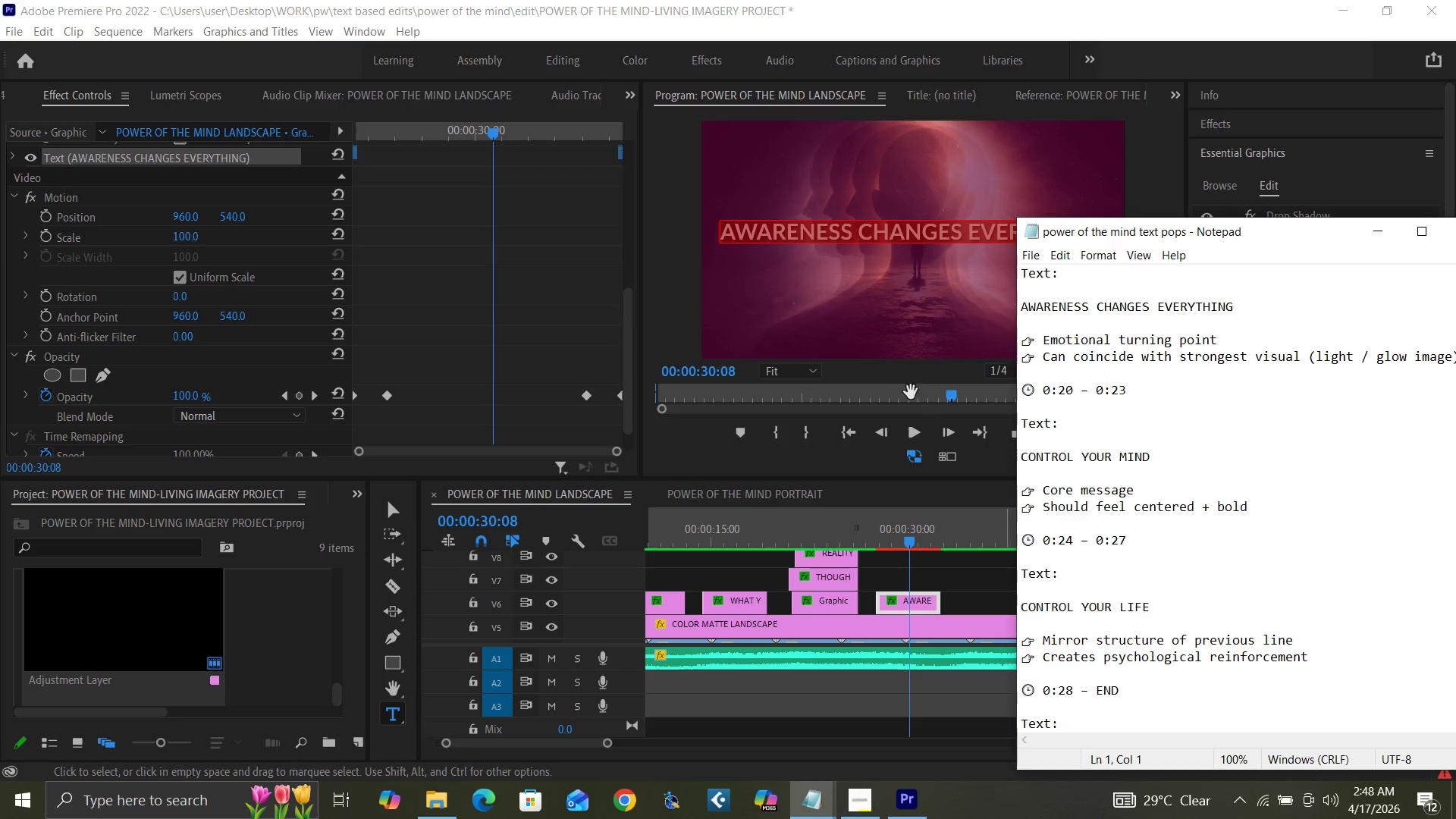 
left_click([906, 541])
 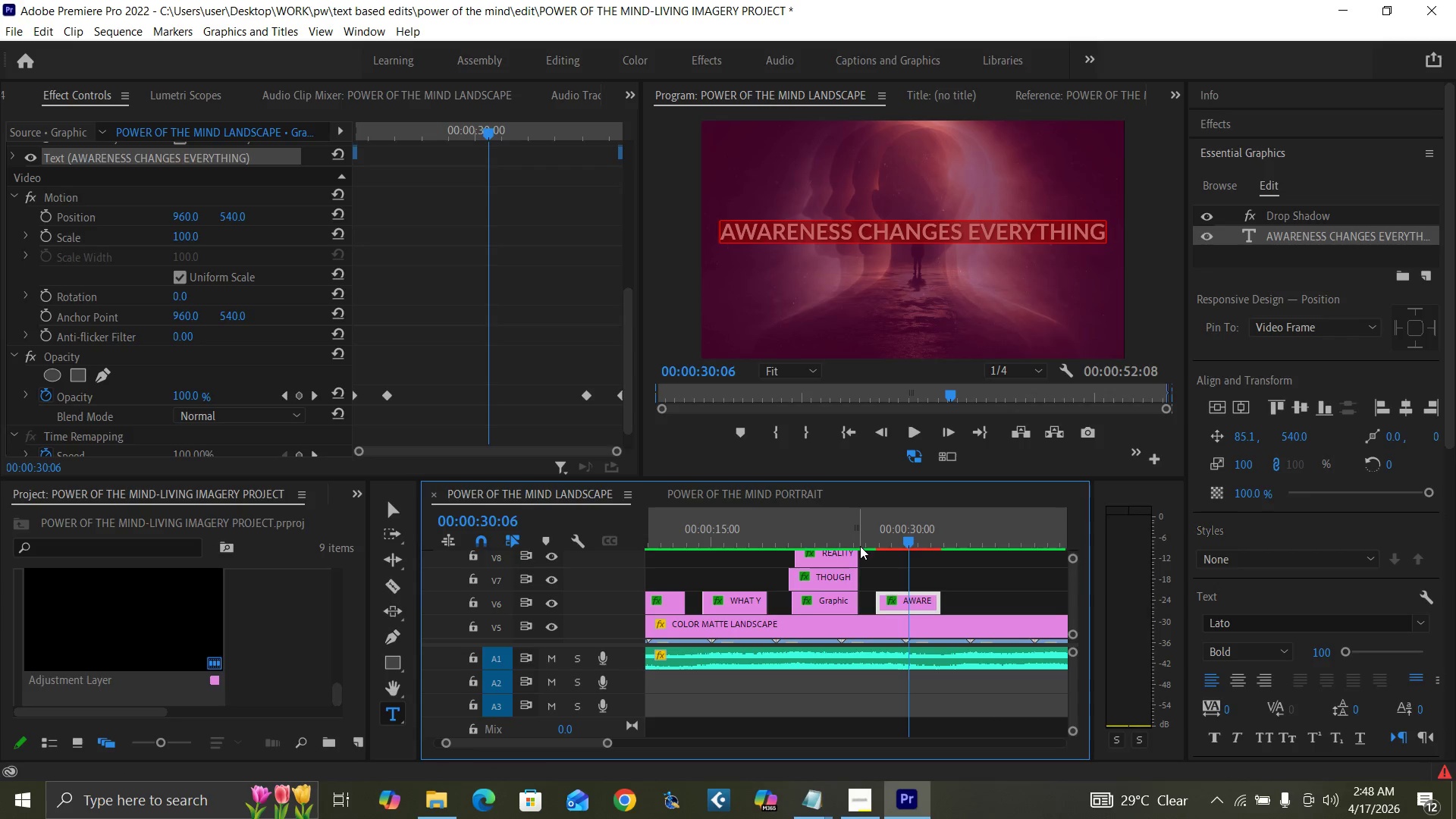 
left_click([869, 543])
 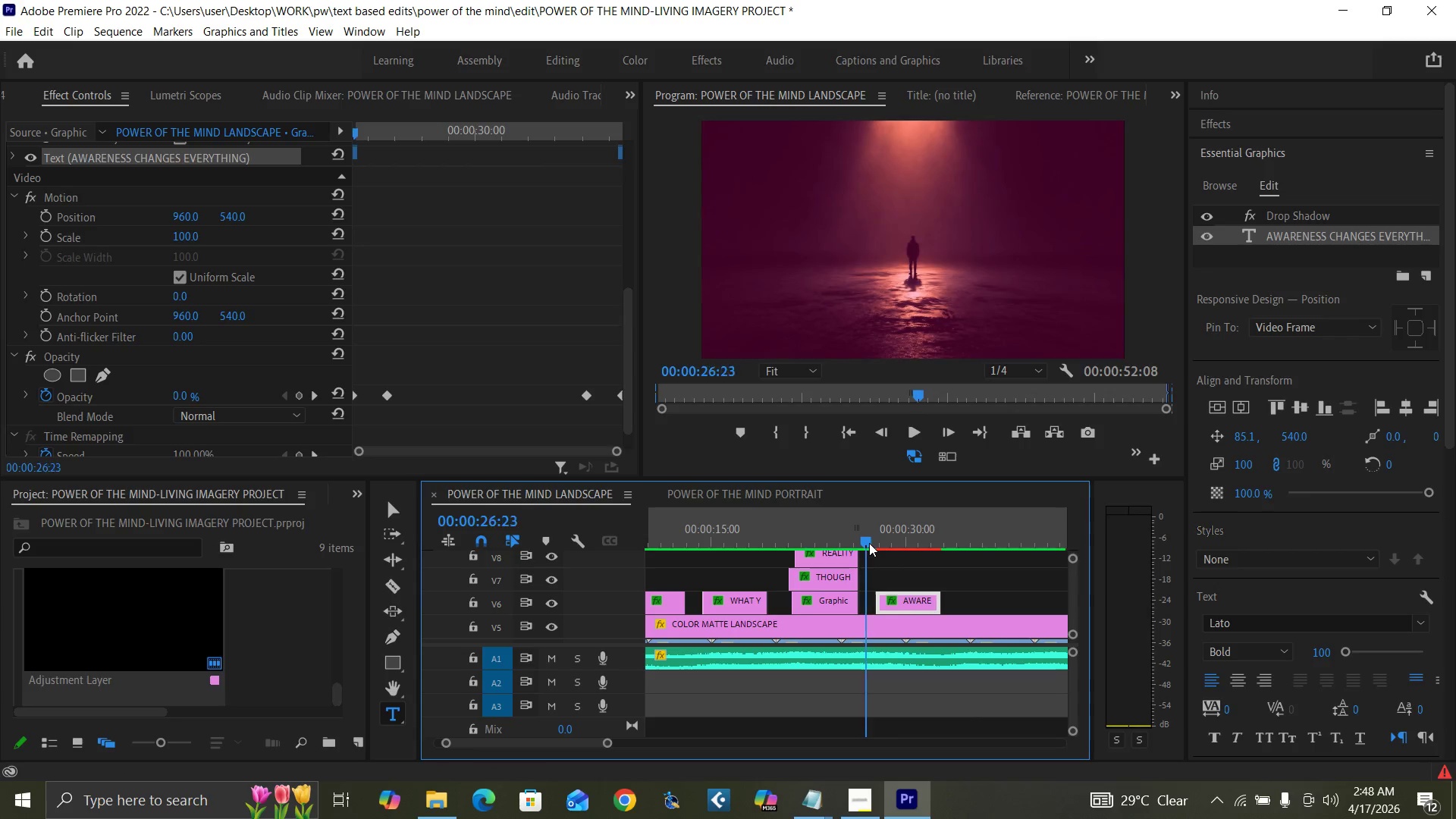 
key(Space)
 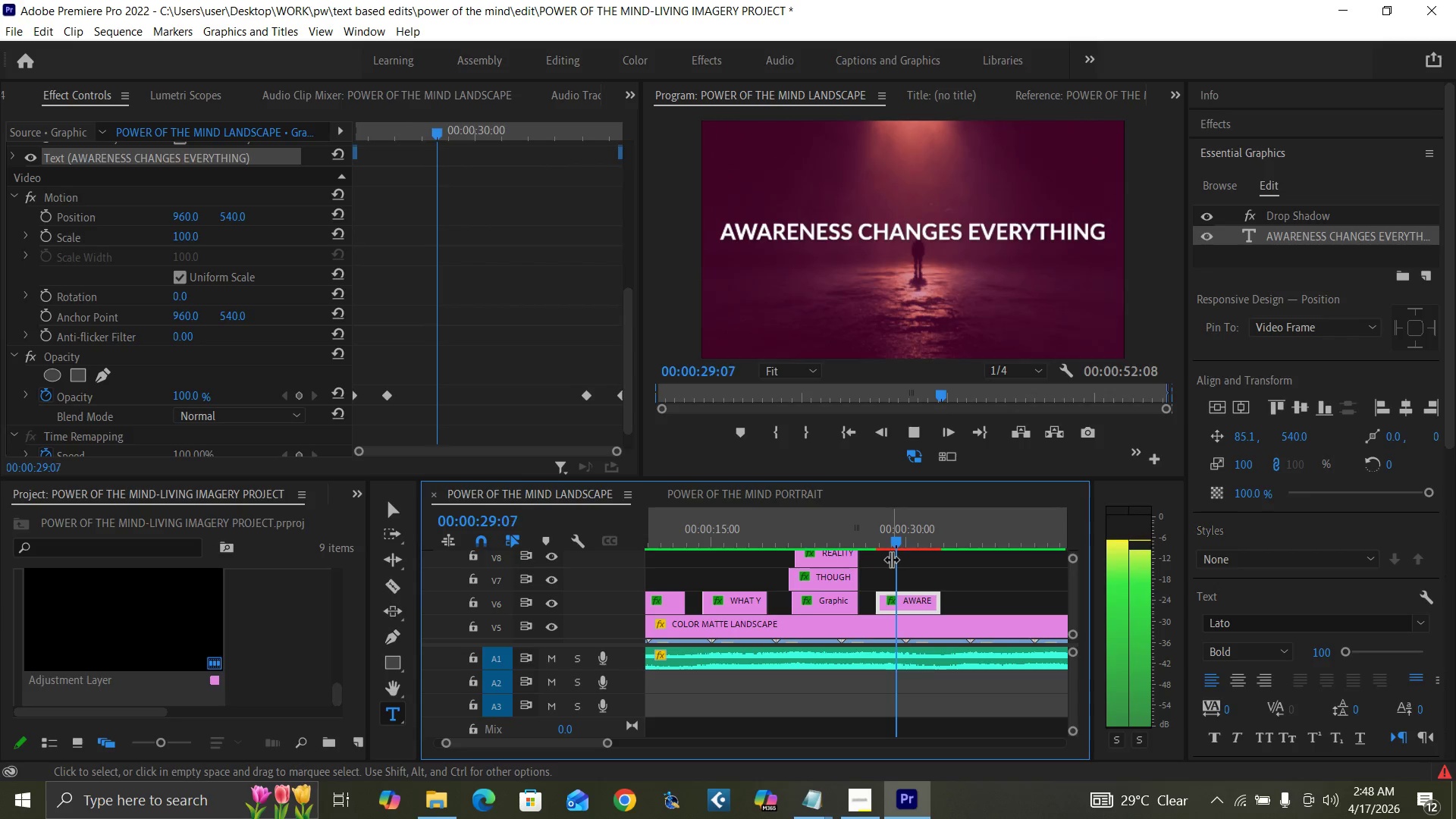 
left_click([865, 542])
 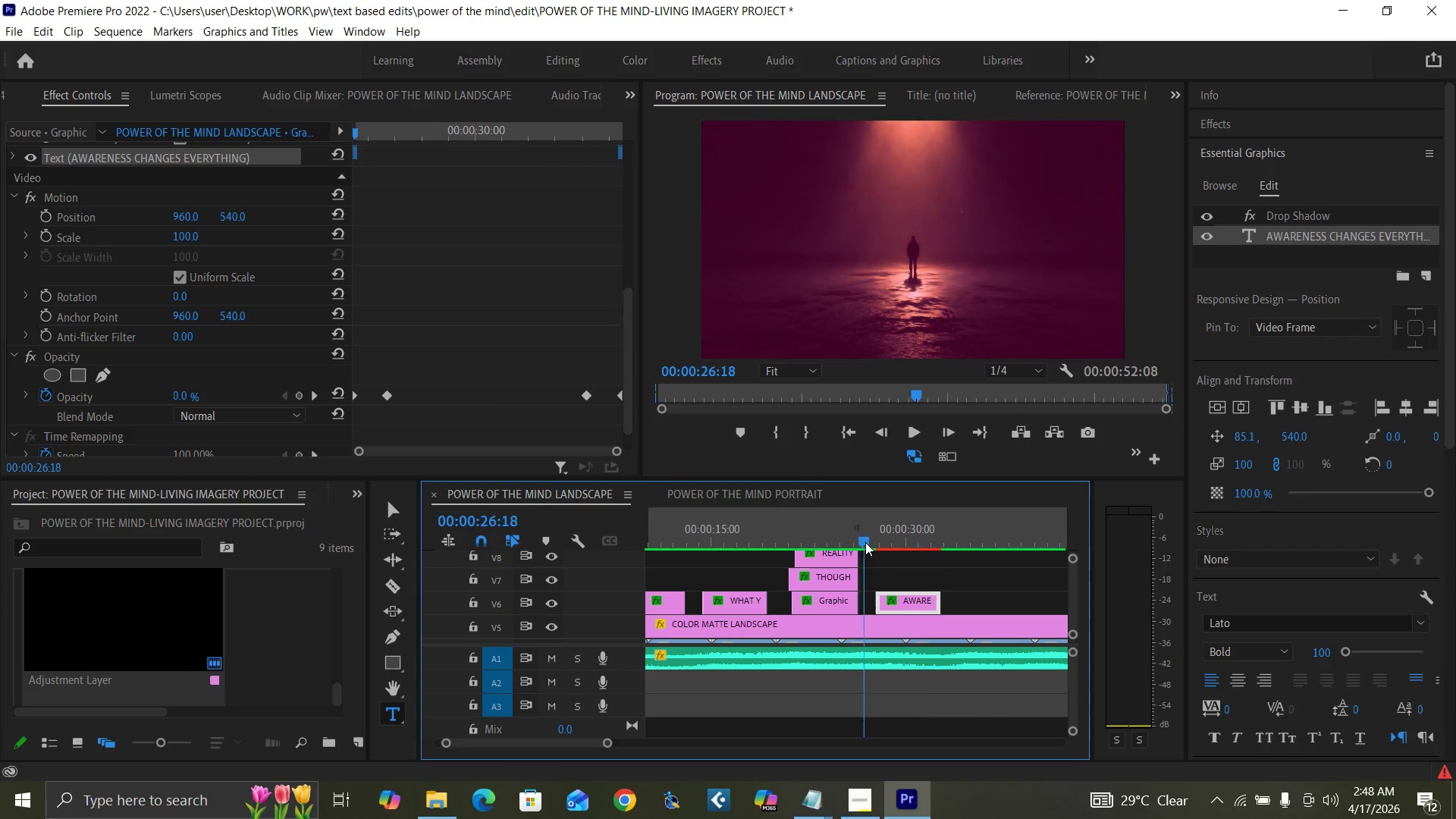 
key(Space)
 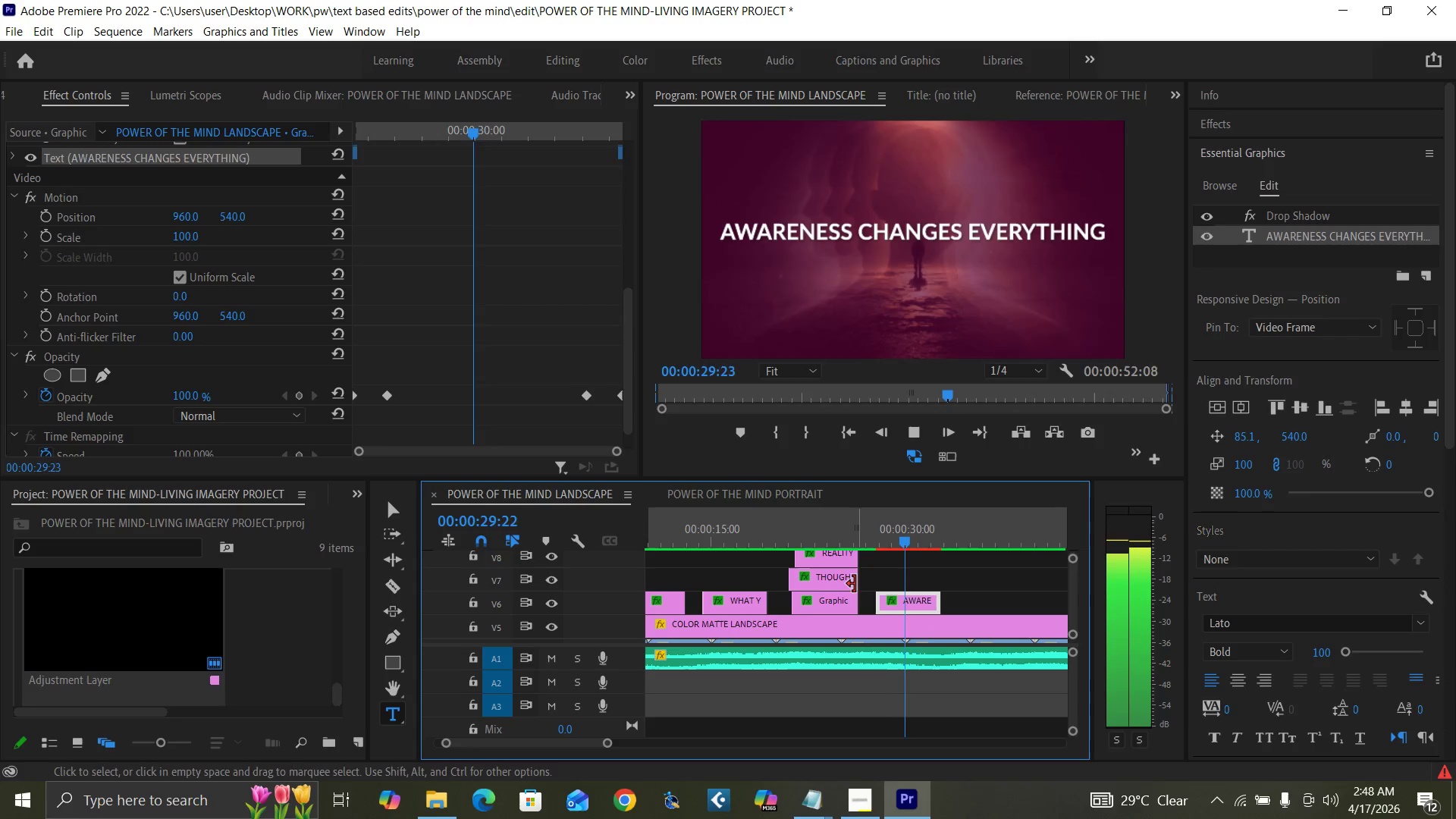 
key(Space)
 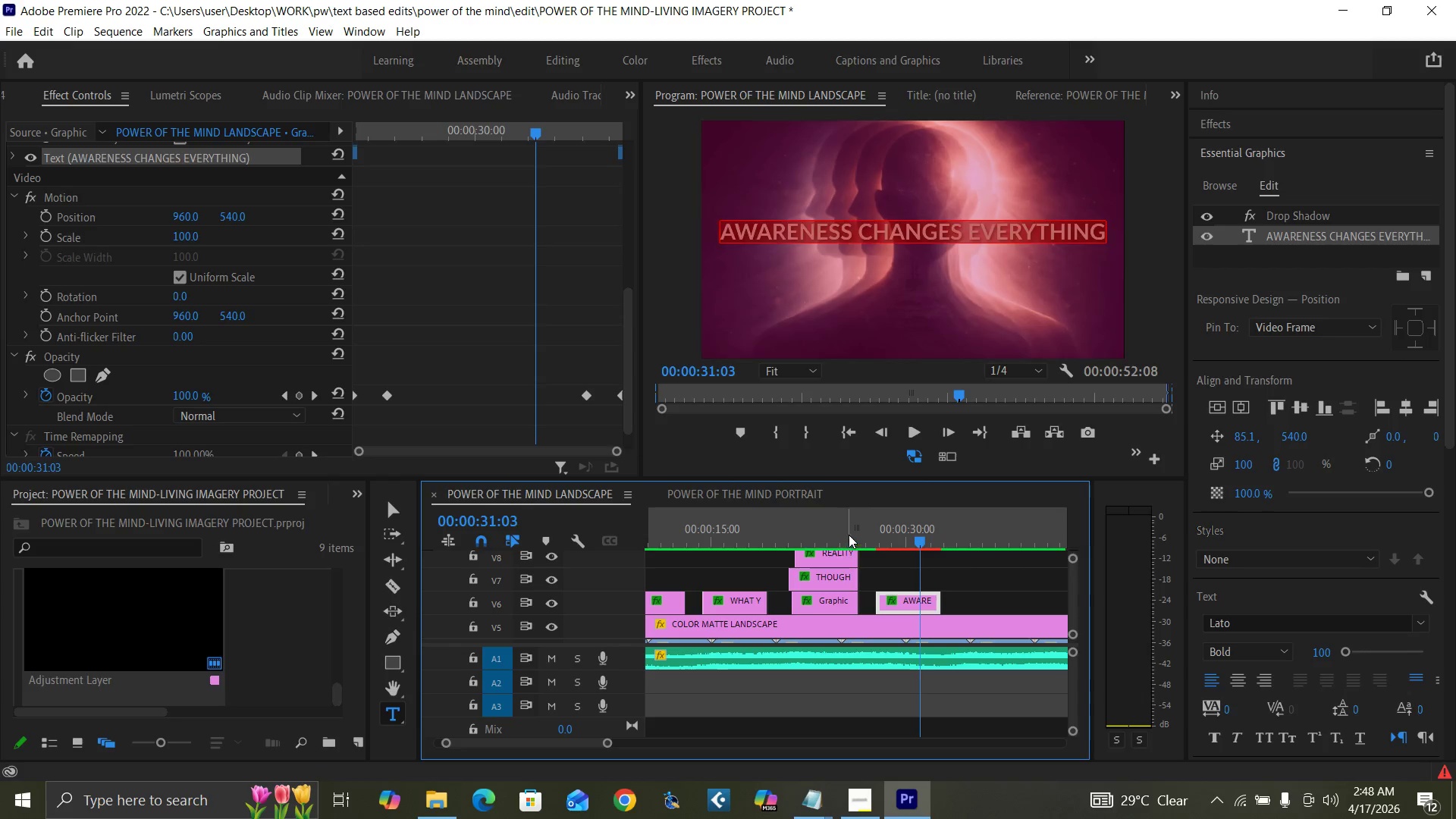 
left_click([850, 535])
 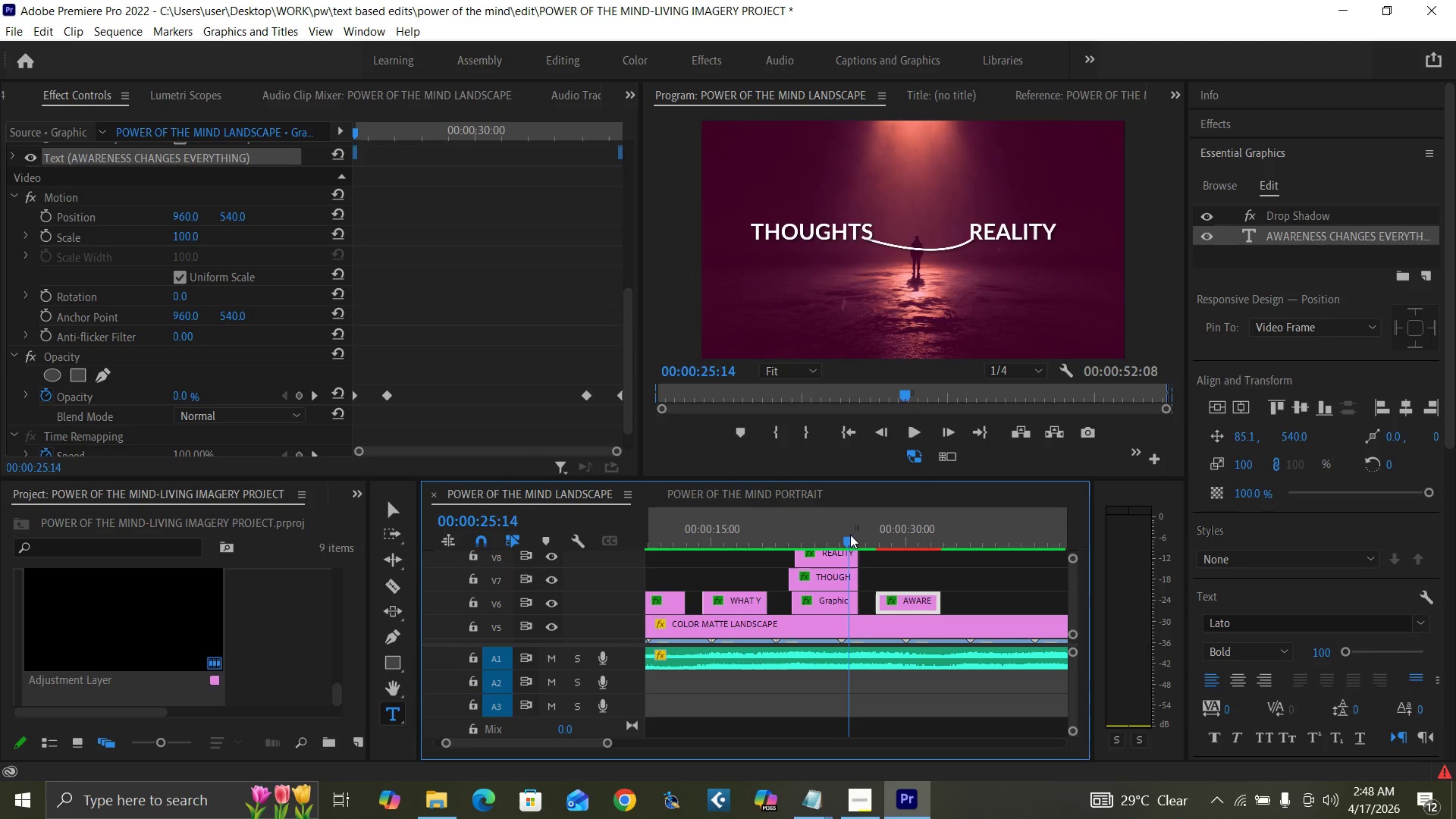 
key(Space)
 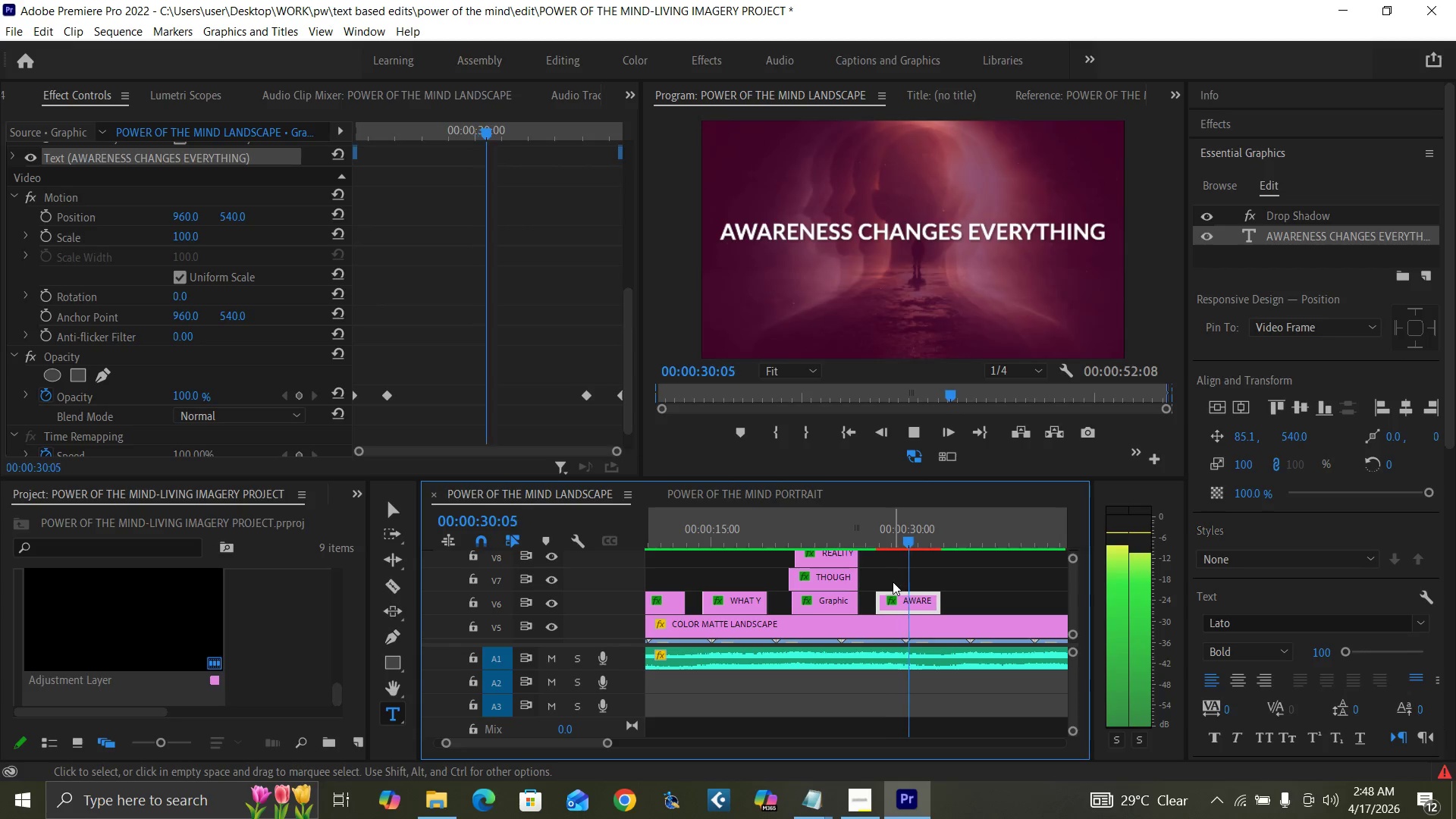 
wait(9.84)
 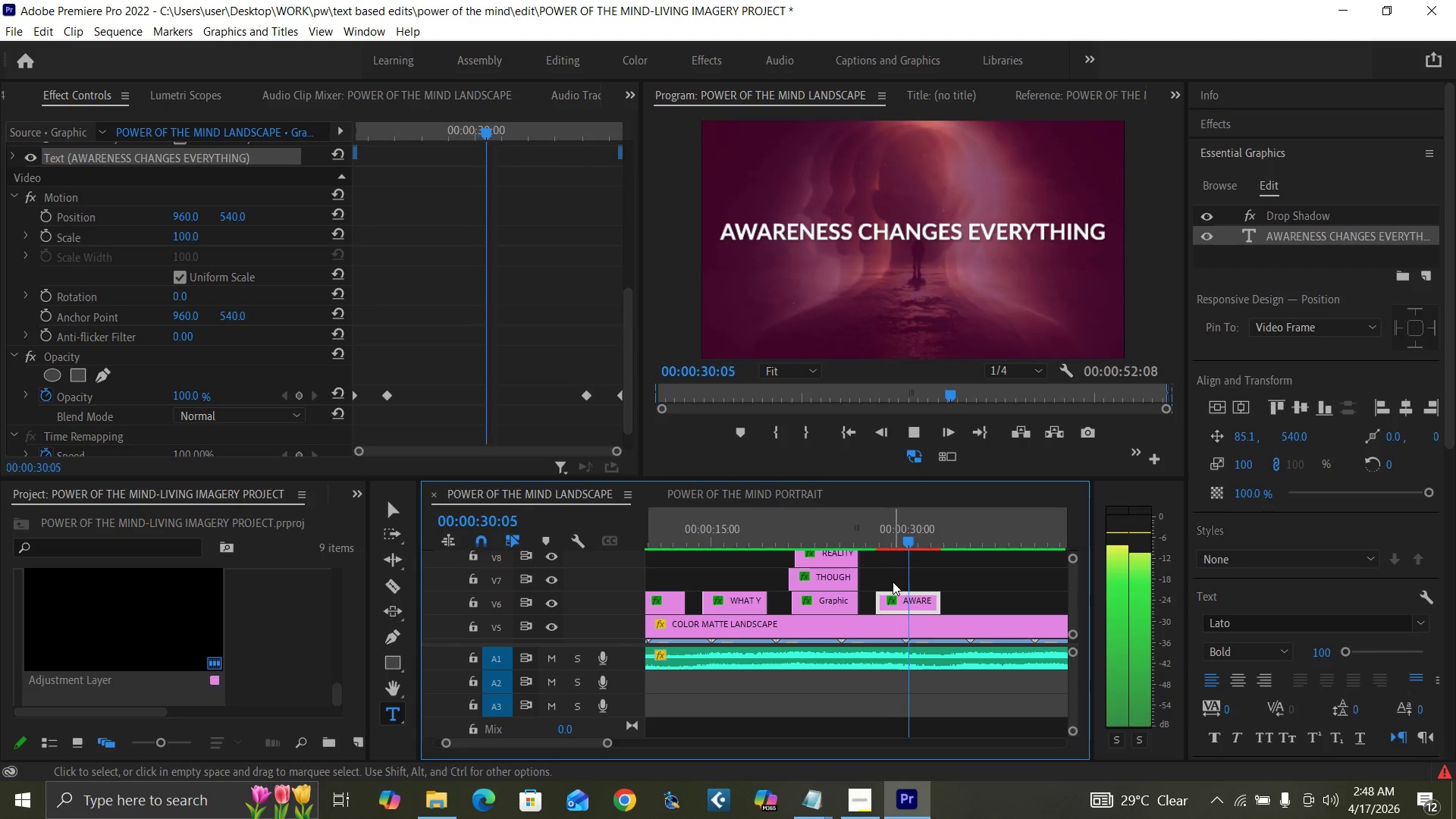 
key(Space)
 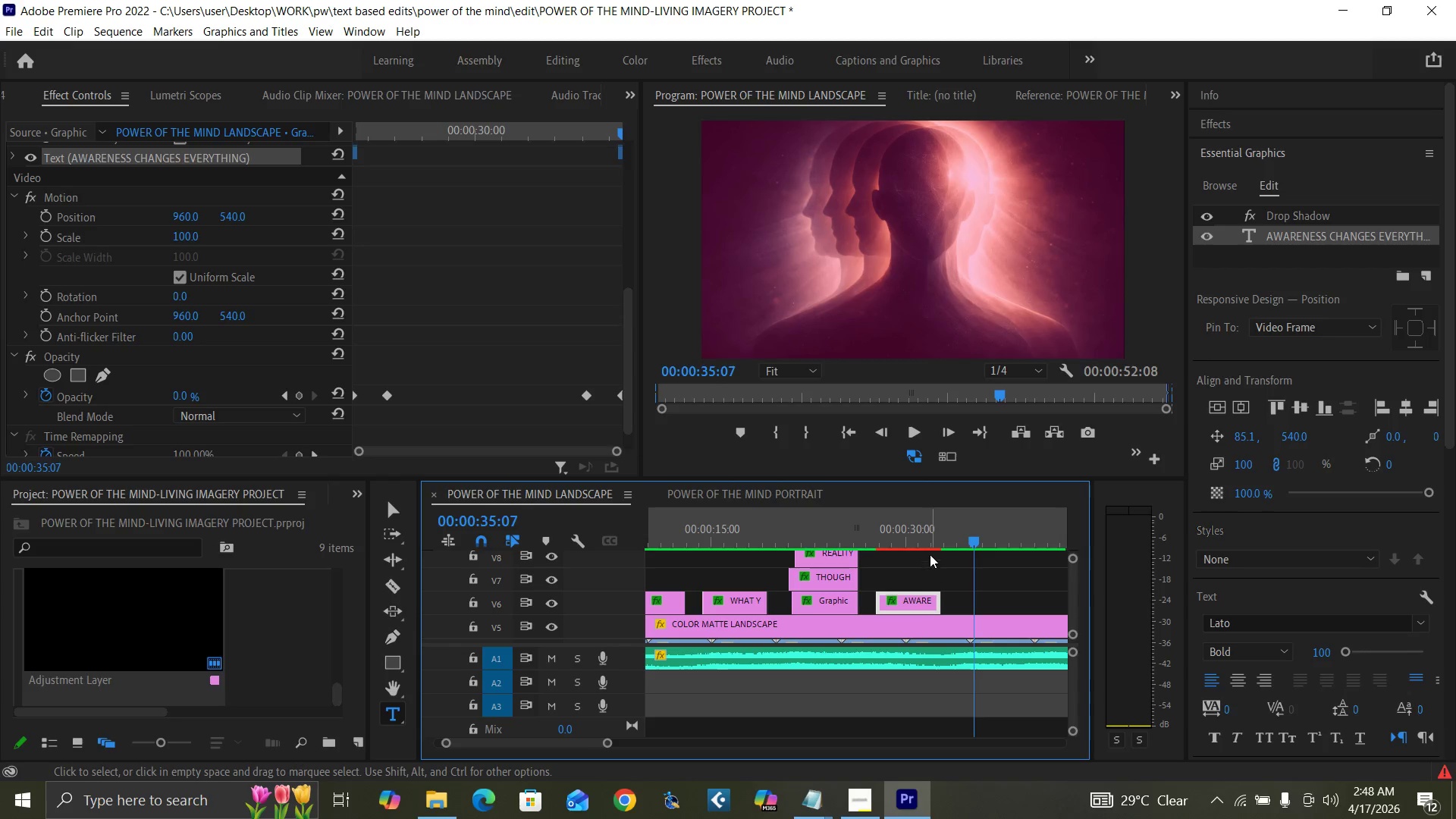 
left_click([927, 539])
 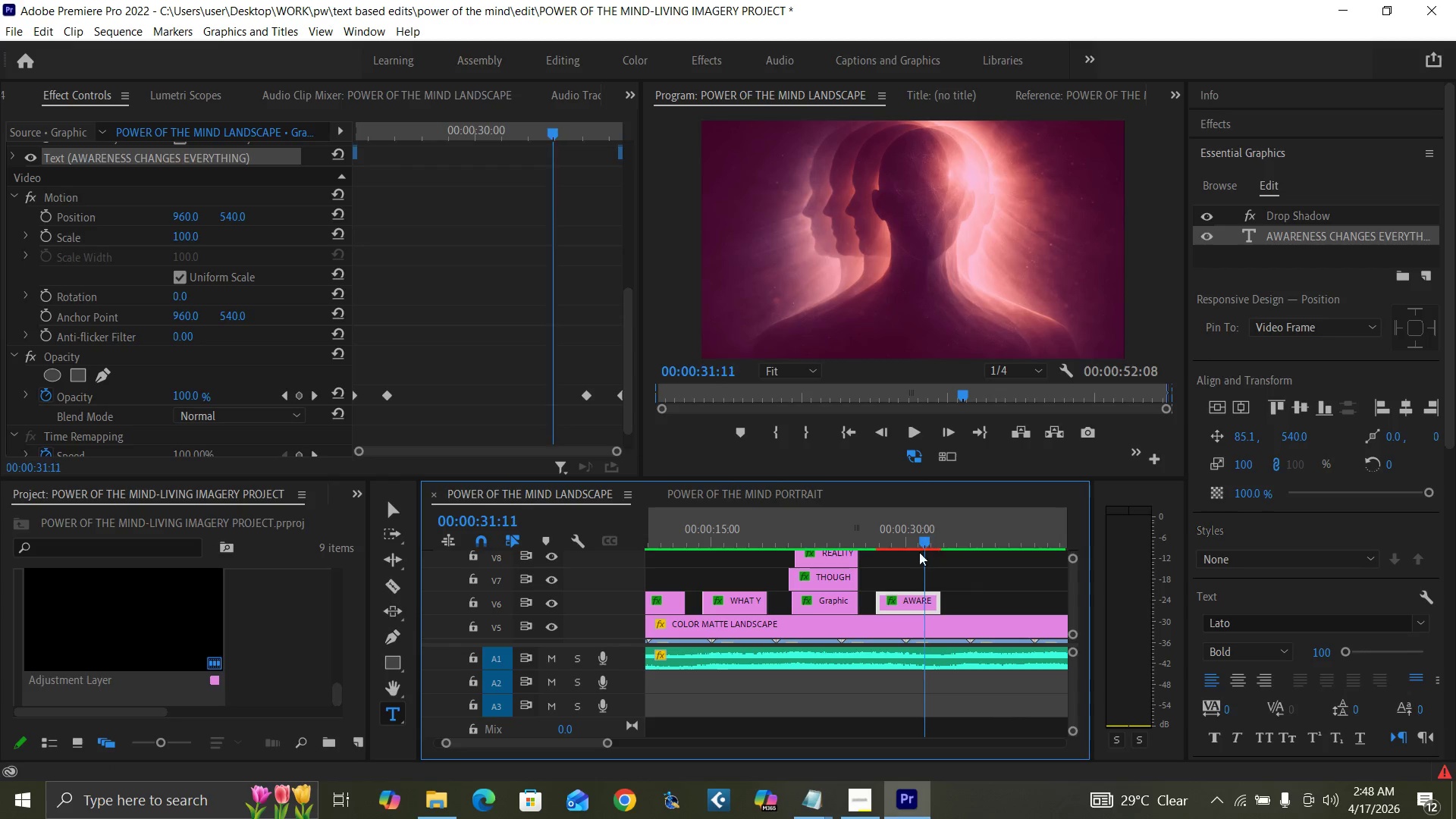 
key(Space)
 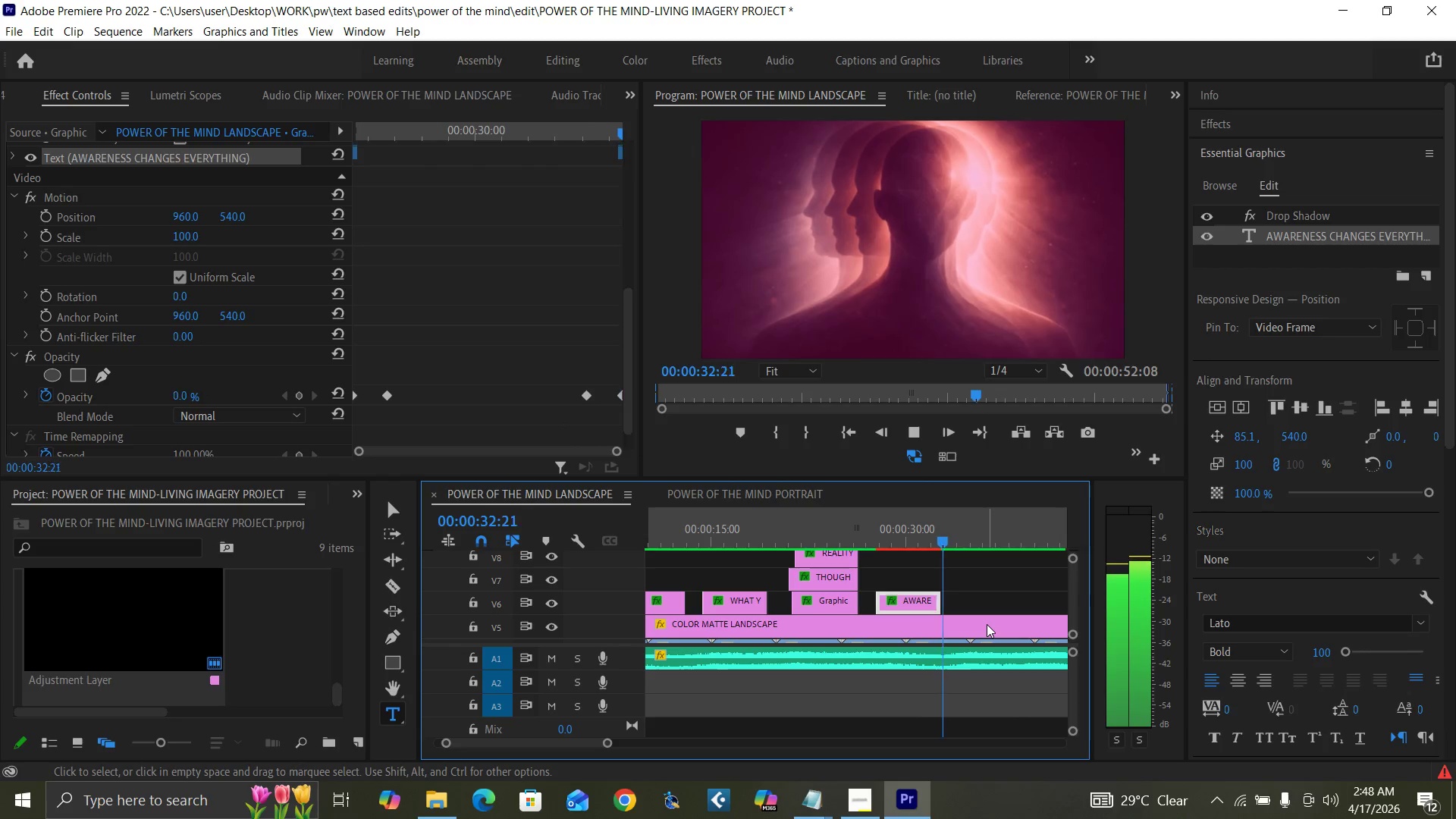 
left_click([916, 528])
 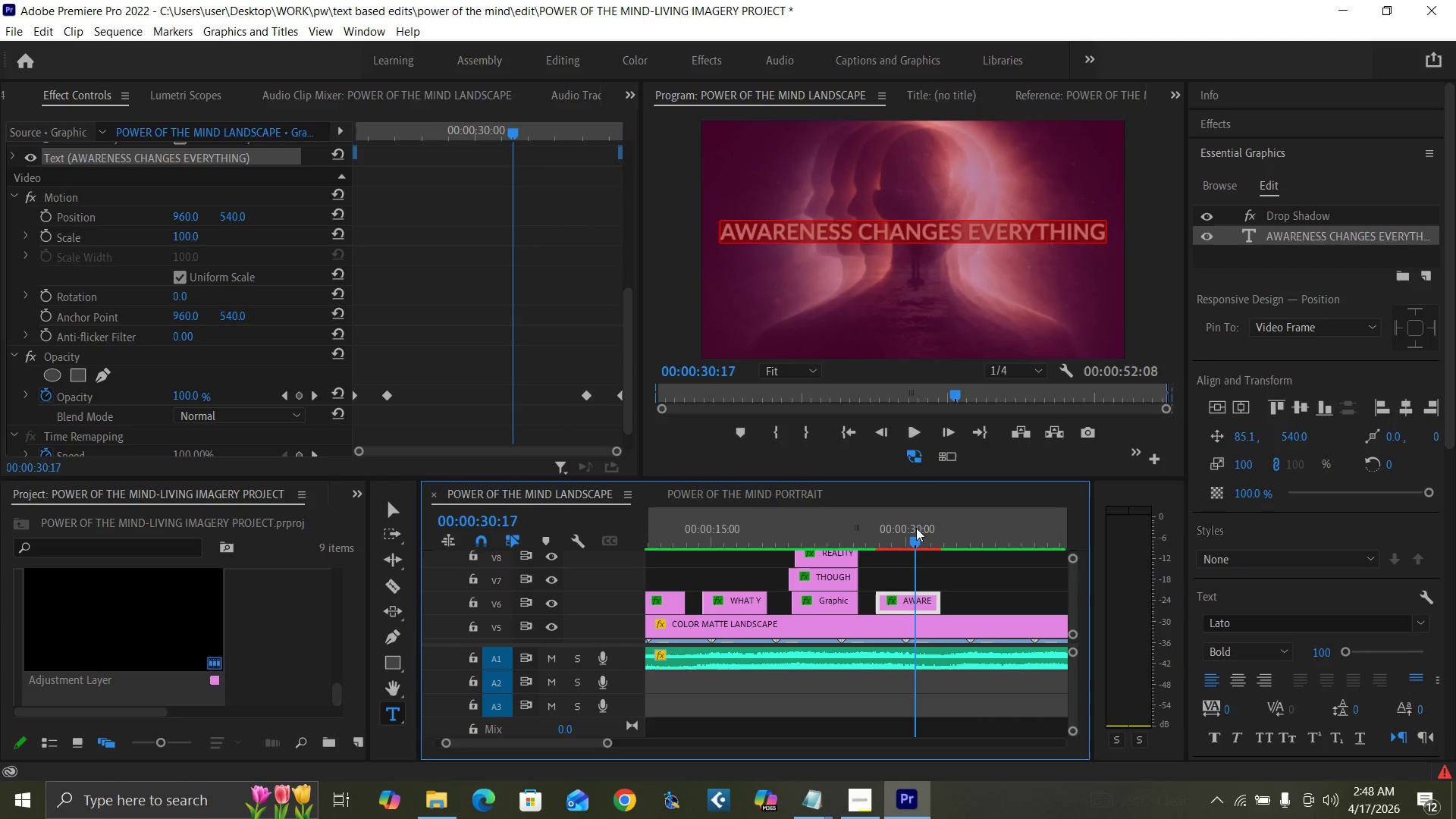 
key(Space)
 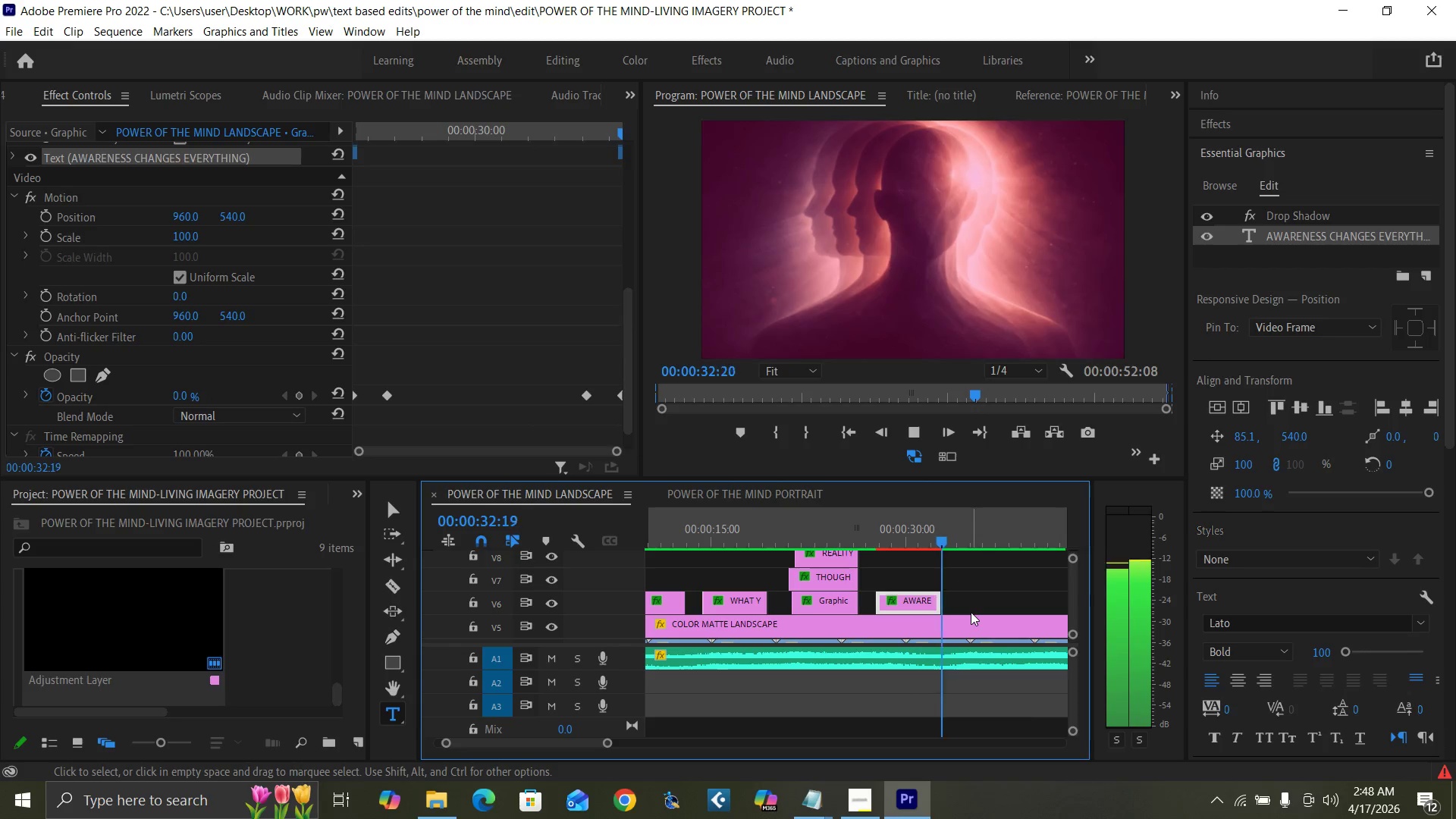 
key(Space)
 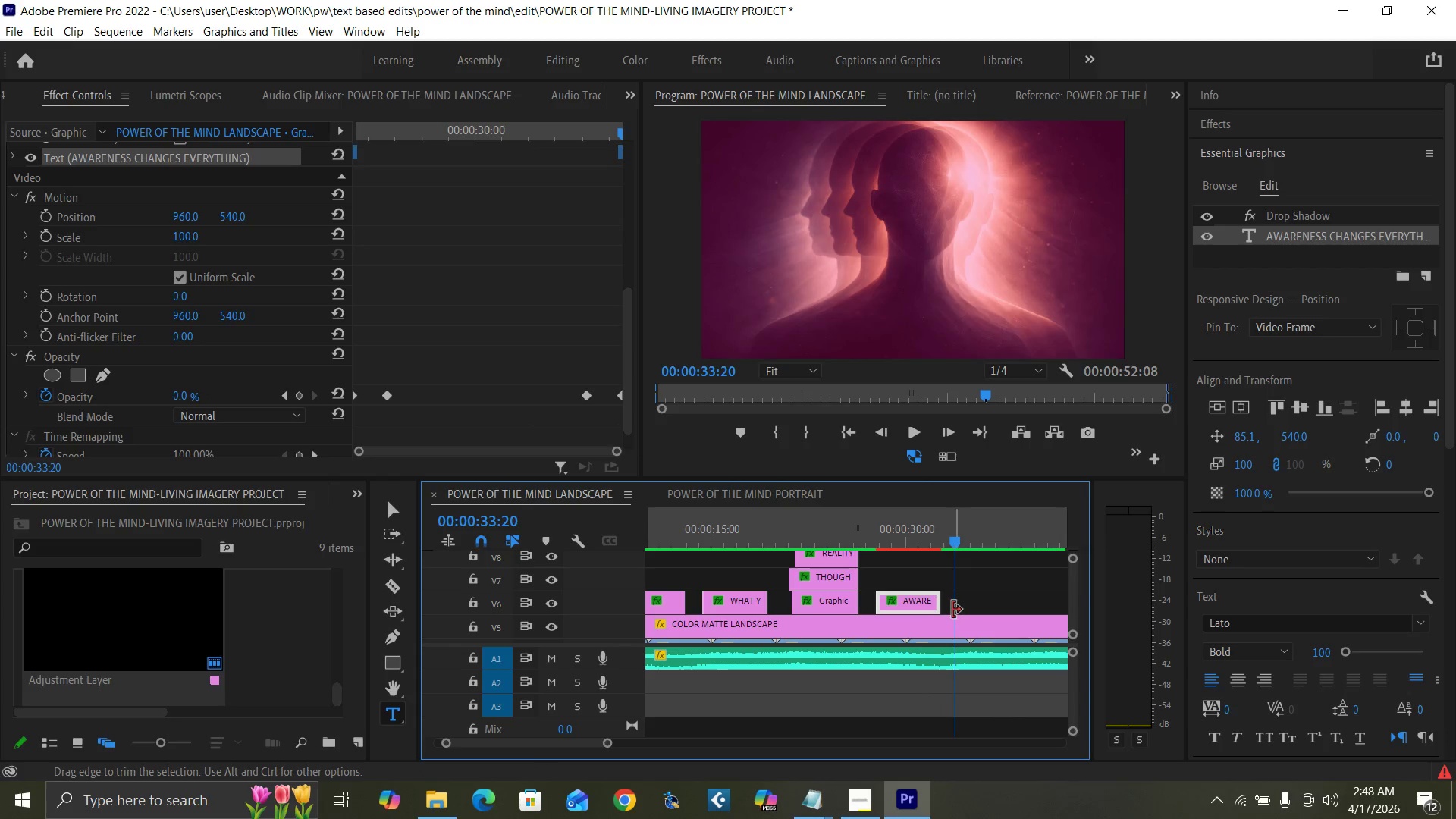 
key(Space)
 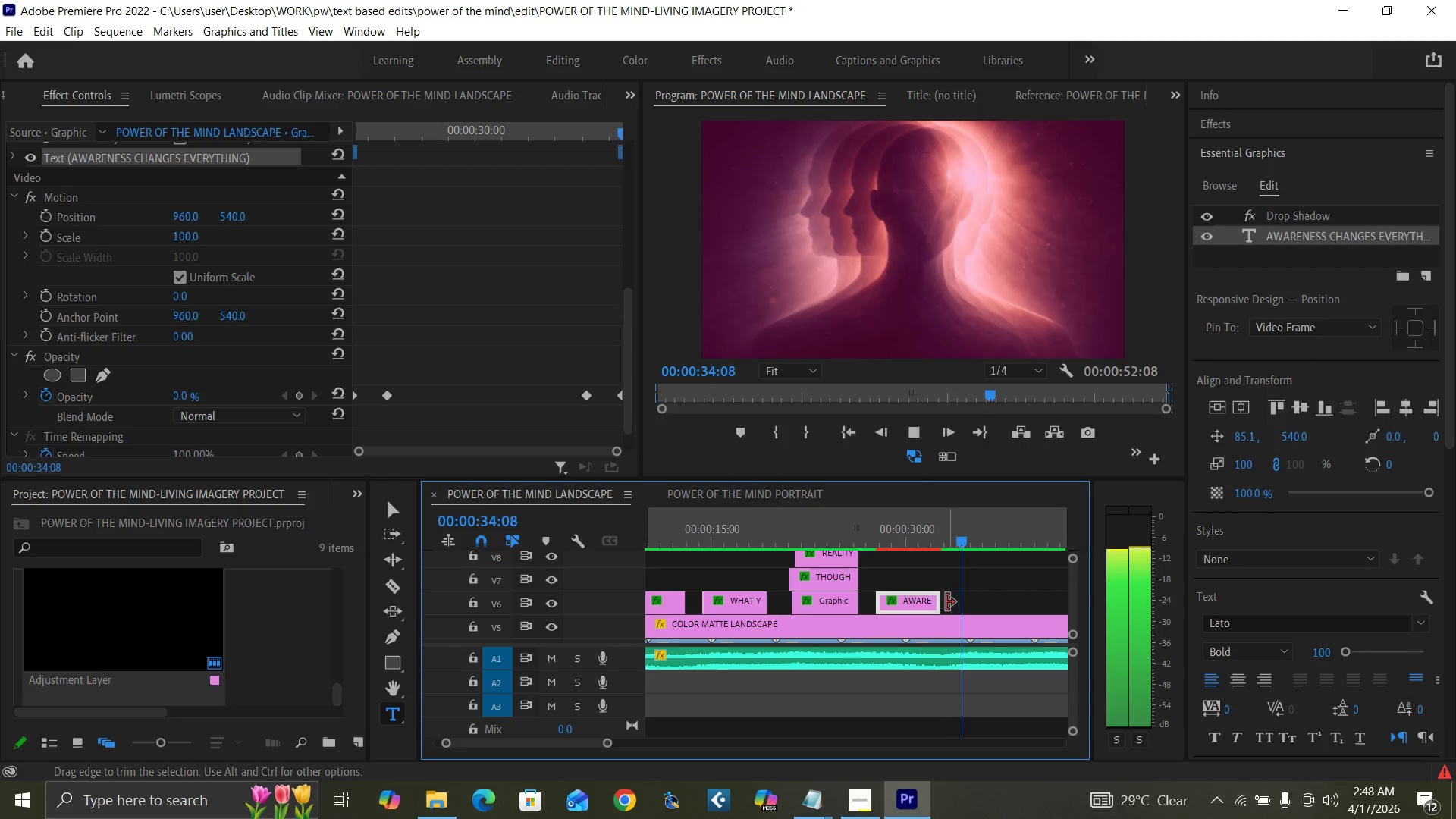 
key(Space)
 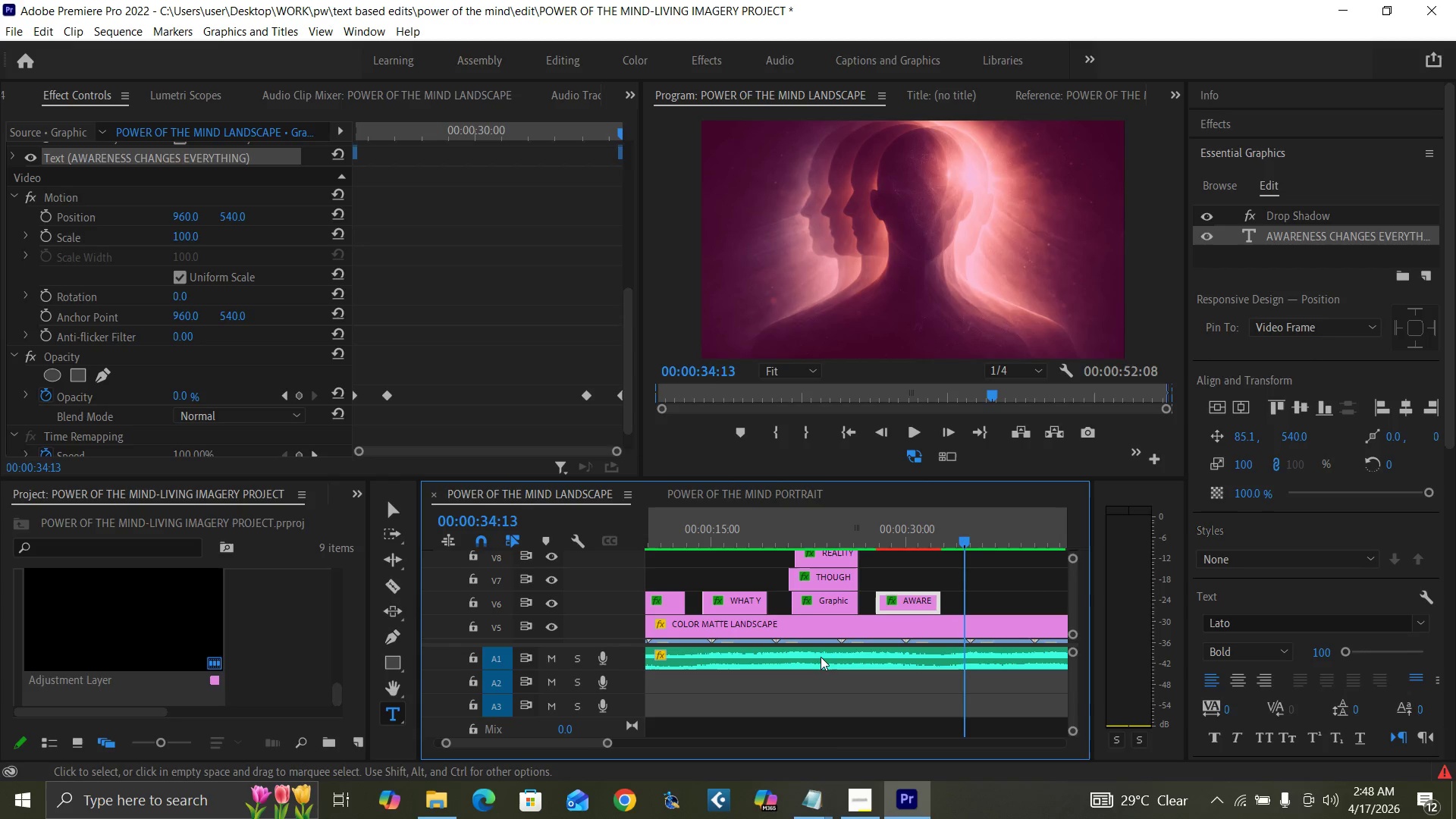 
mouse_move([805, 783])
 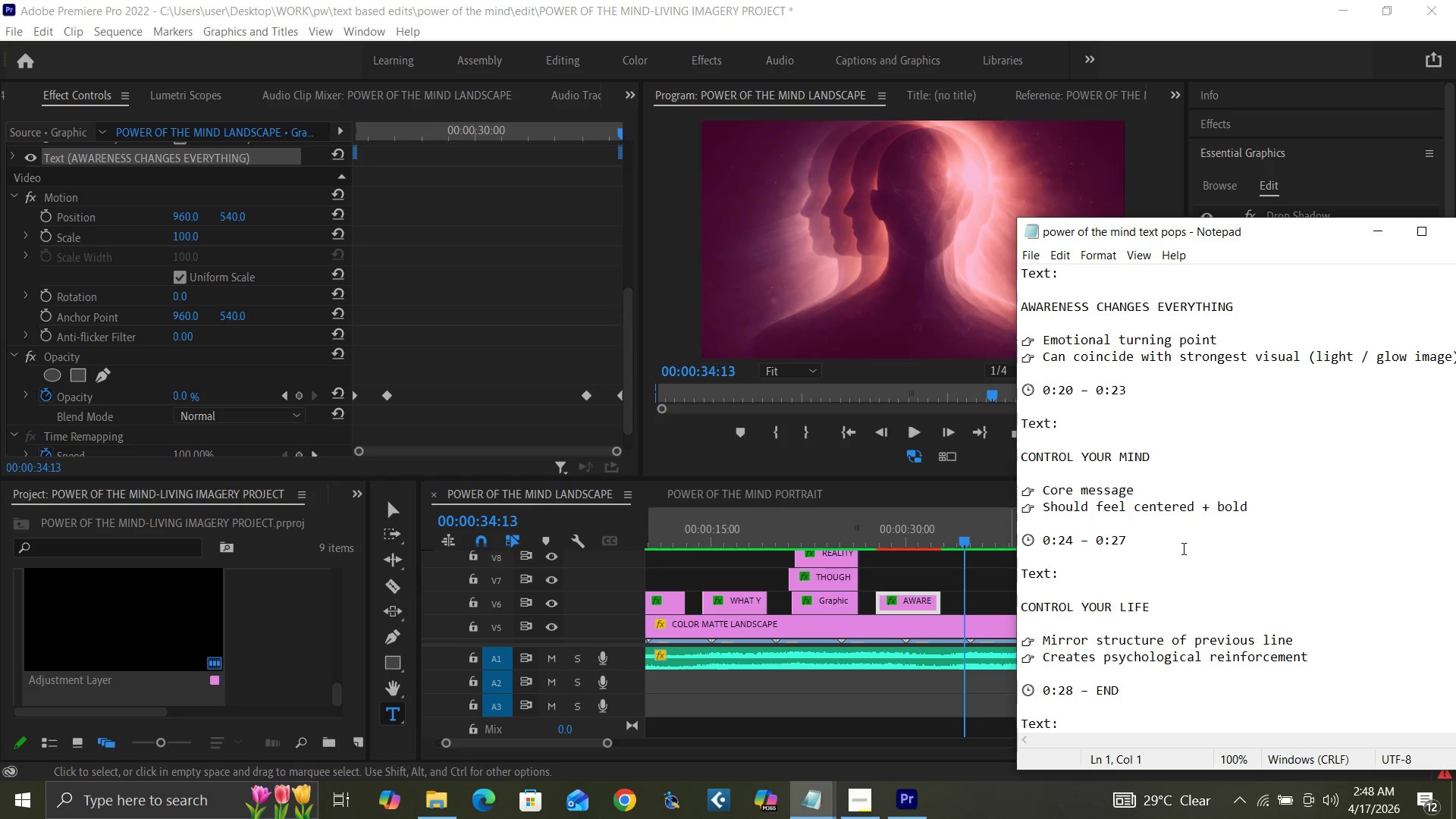 
scroll: coordinate [1180, 548], scroll_direction: up, amount: 1.0
 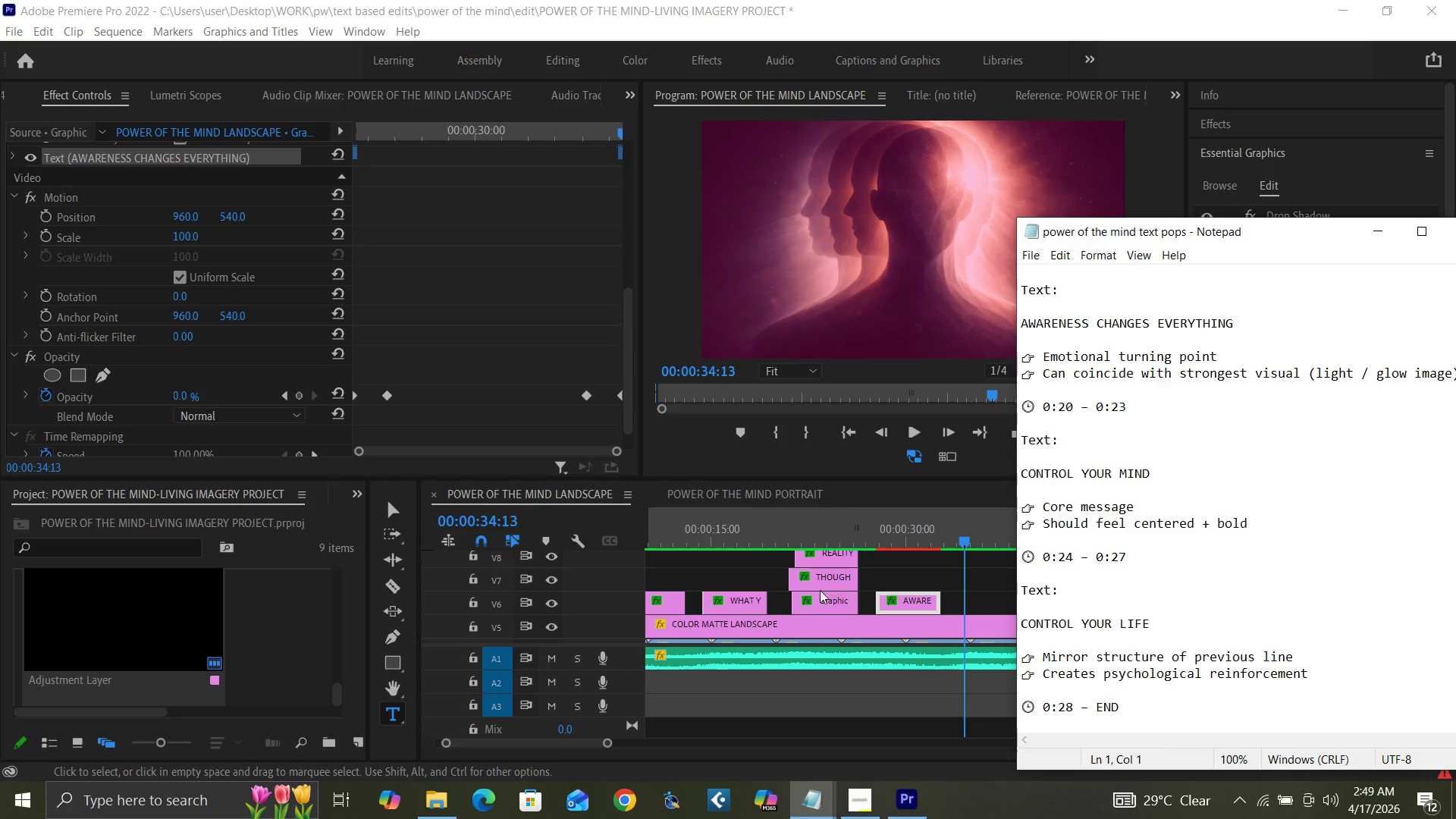 
wait(6.48)
 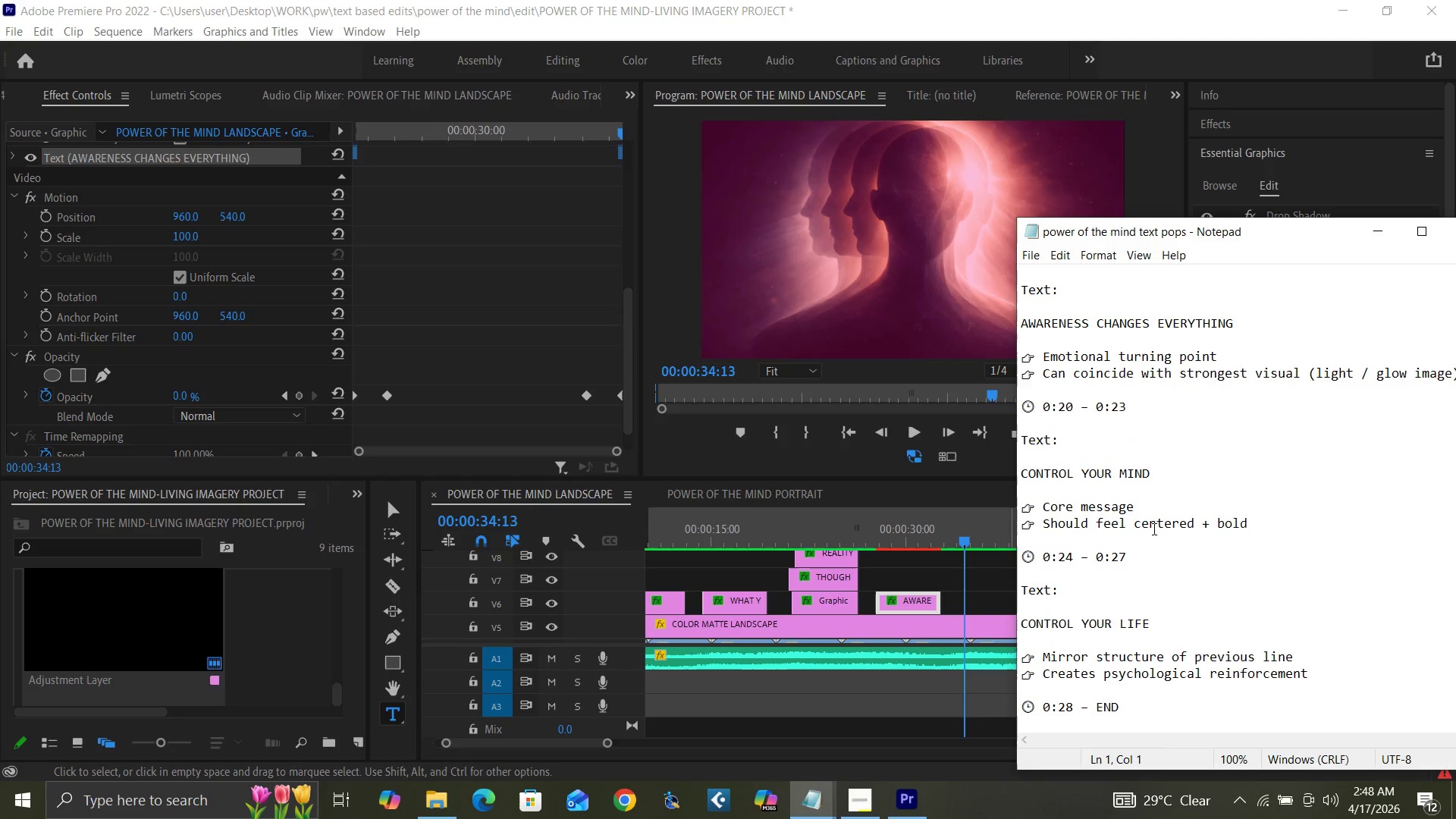 
left_click([909, 601])
 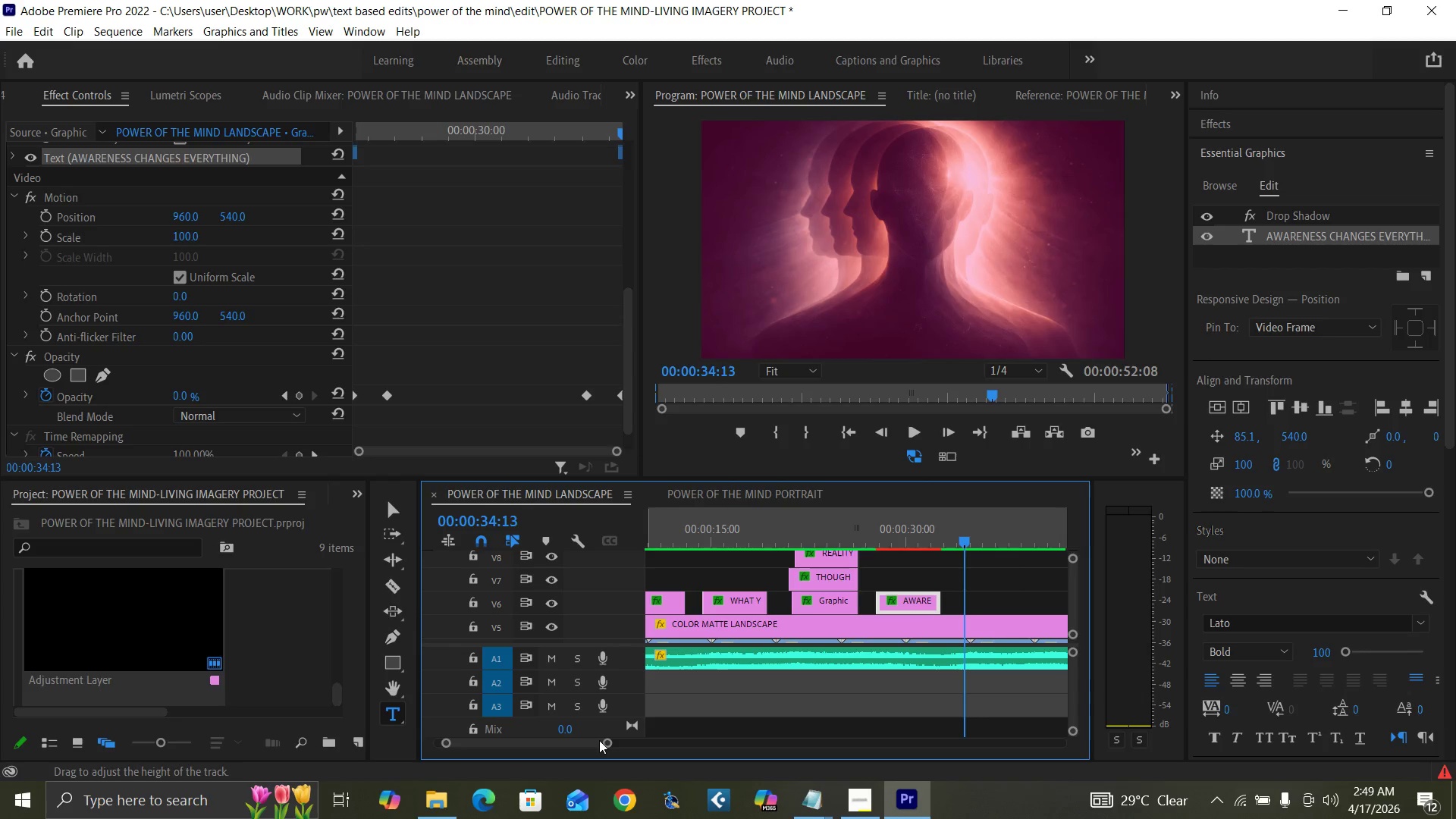 
left_click_drag(start_coordinate=[606, 745], to_coordinate=[619, 748])
 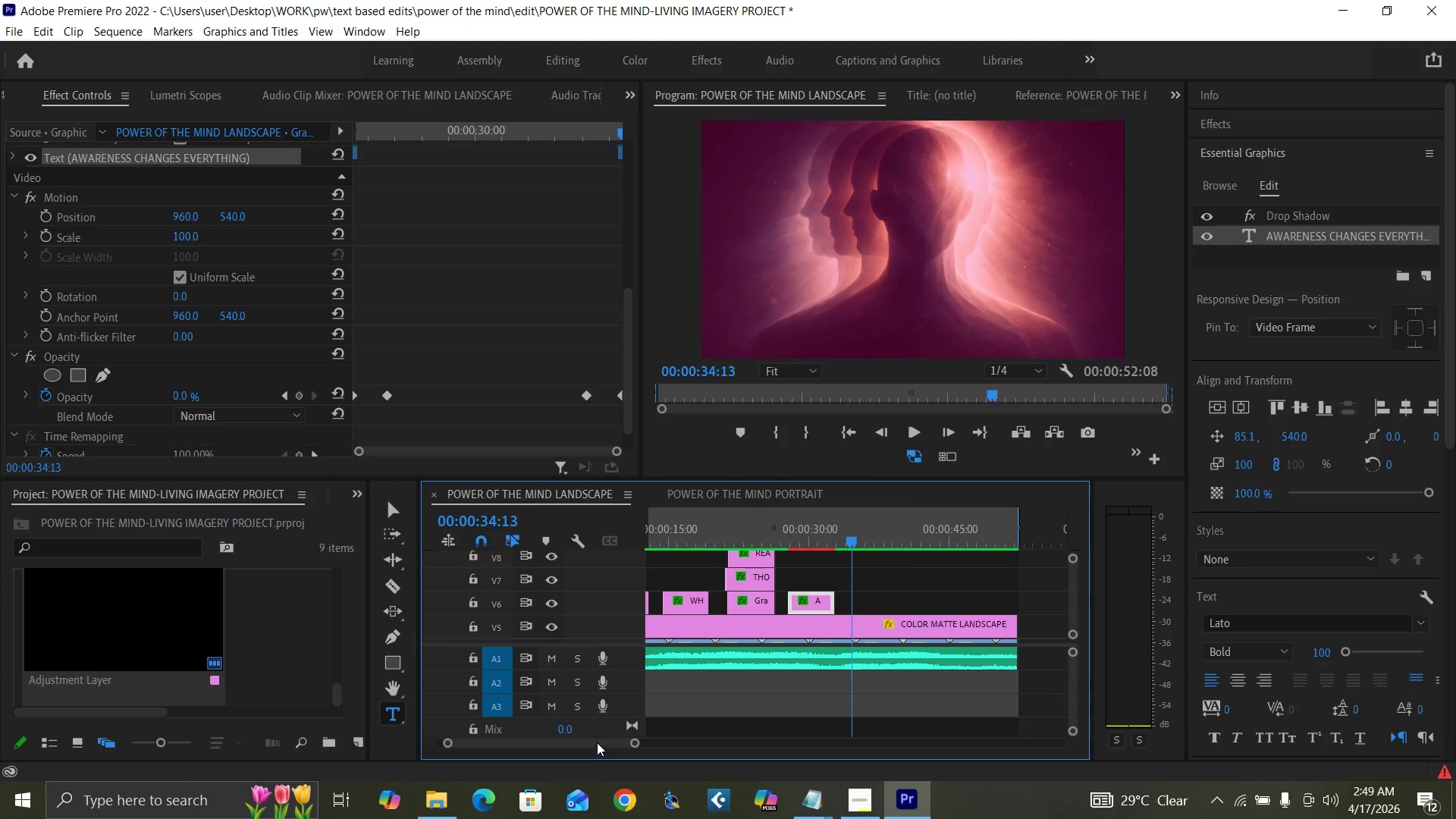 
left_click_drag(start_coordinate=[597, 742], to_coordinate=[582, 743])
 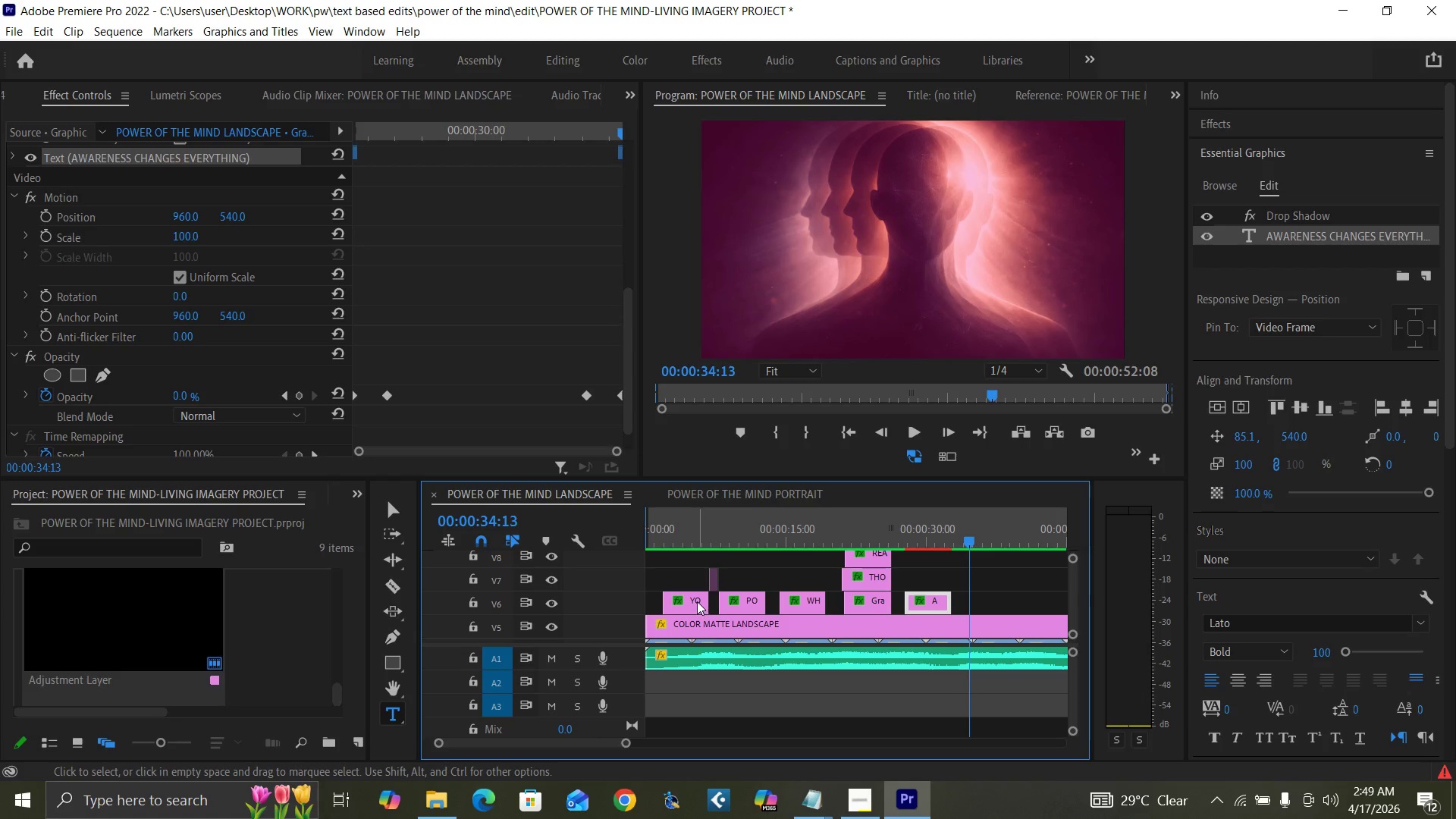 
left_click([697, 601])
 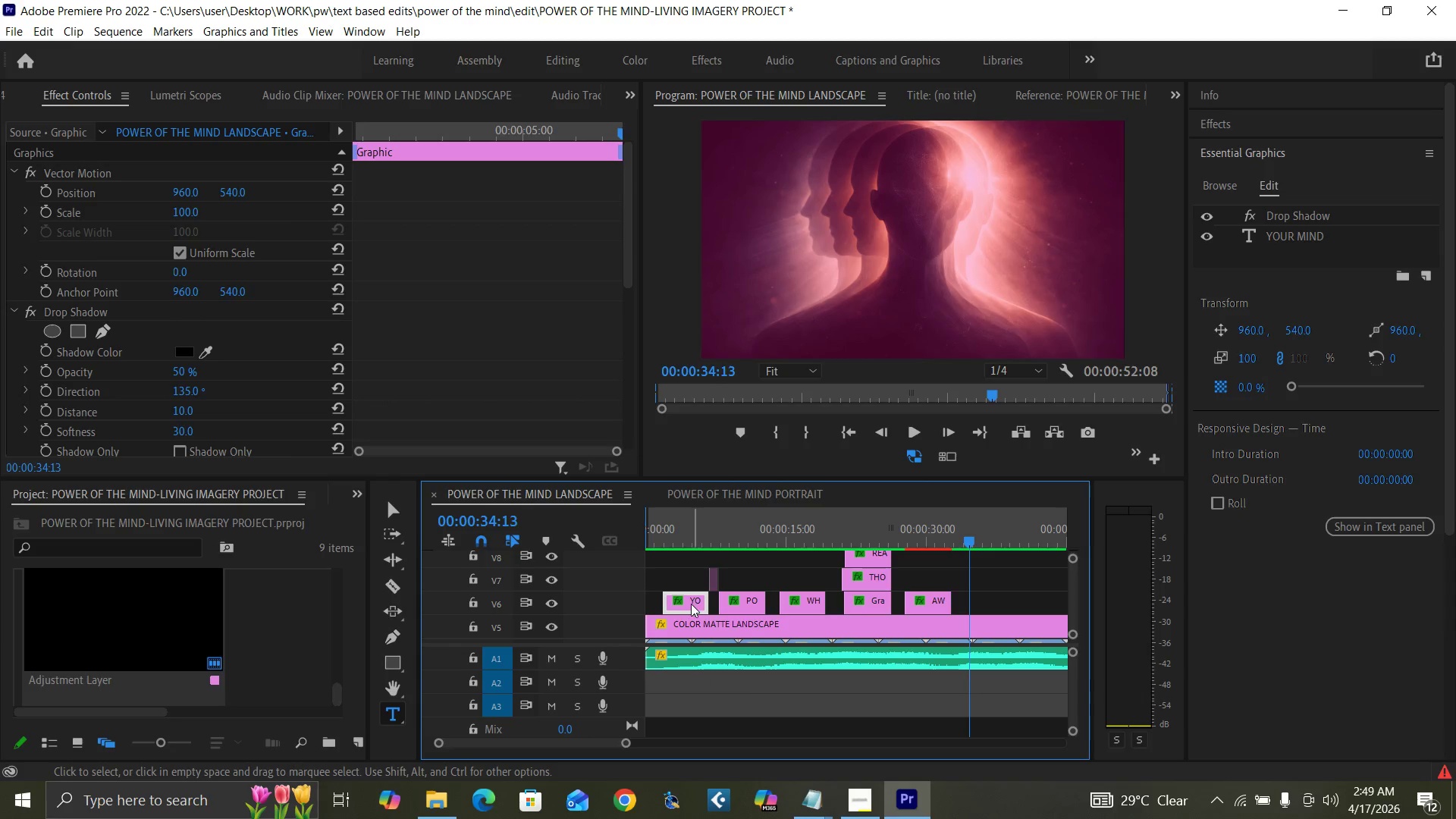 
hold_key(key=AltLeft, duration=1.52)
left_click_drag(start_coordinate=[687, 606], to_coordinate=[986, 602])
 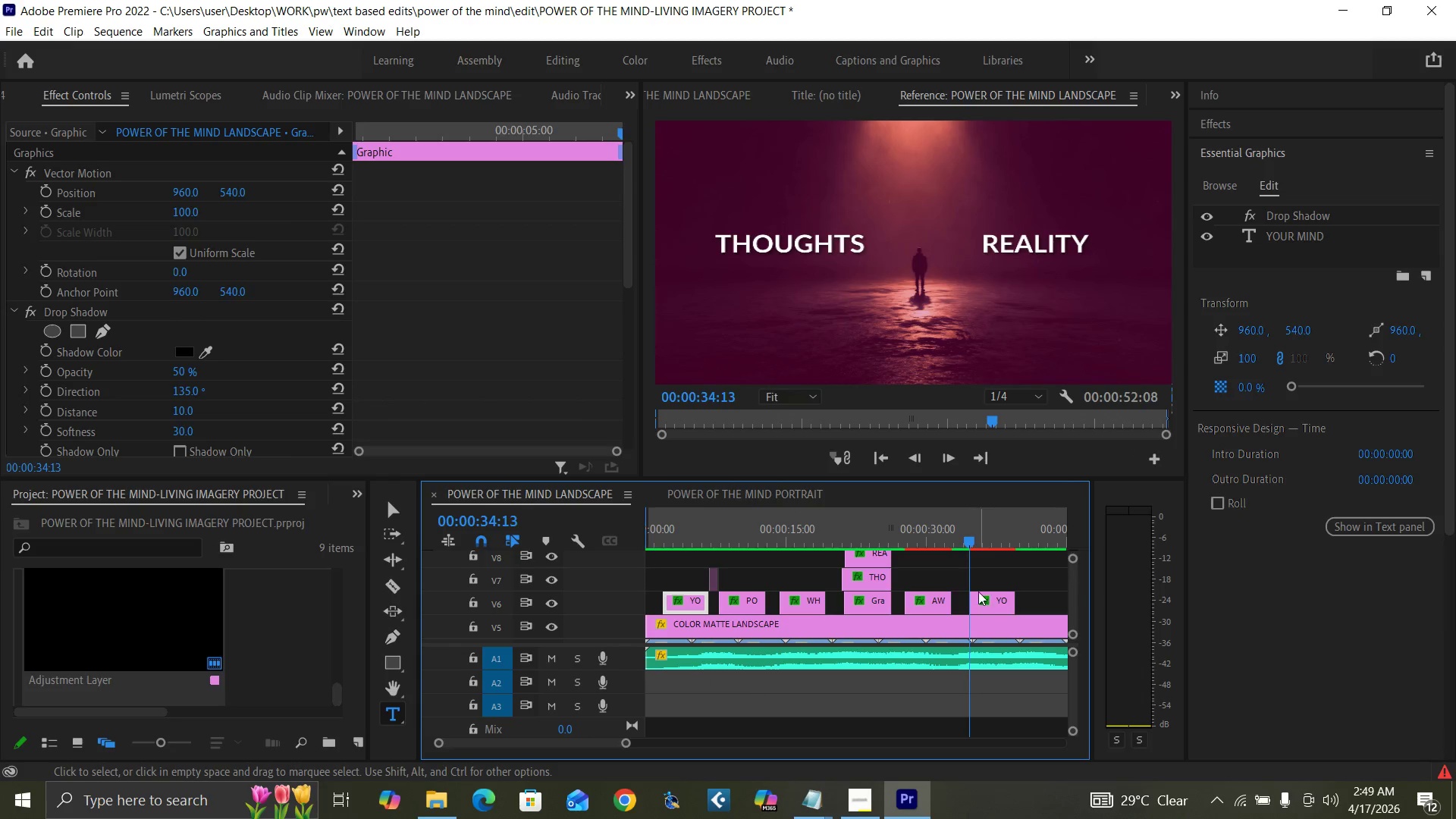 
hold_key(key=AltLeft, duration=1.51)
 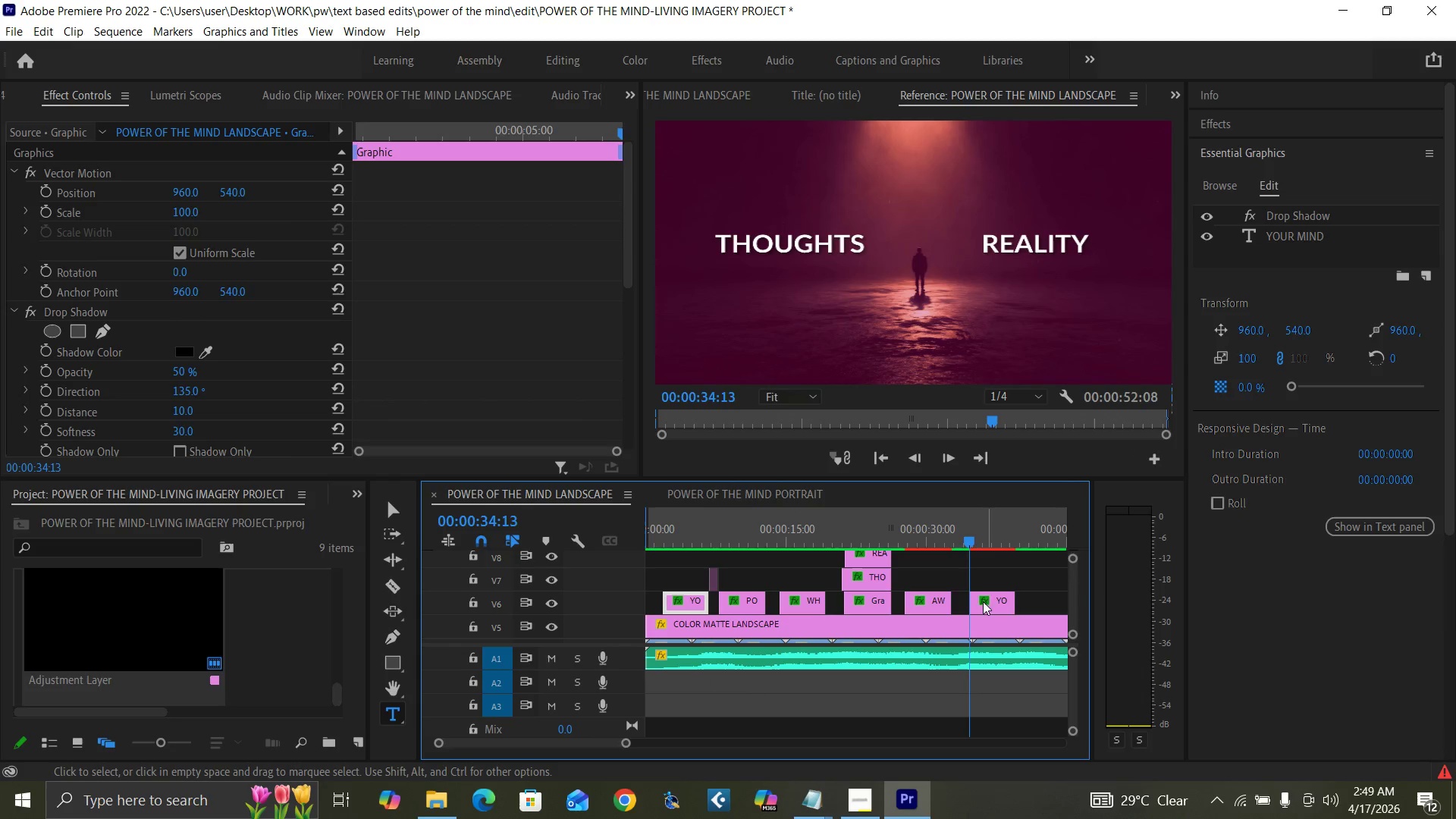 
key(Alt+AltLeft)
 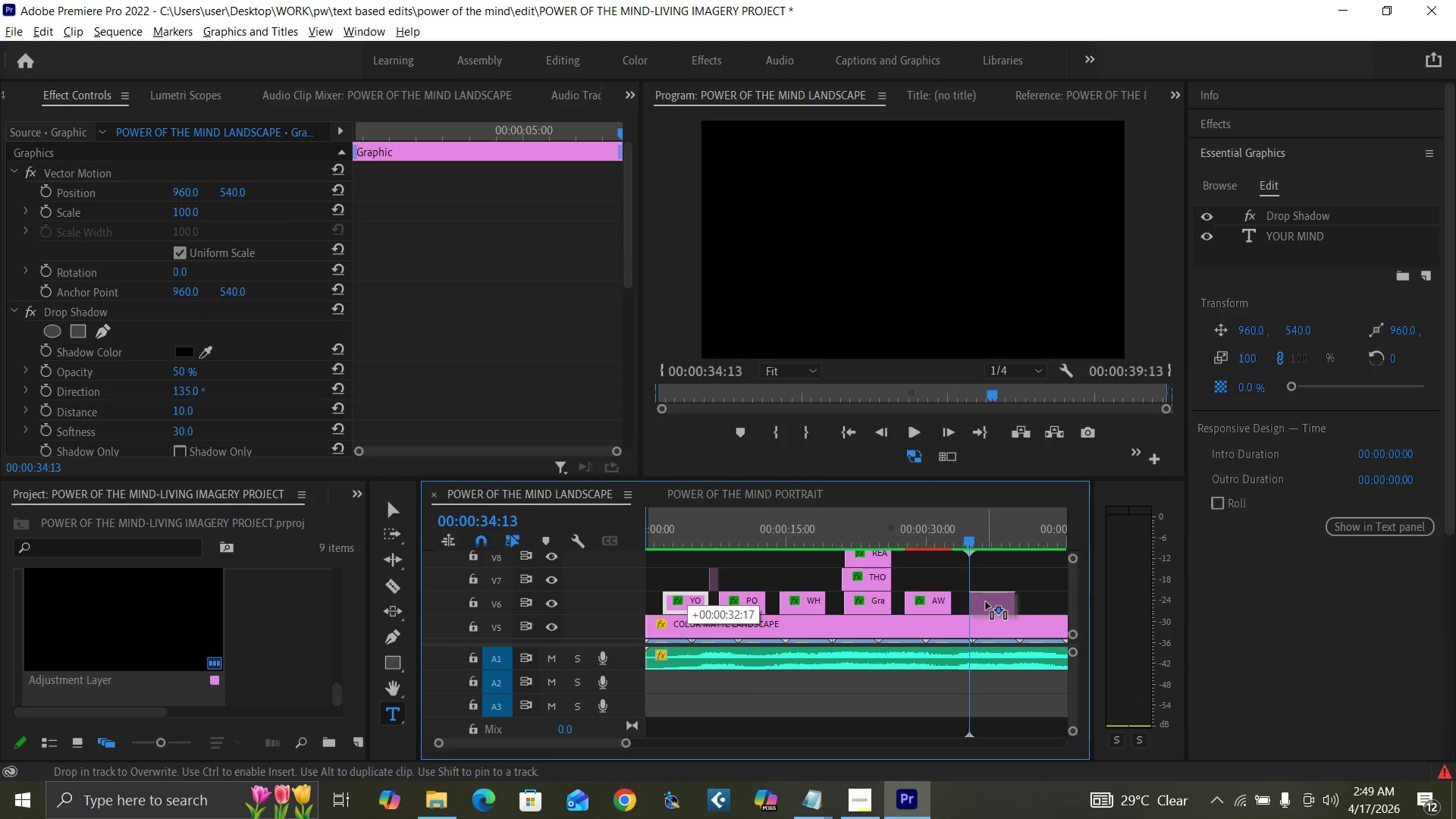 
key(Alt+AltLeft)
 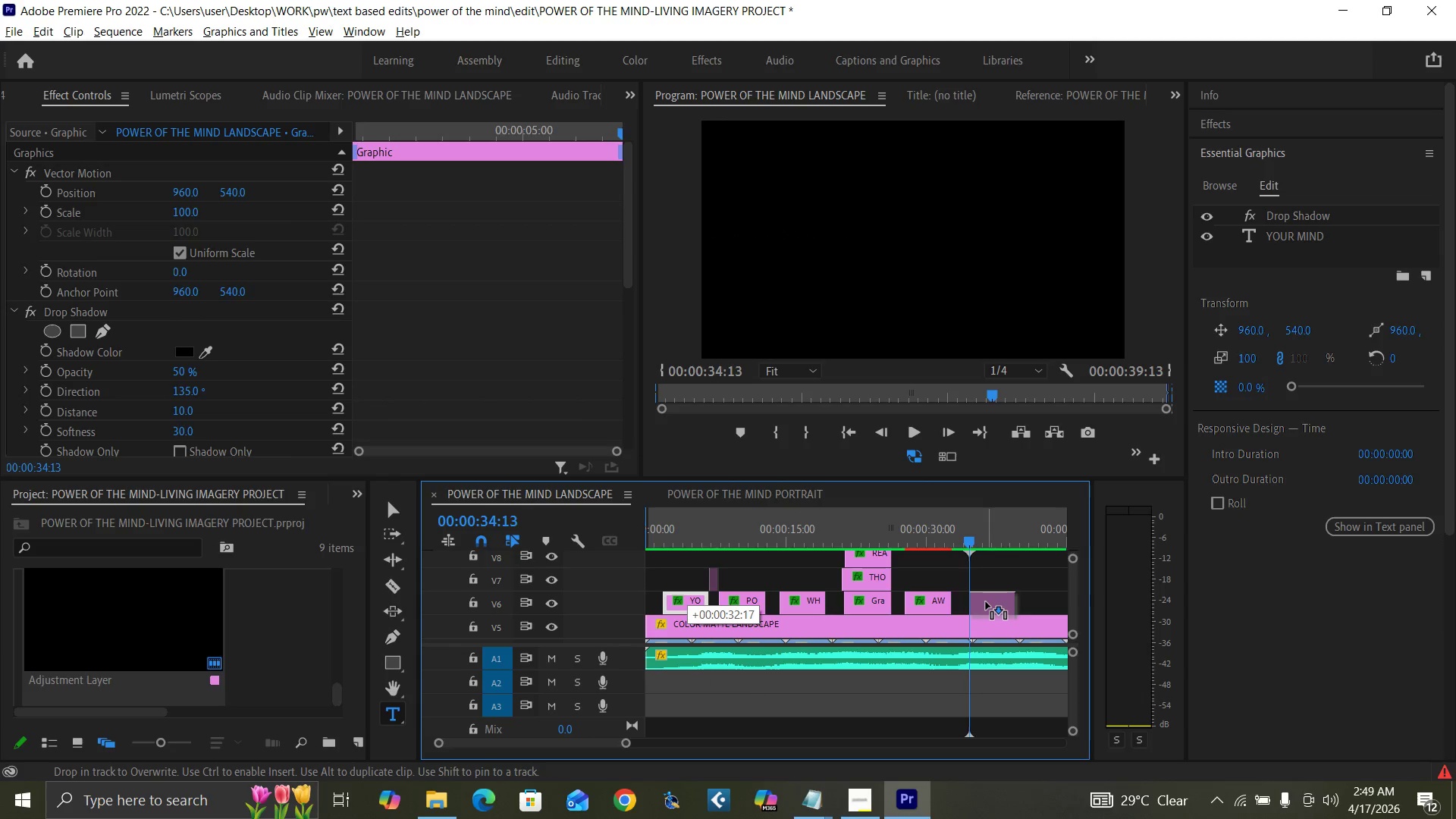 
key(Alt+AltLeft)
 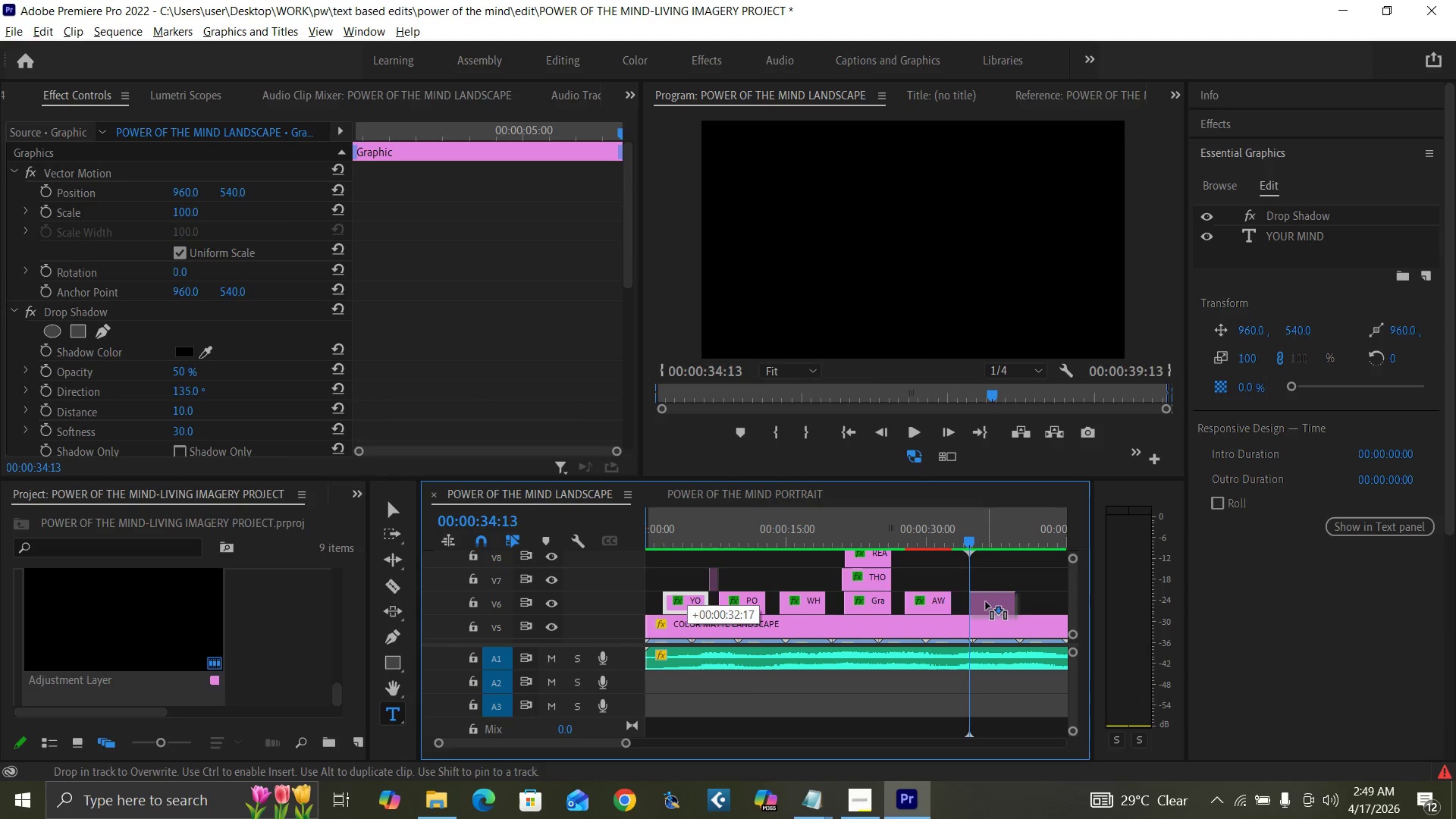 
key(Alt+AltLeft)
 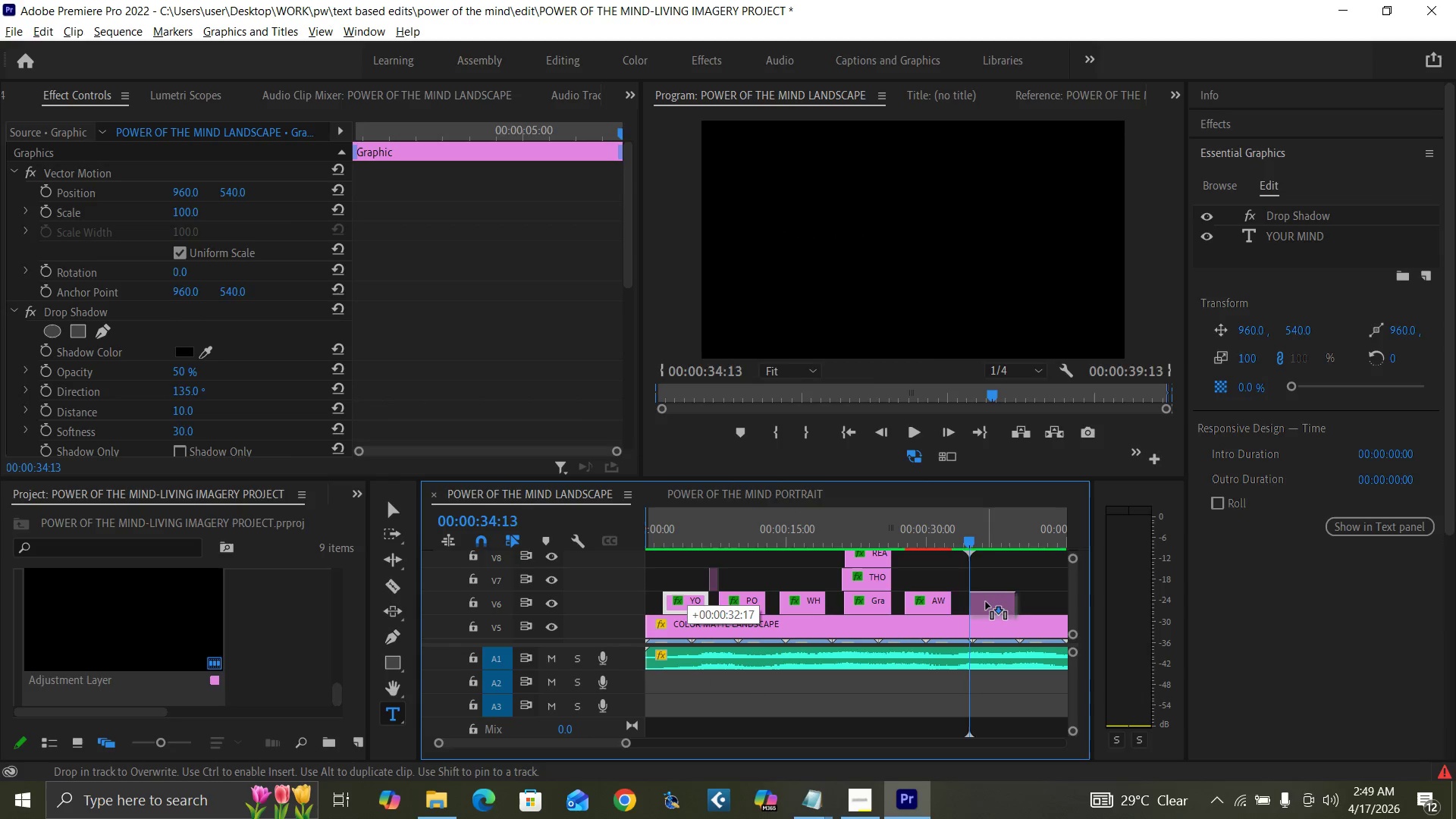 
key(Alt+AltLeft)
 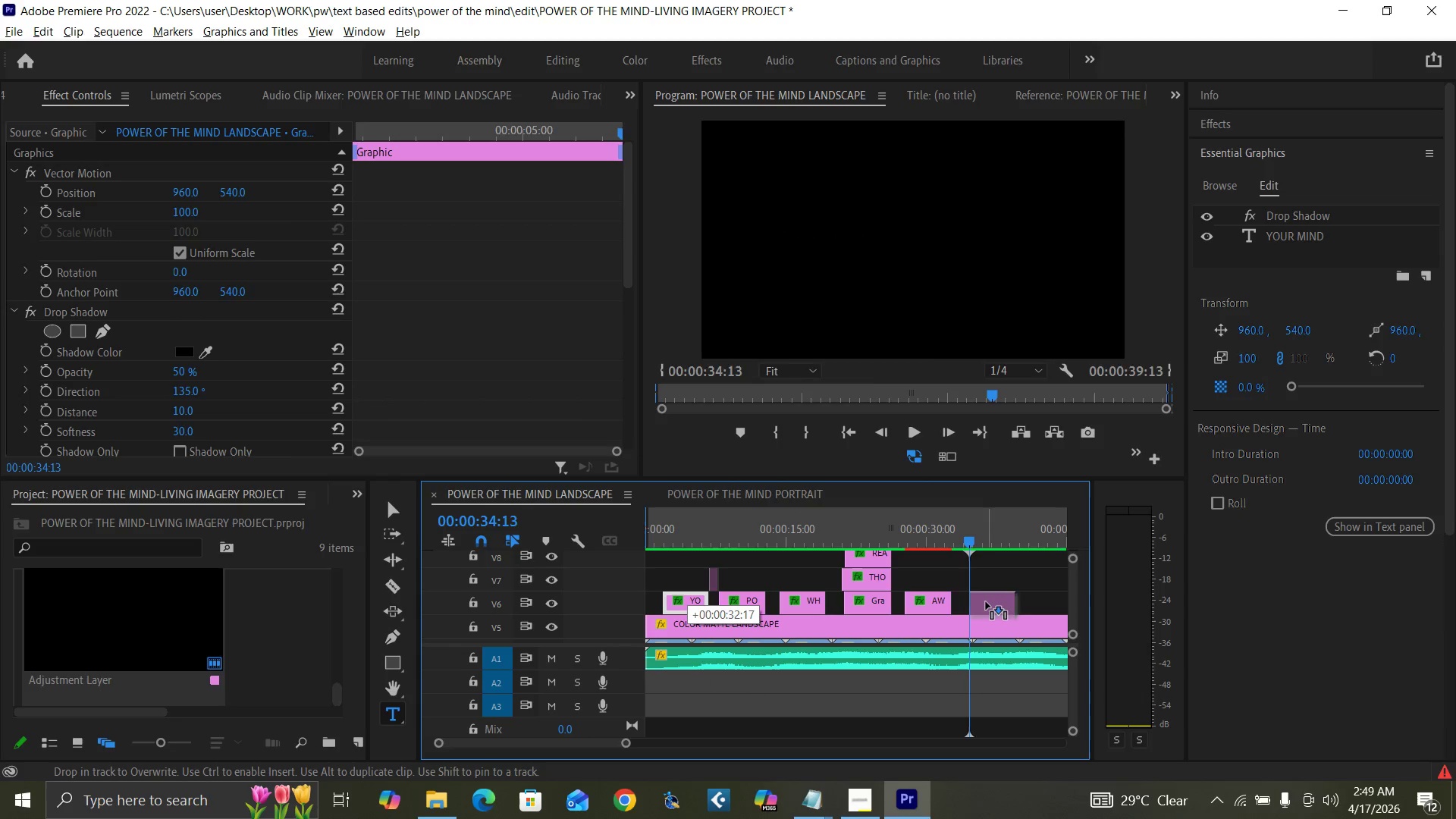 
key(Alt+AltLeft)
 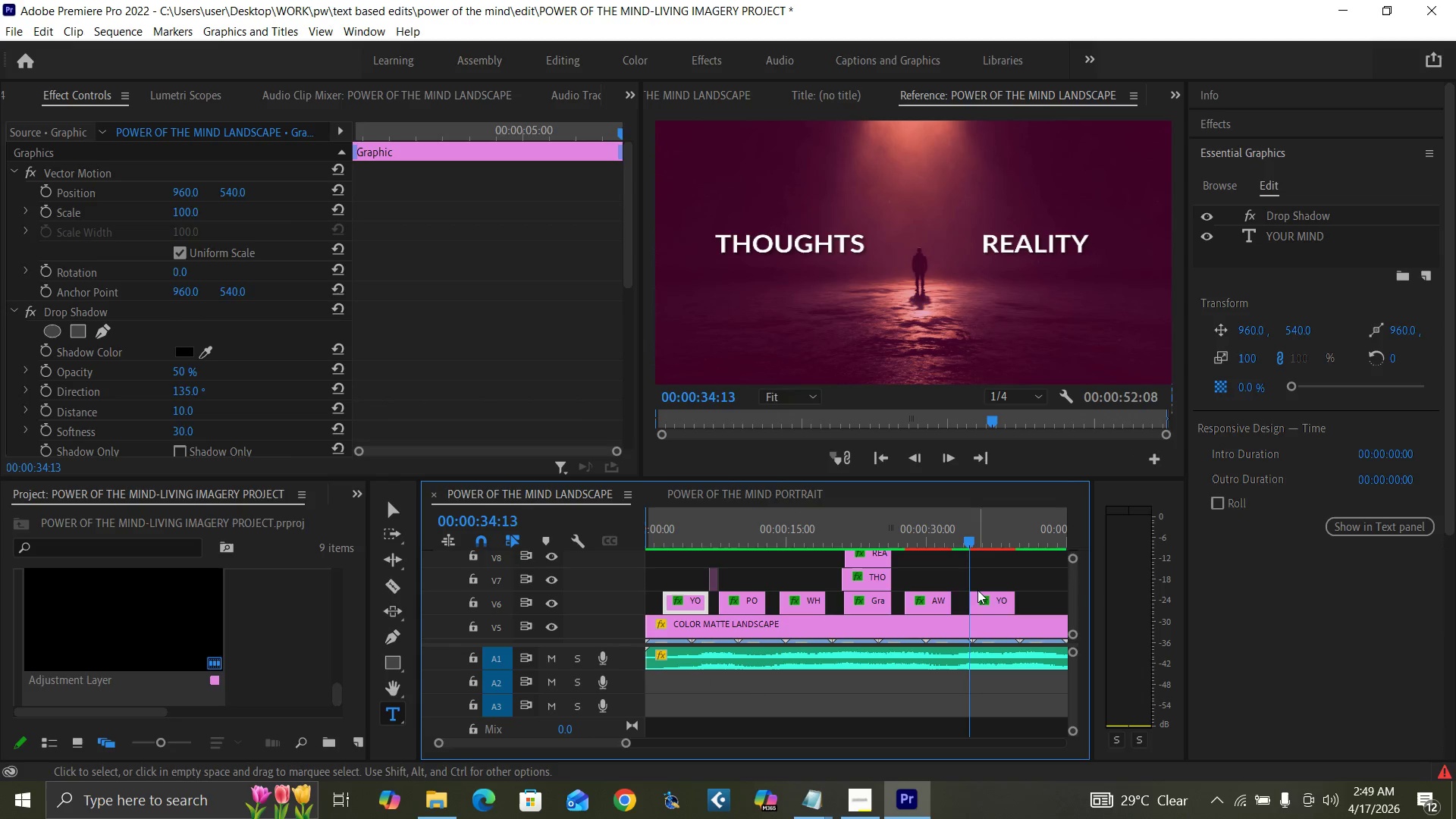 
key(Equal)
 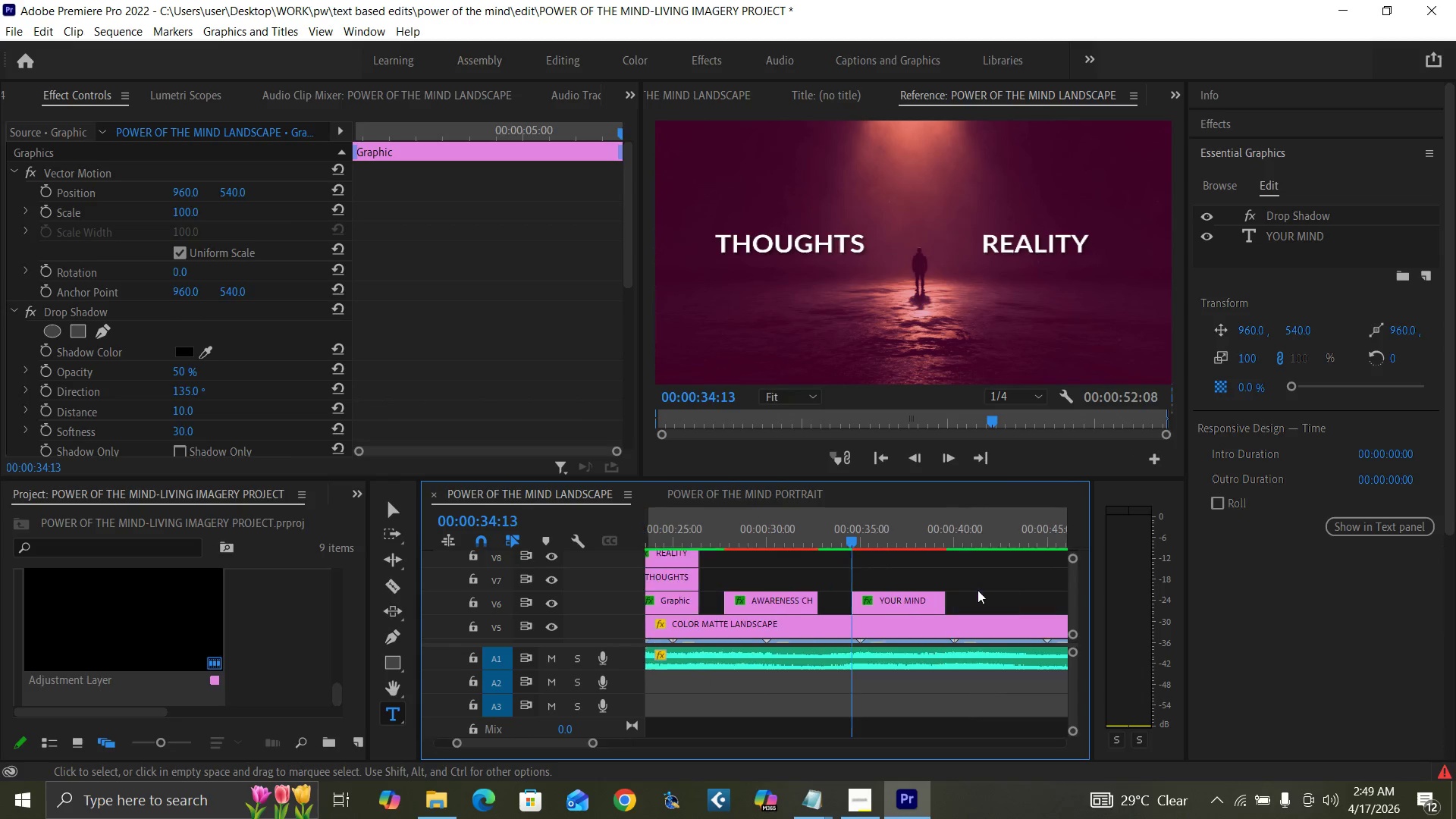 
key(Equal)
 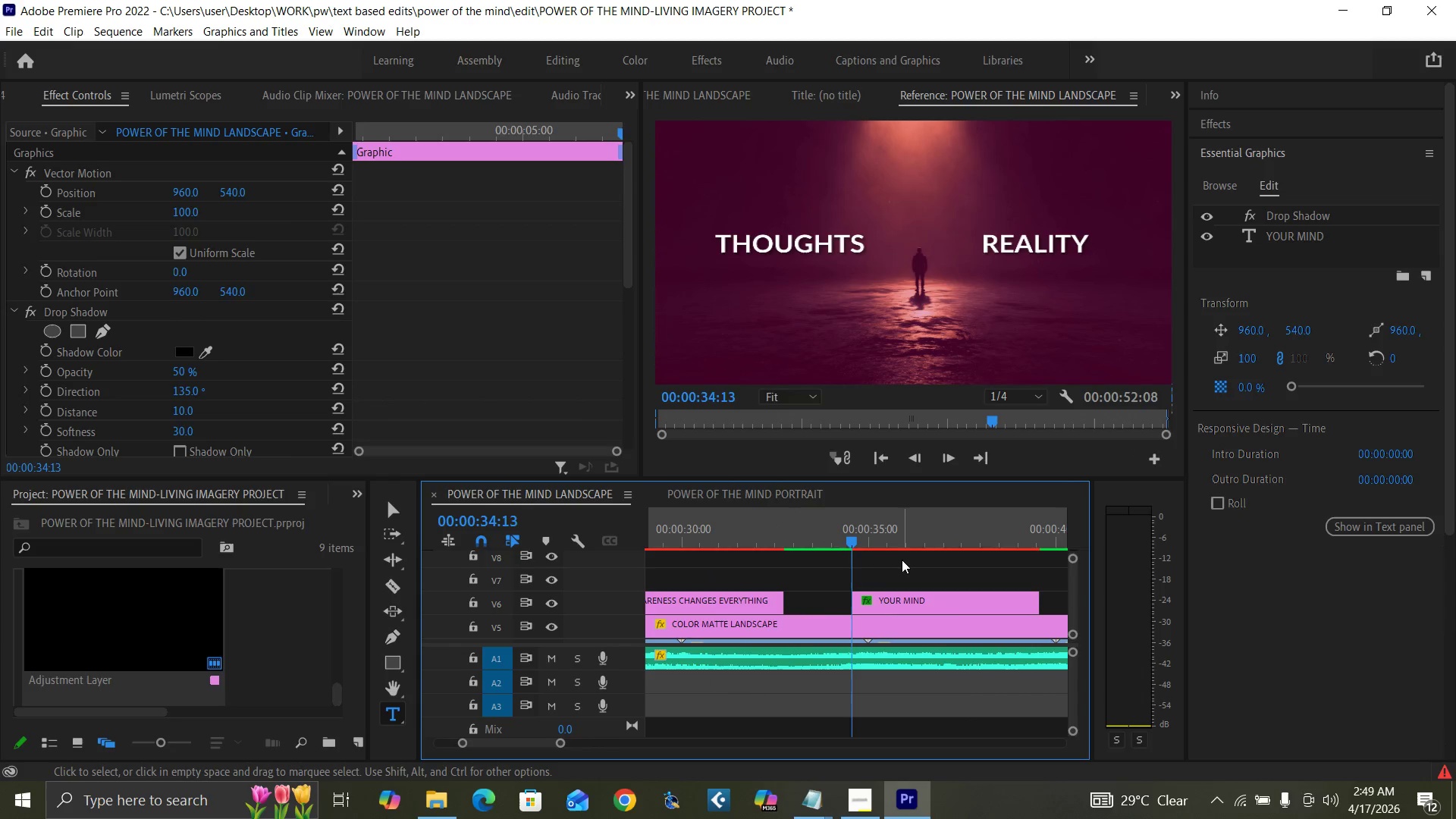 
left_click([891, 547])
 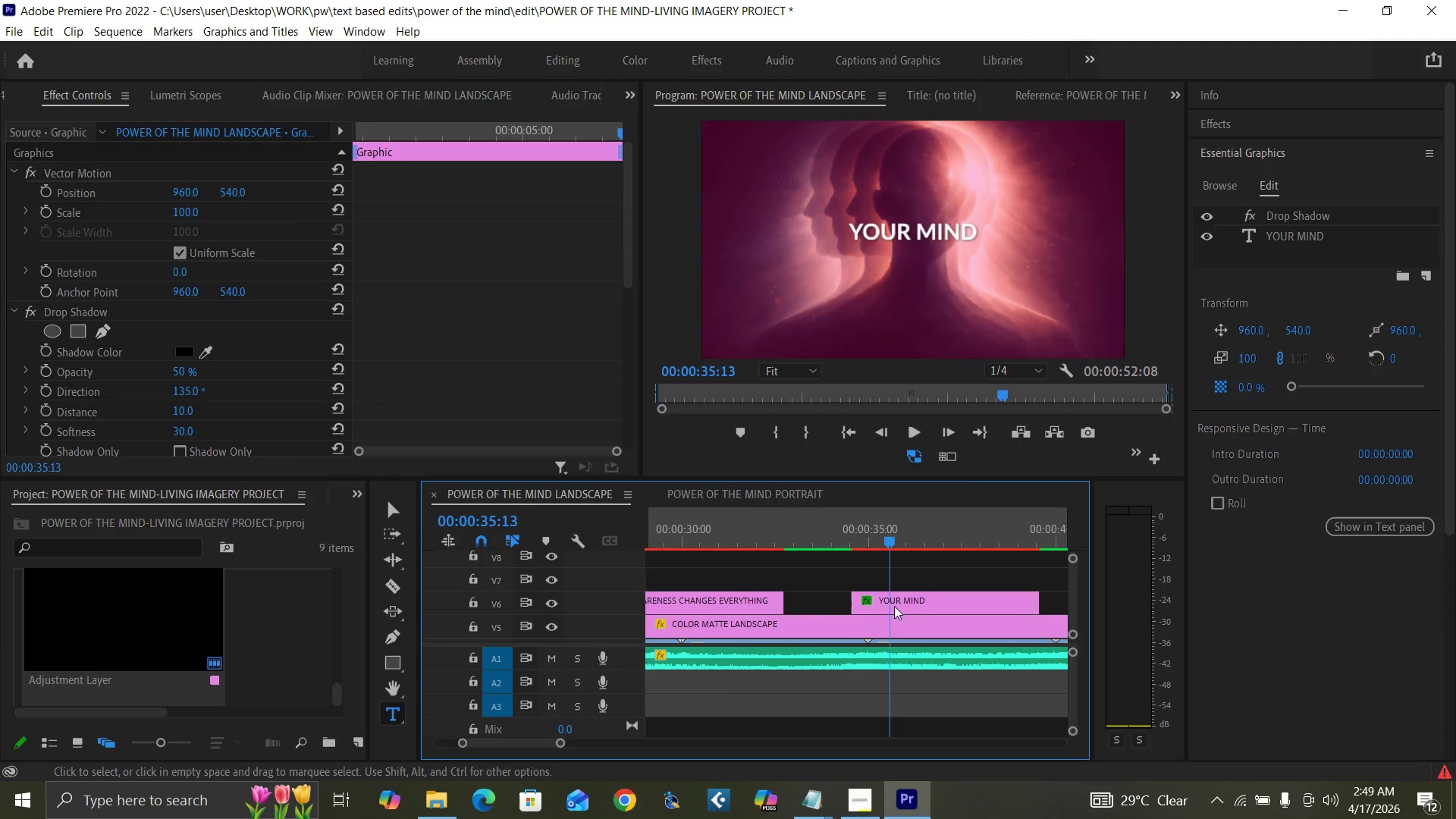 
left_click([898, 604])
 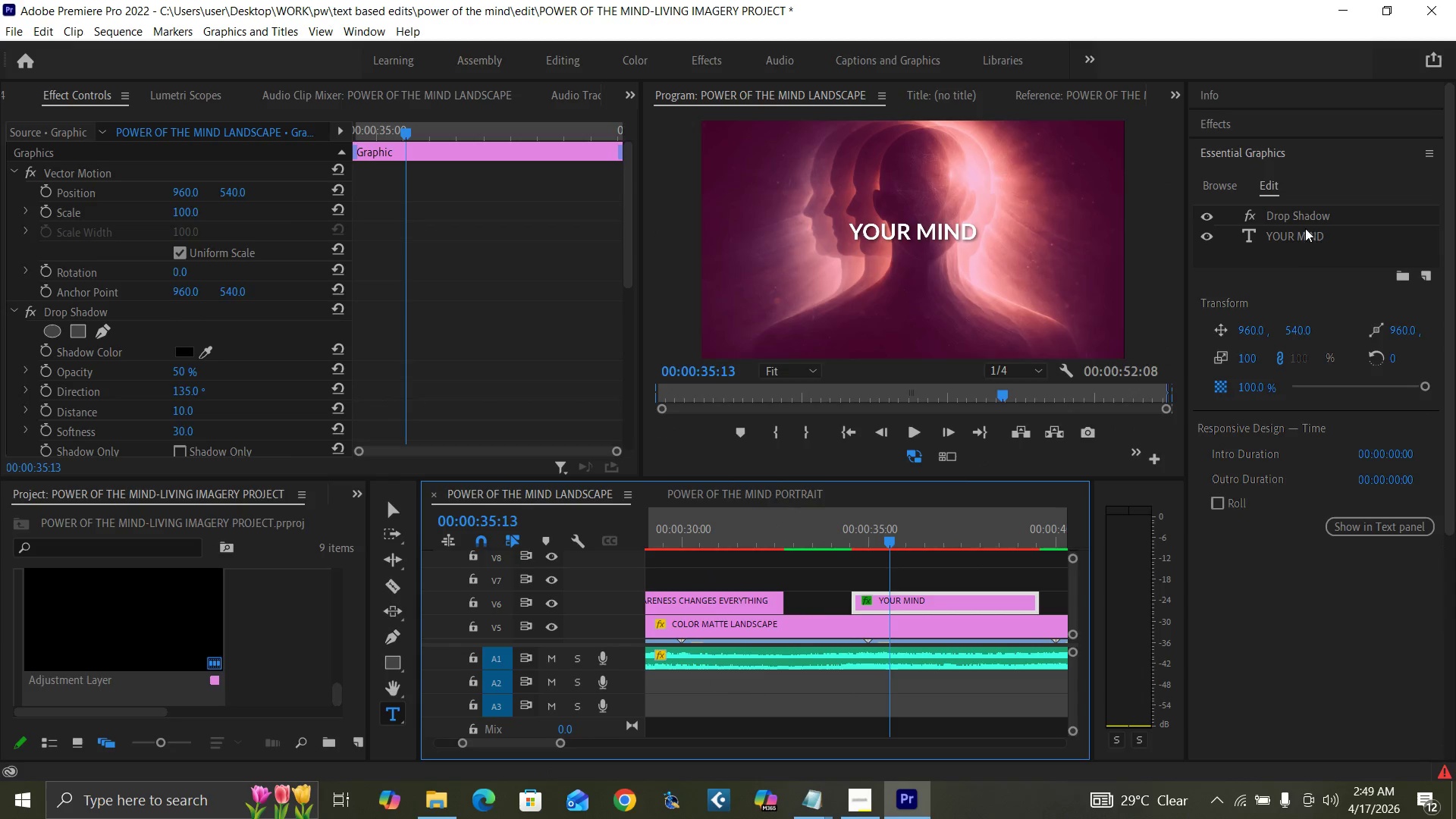 
double_click([1304, 227])
 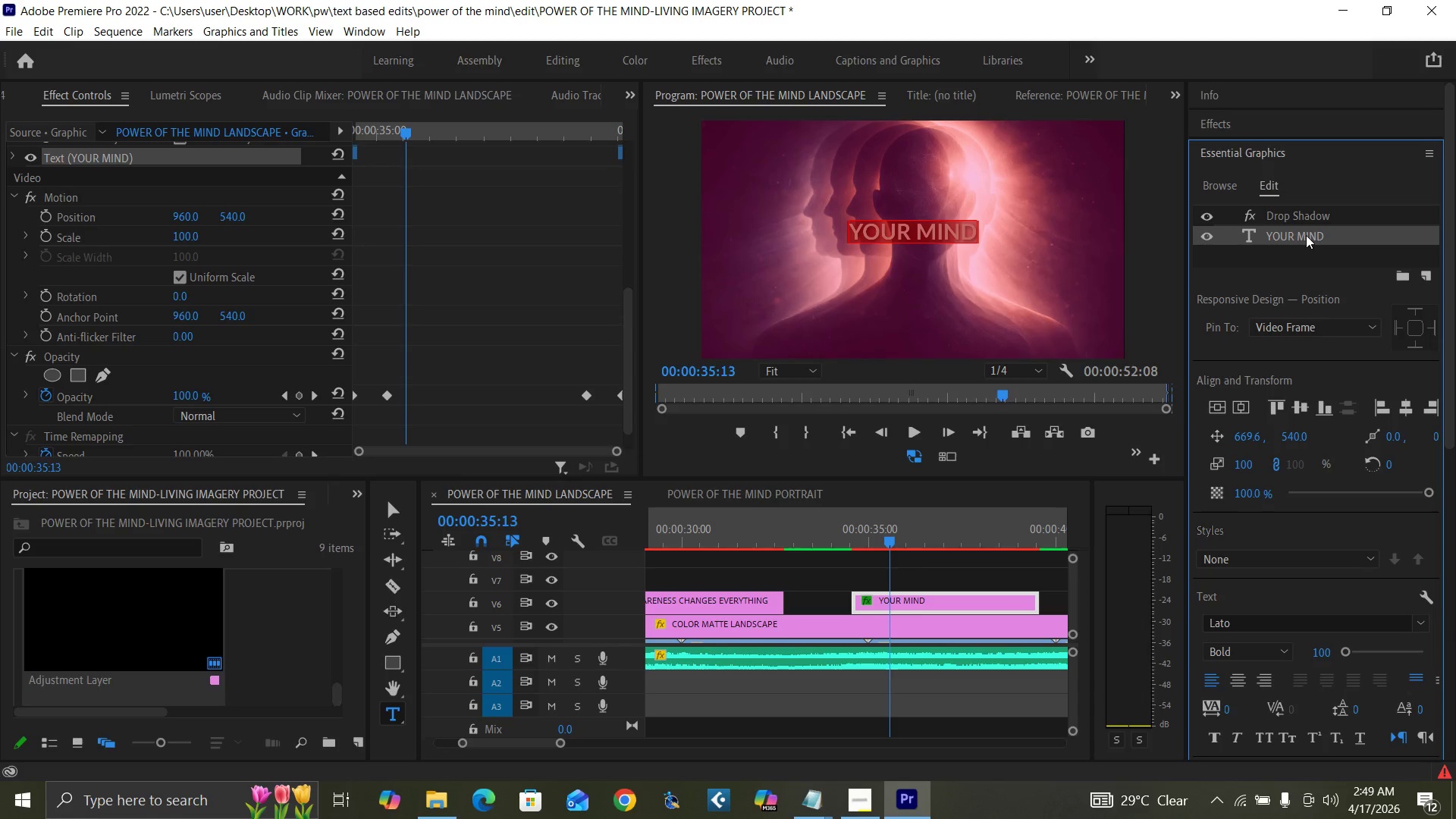 
double_click([1306, 235])
 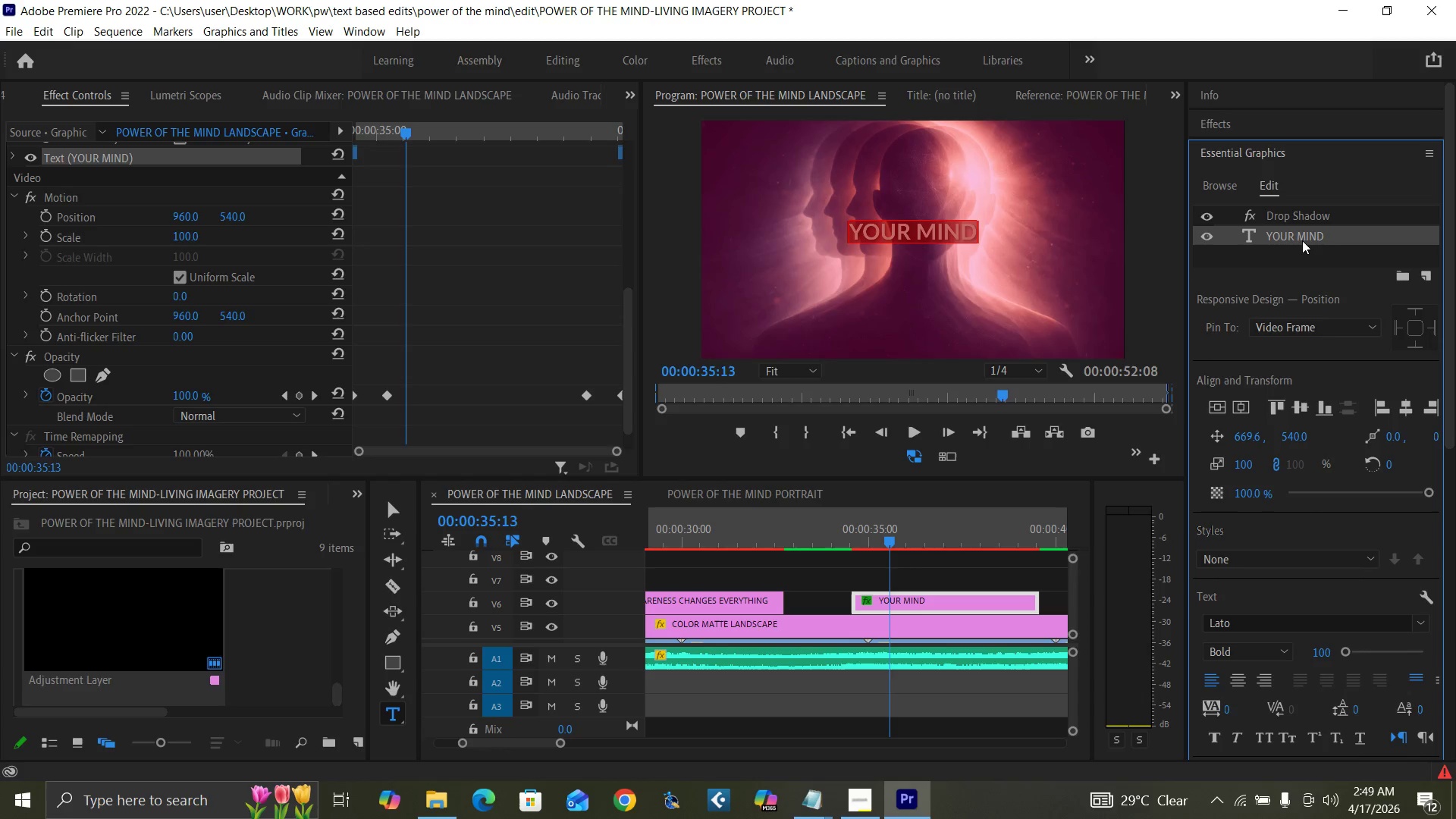 
key(C)
 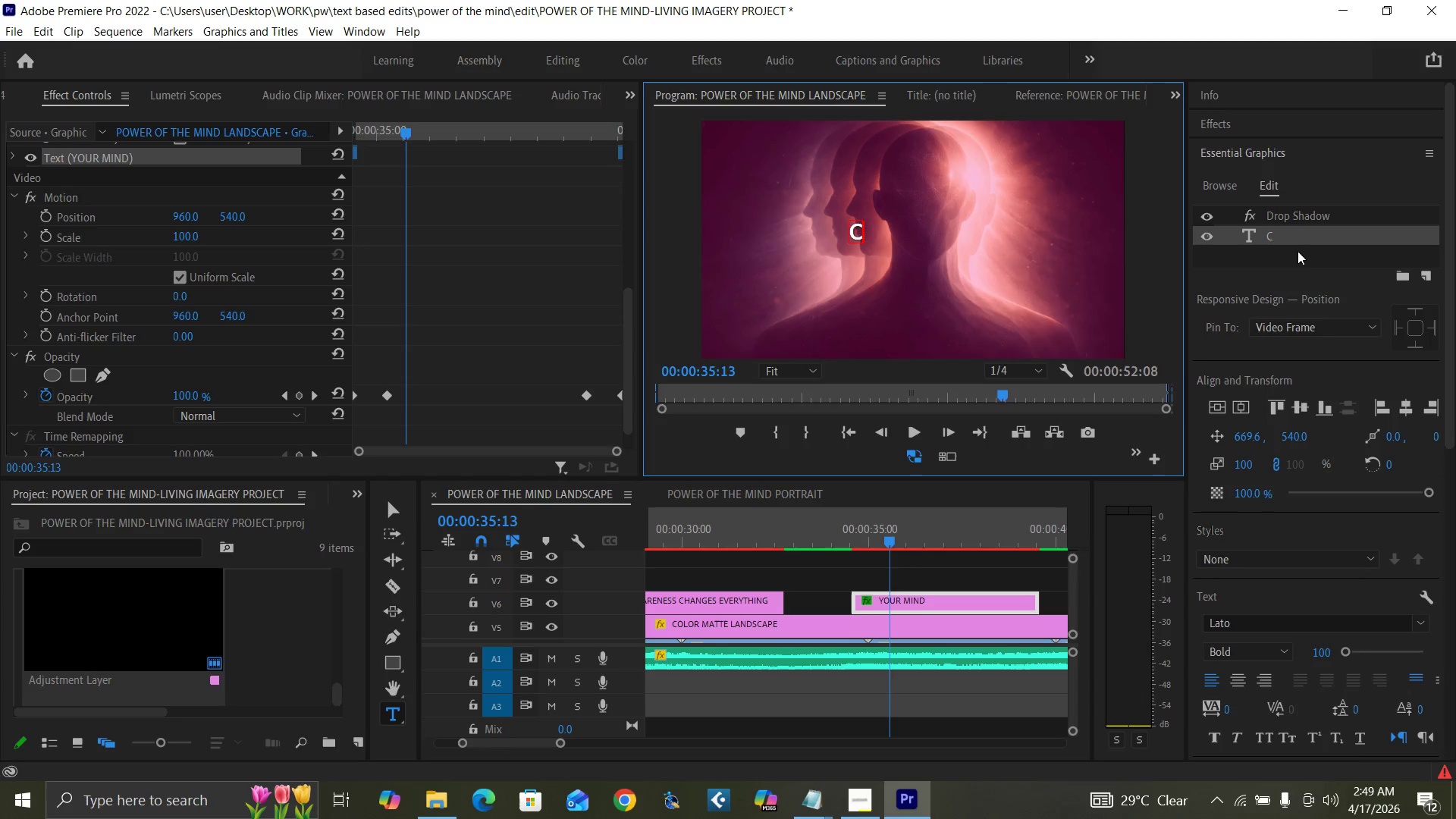 
type(ONTROL YOU)
 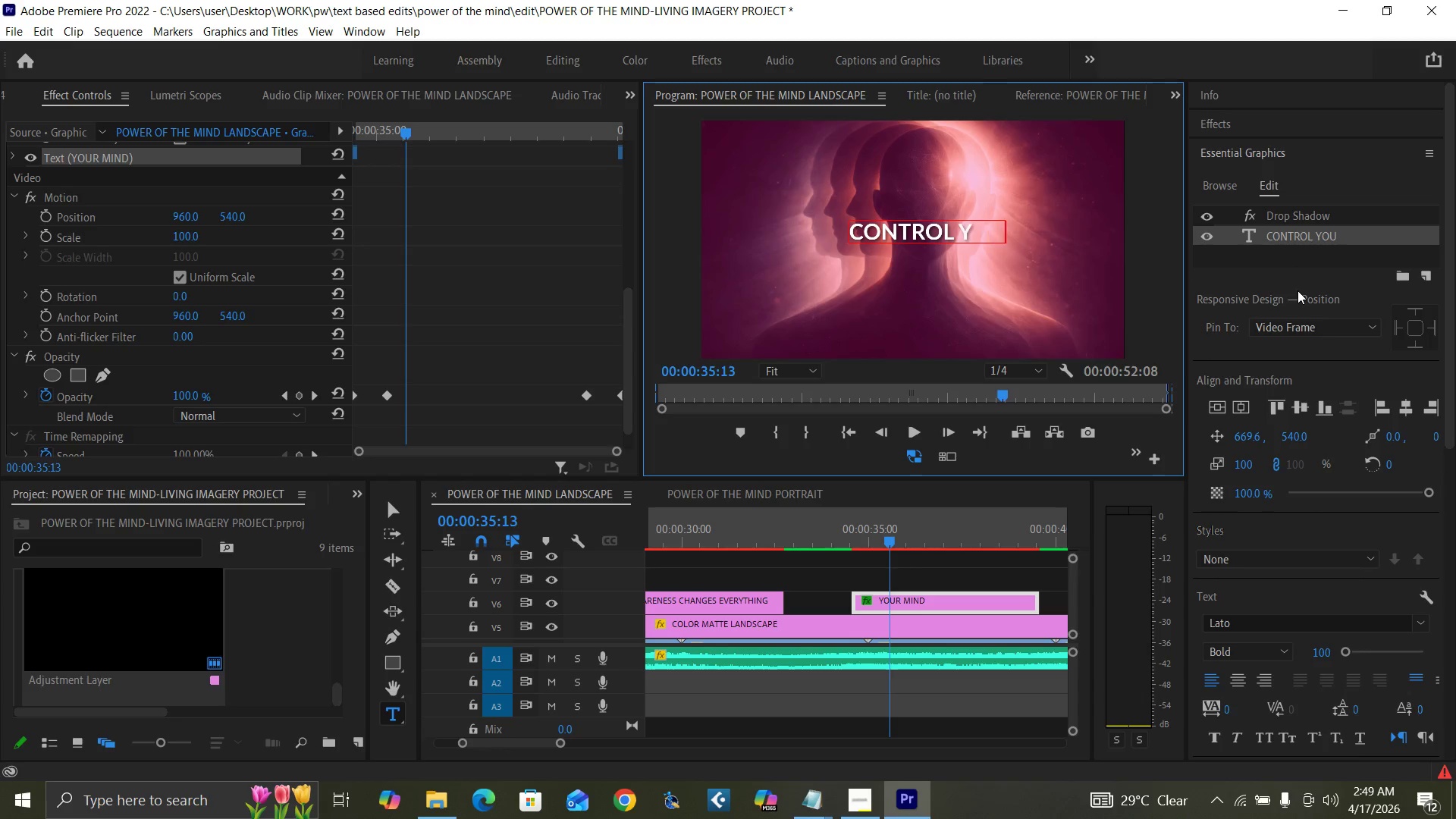 
type(R MIND)
 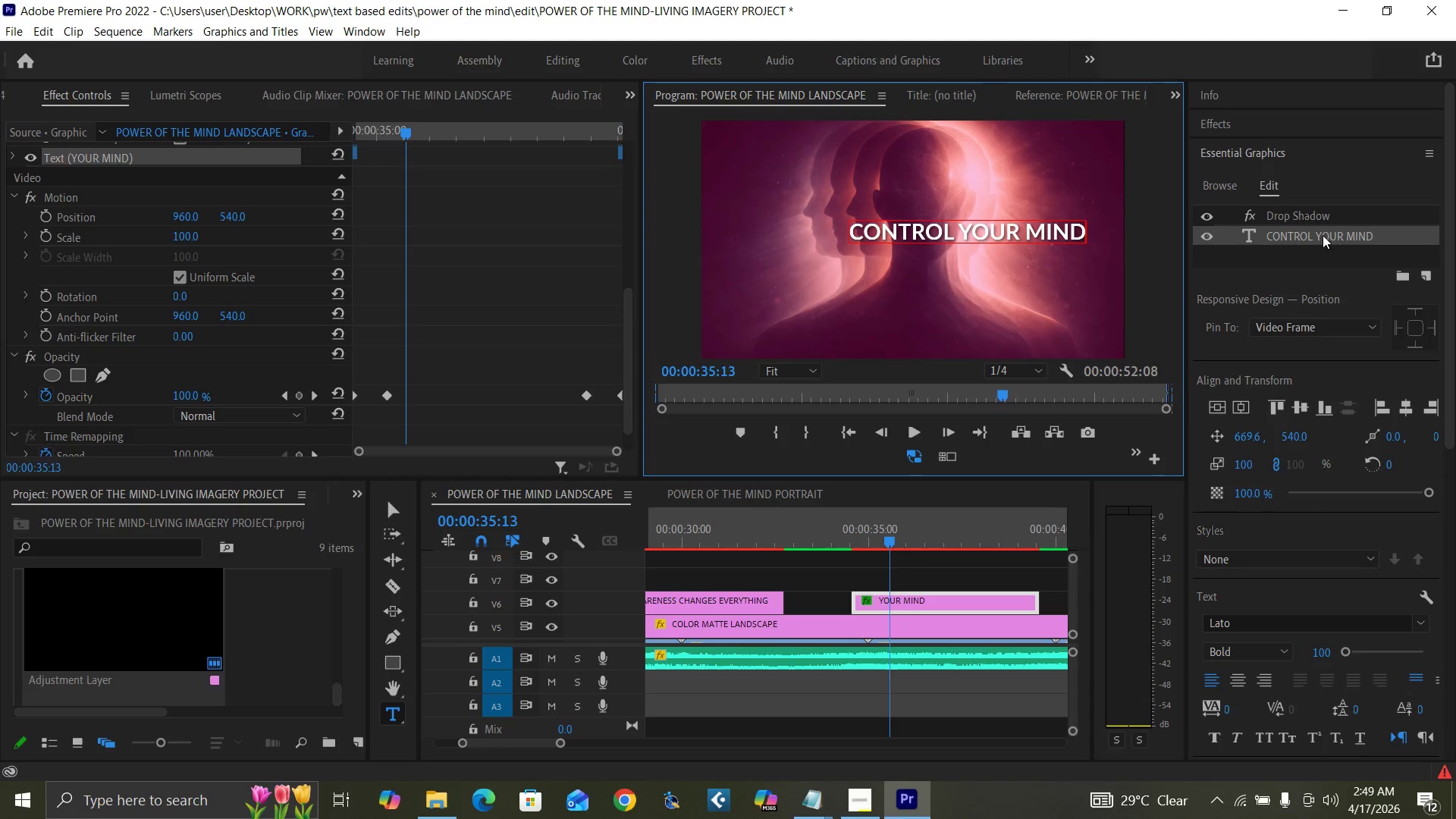 
double_click([1323, 235])
 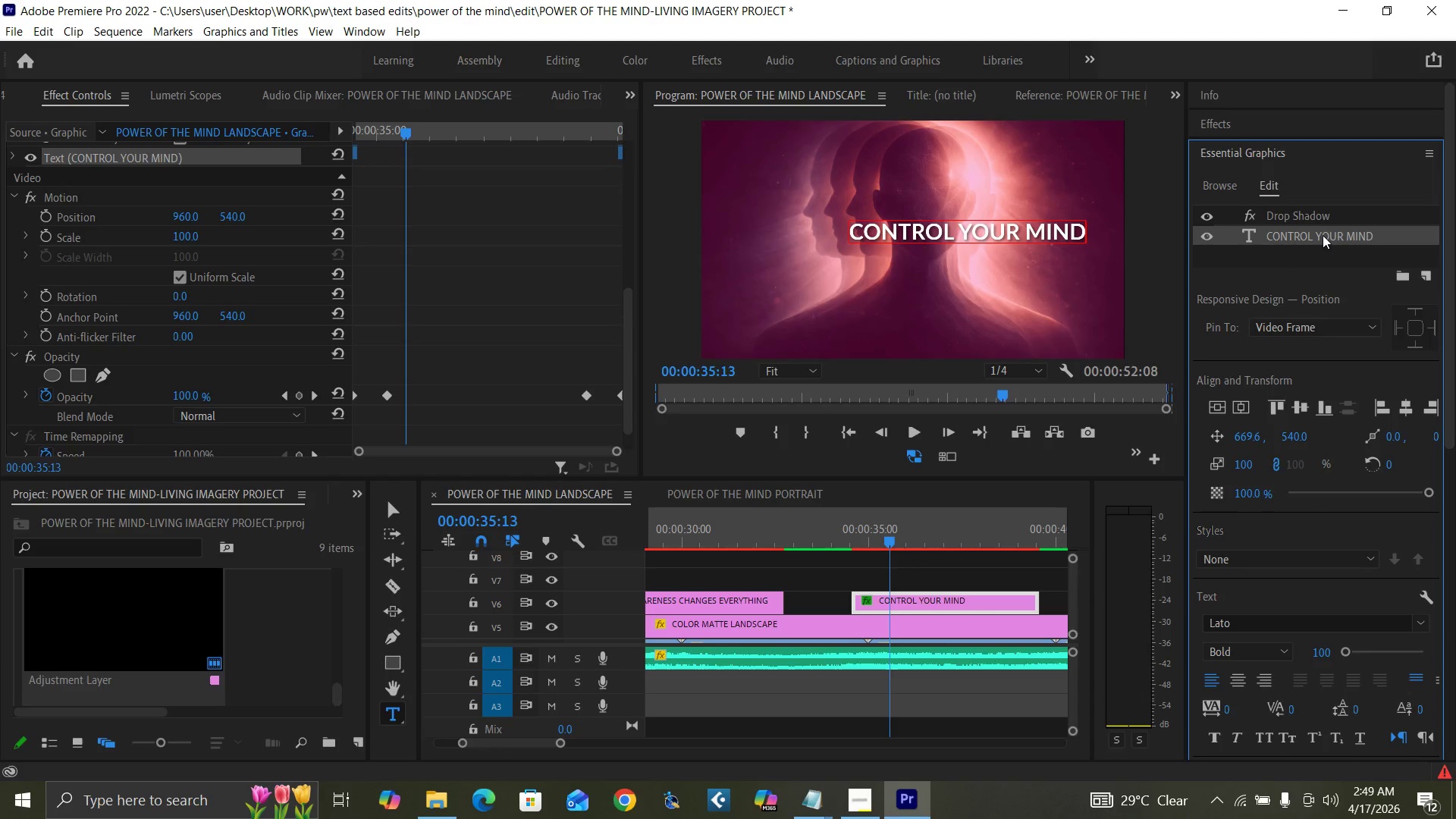 
triple_click([1323, 235])
 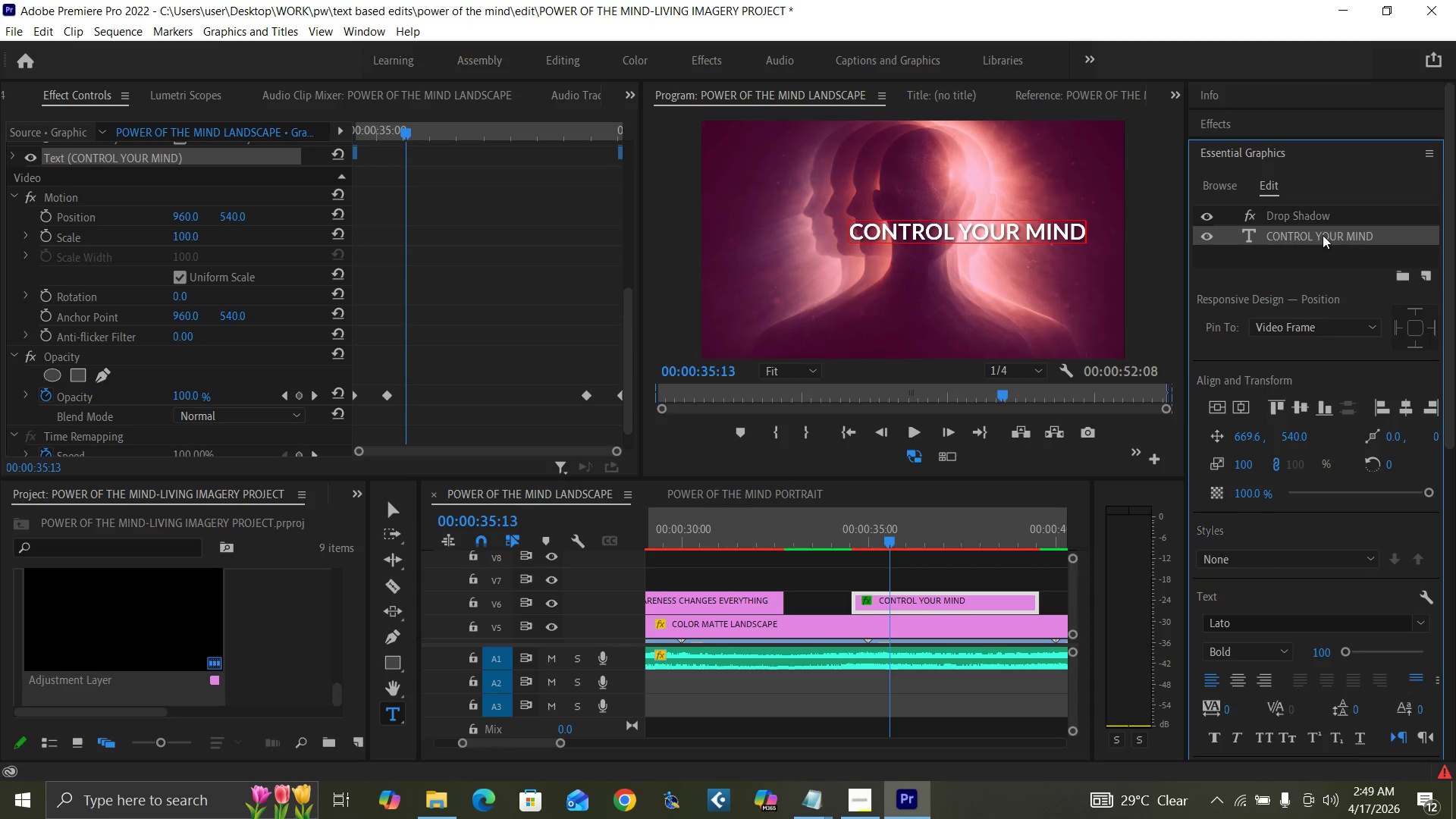 
triple_click([1323, 235])
 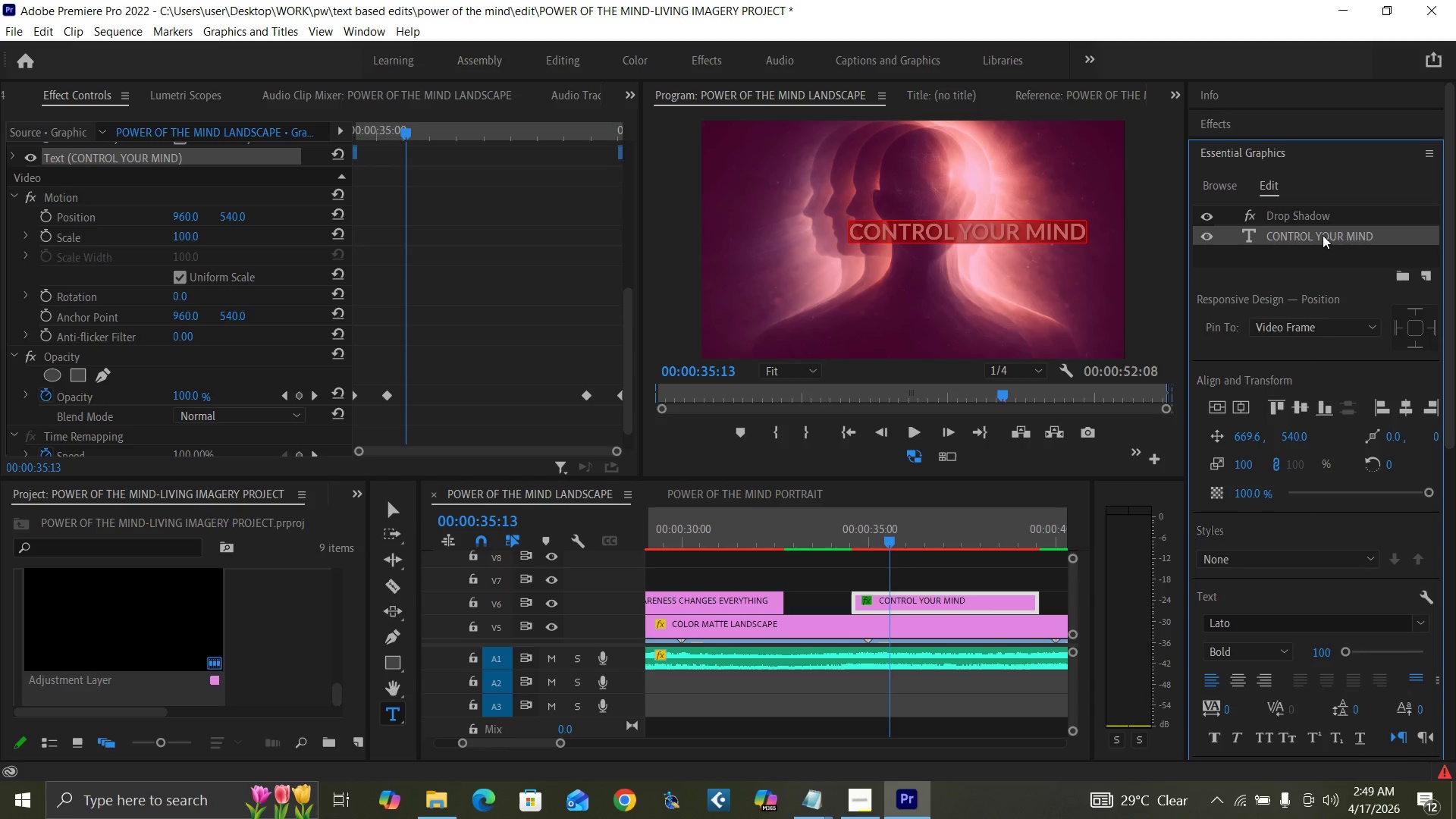 
triple_click([1323, 235])
 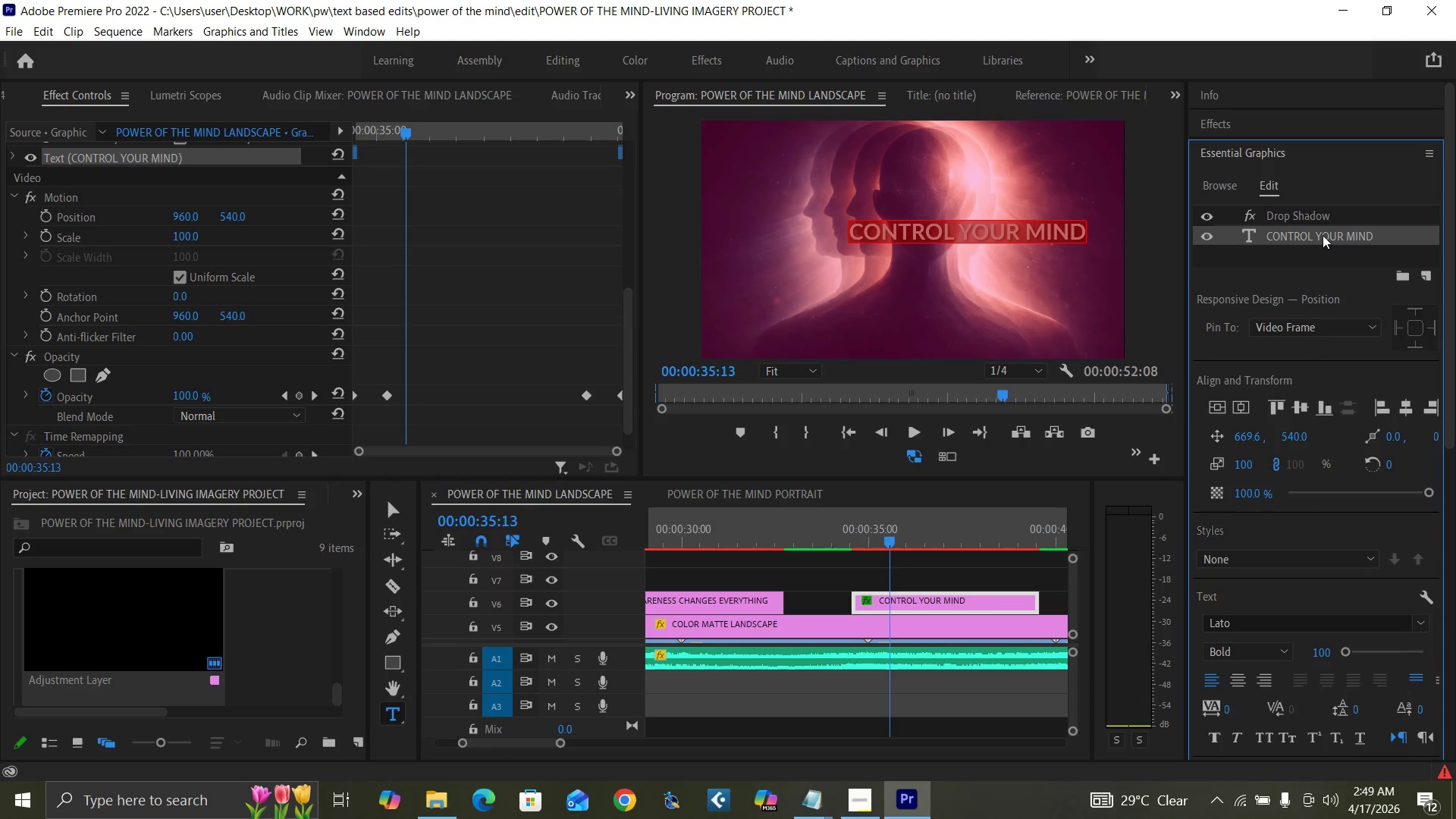 
triple_click([1323, 235])
 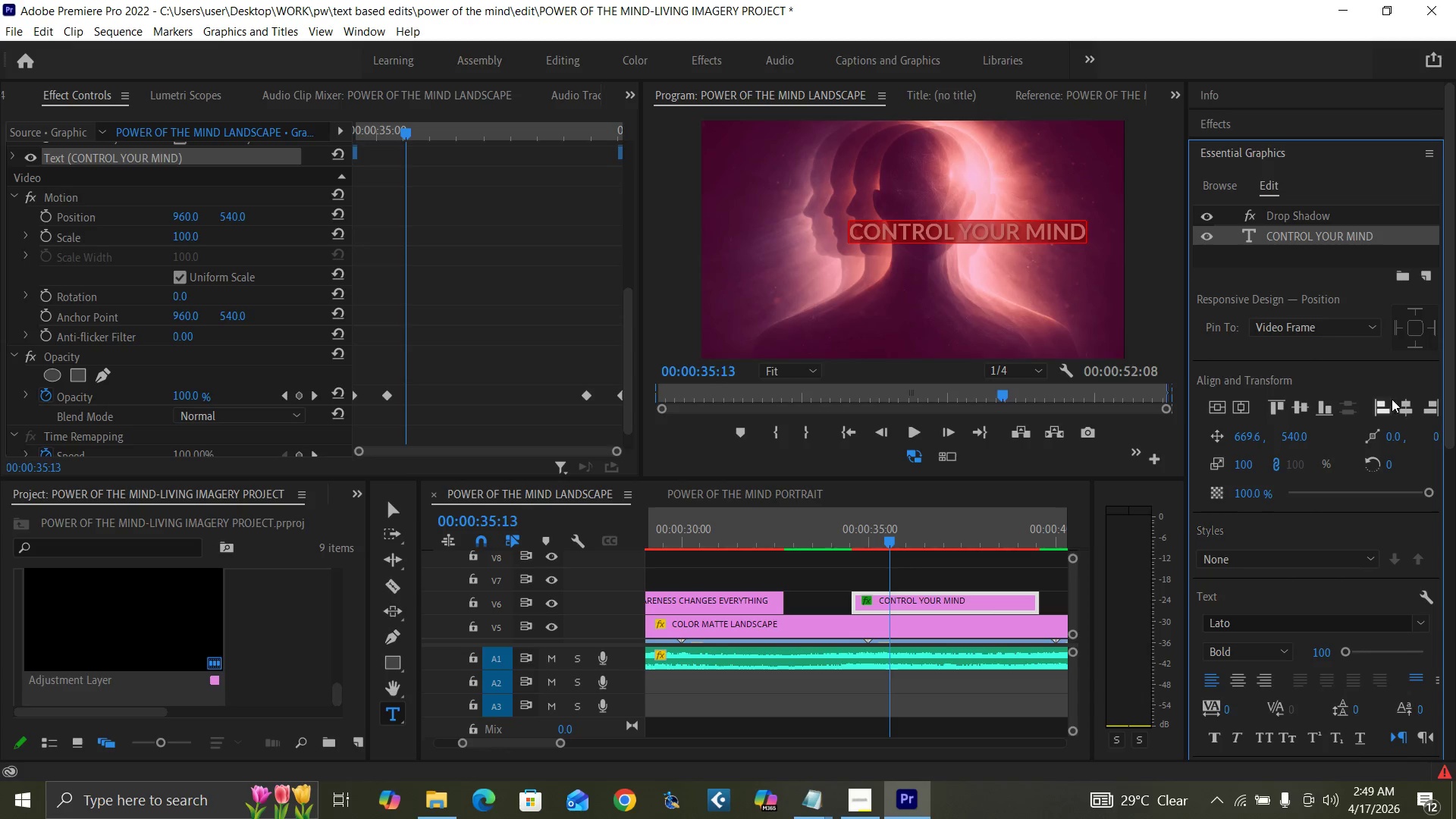 
left_click([1404, 402])
 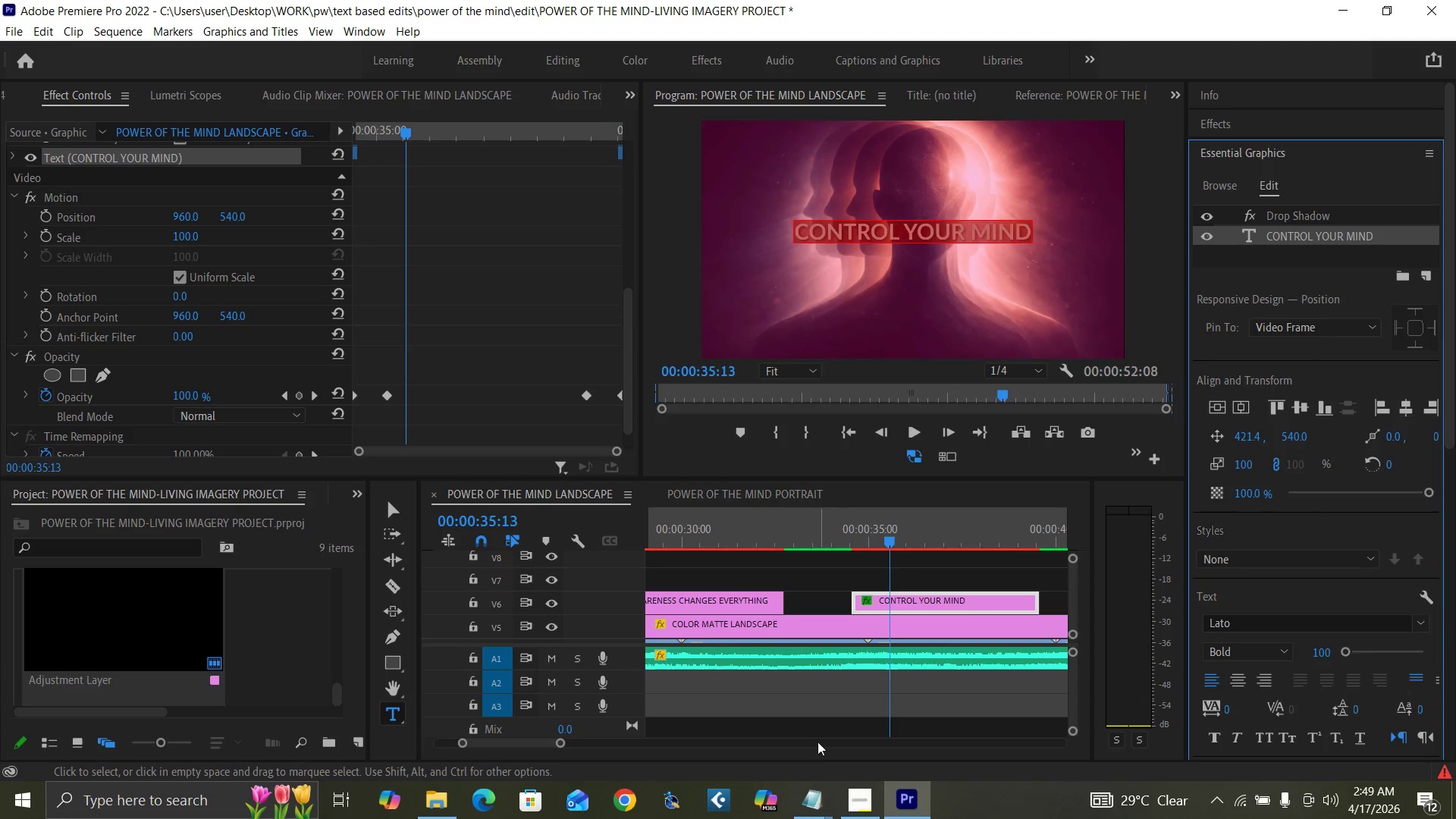 
mouse_move([871, 776])
 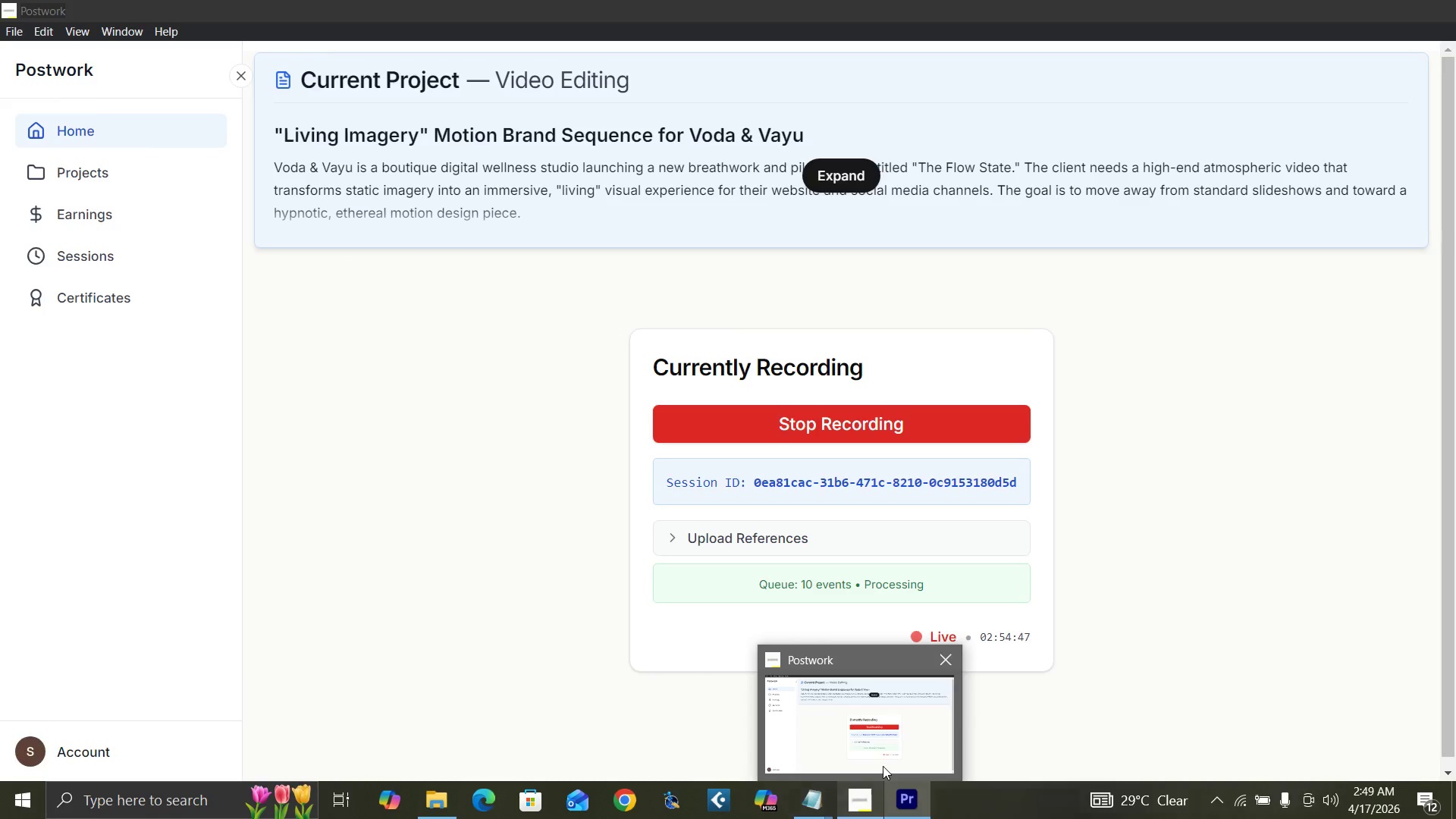 
mouse_move([887, 764])
 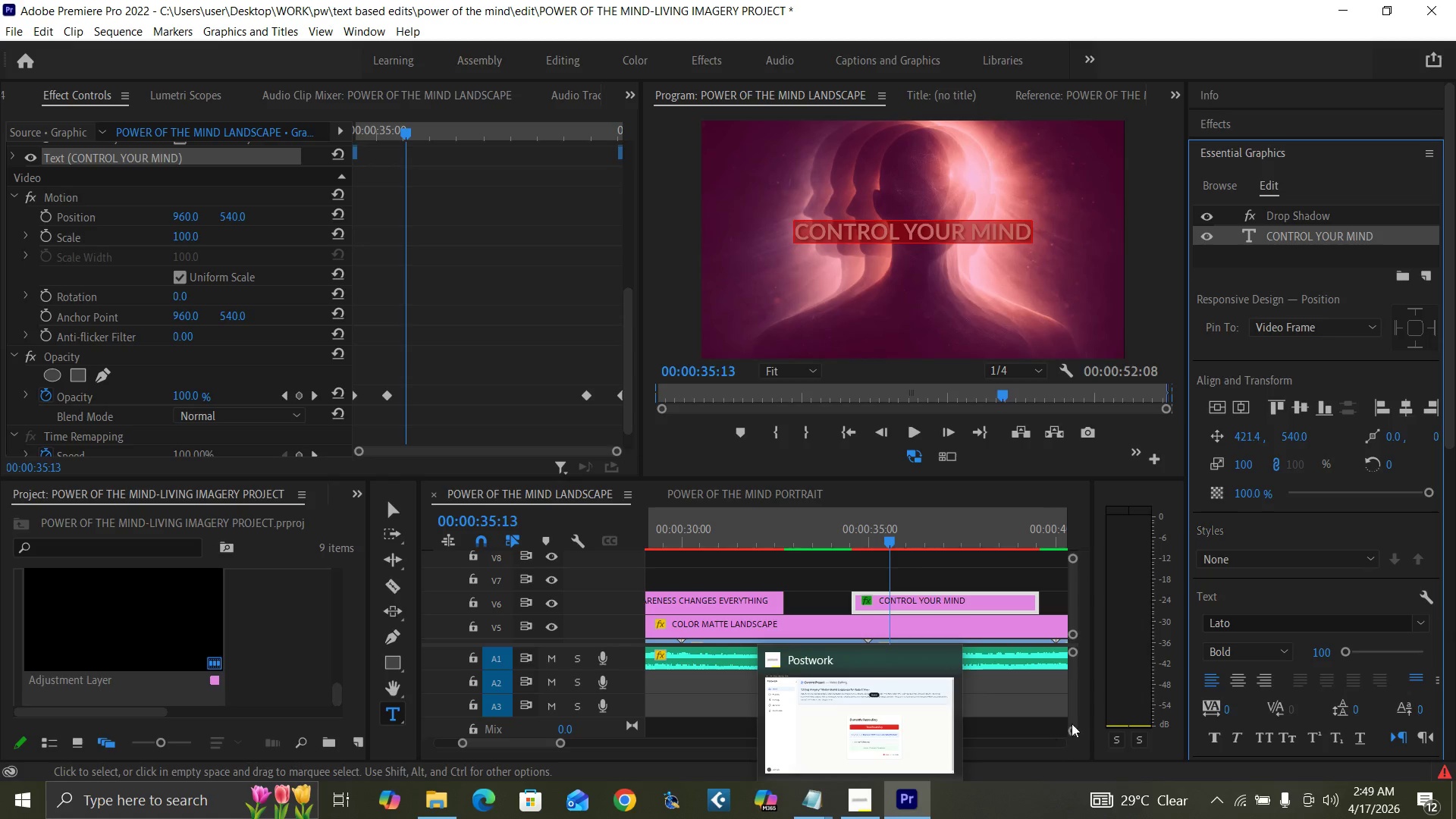 
wait(8.39)
 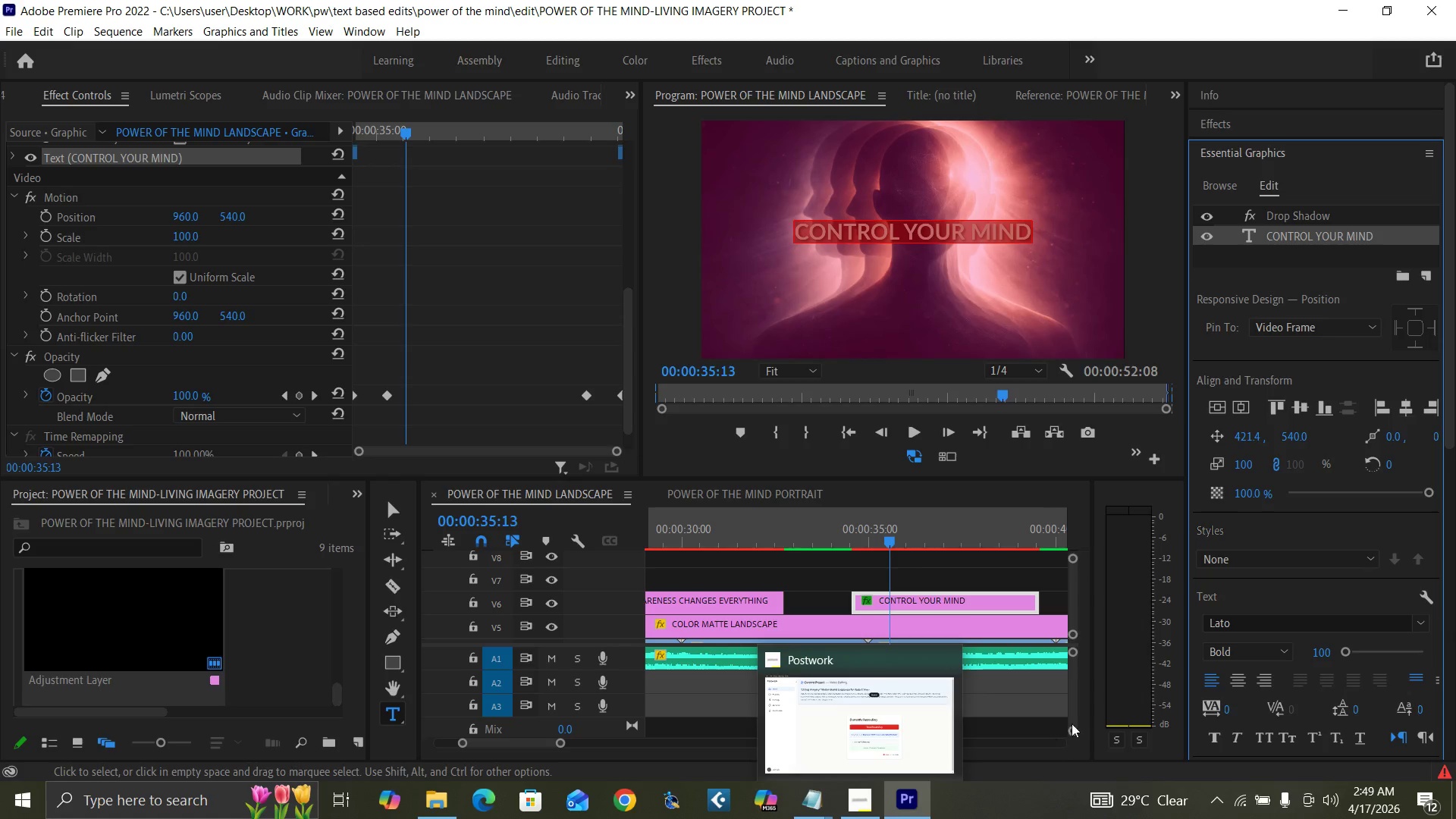 
left_click([837, 539])
 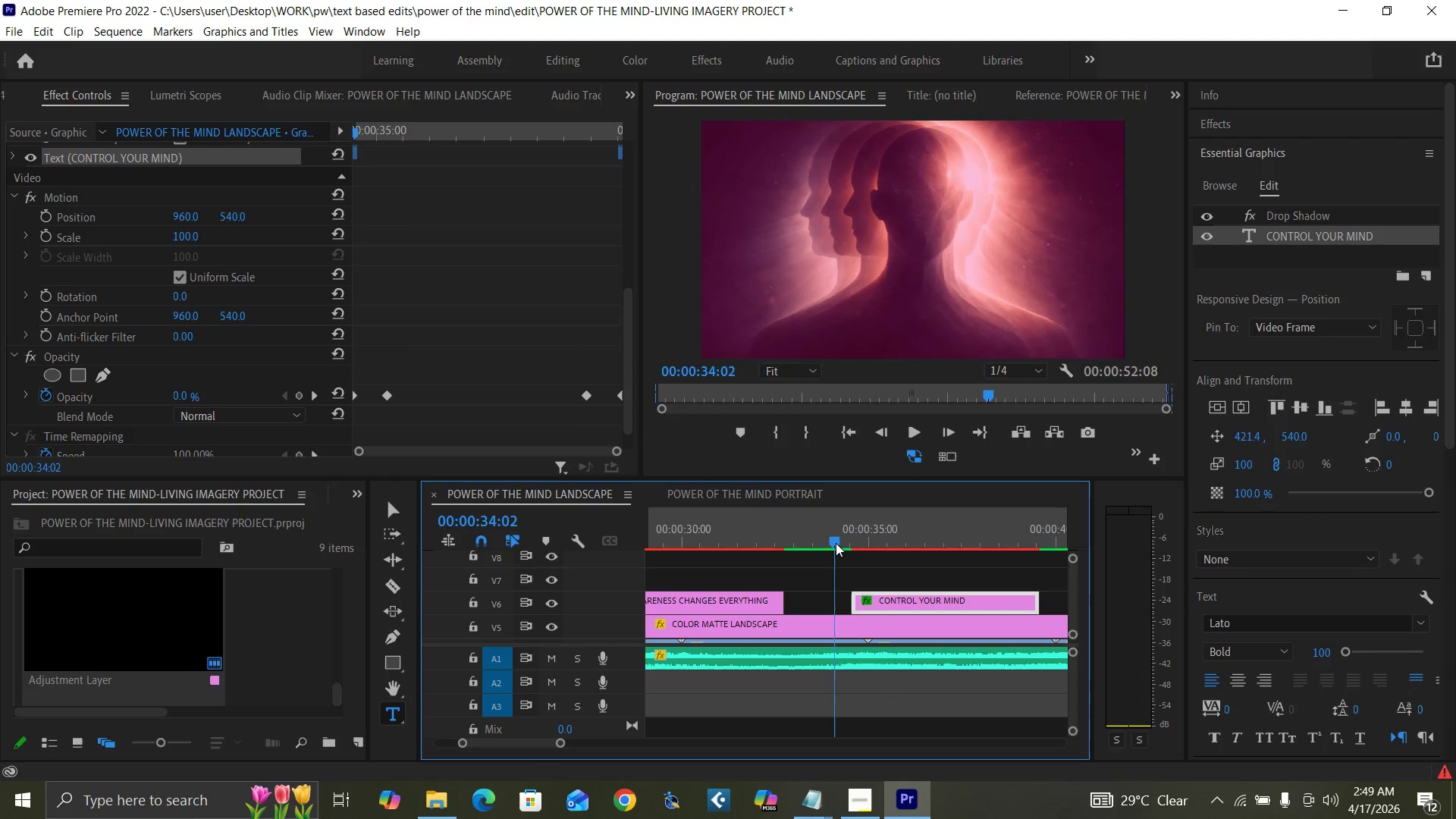 
key(Space)
 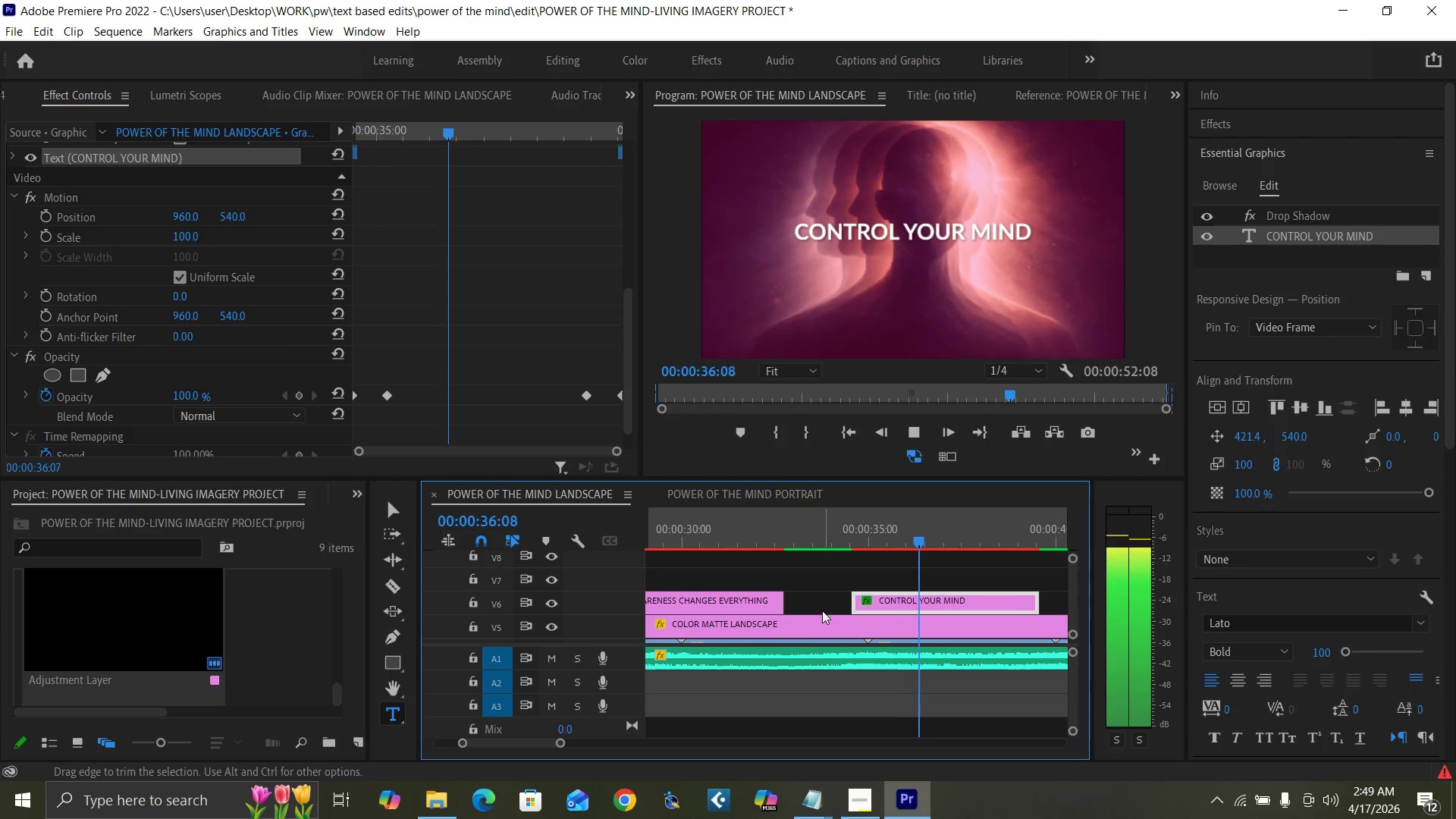 
key(Space)
 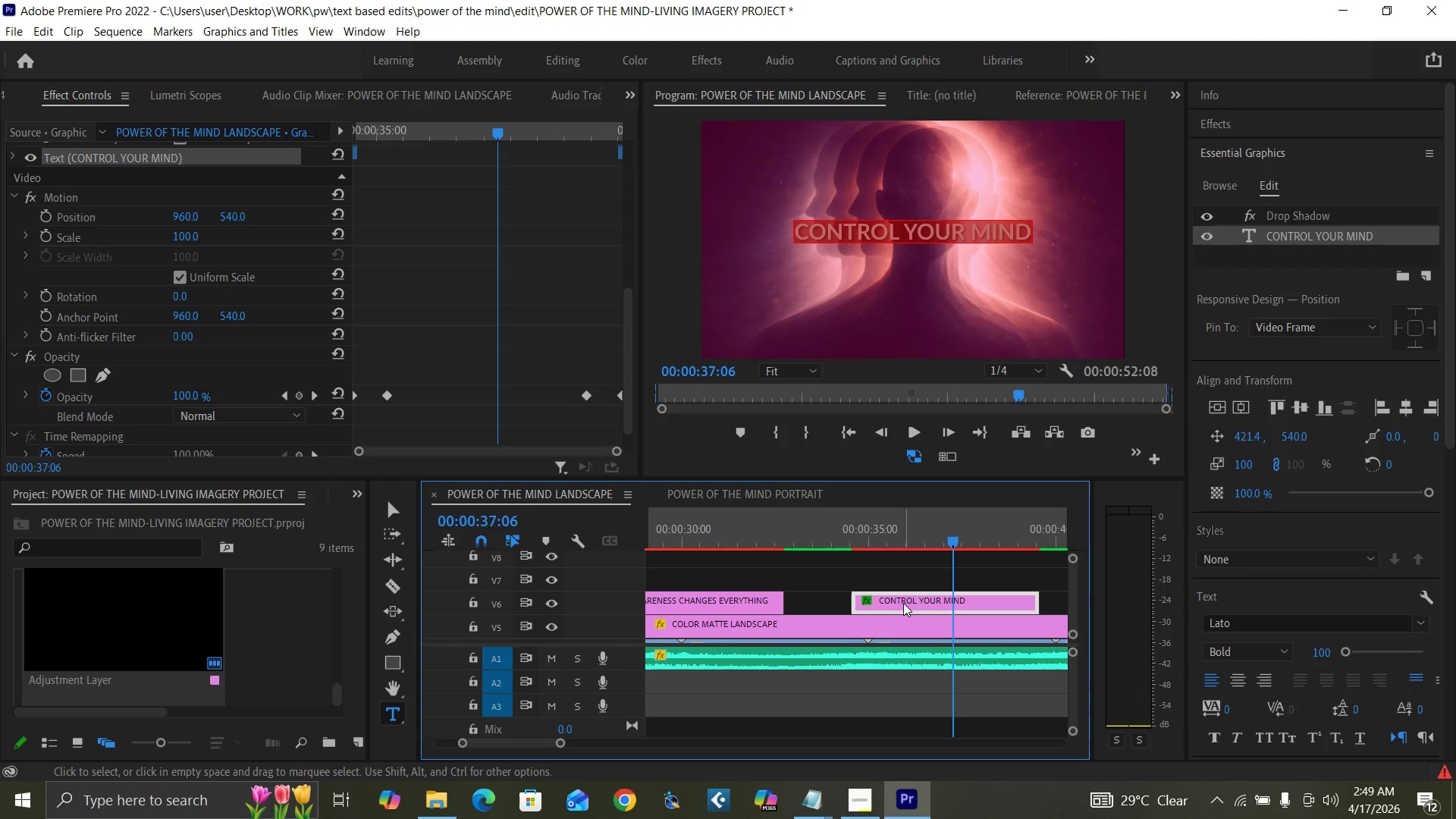 
left_click([828, 539])
 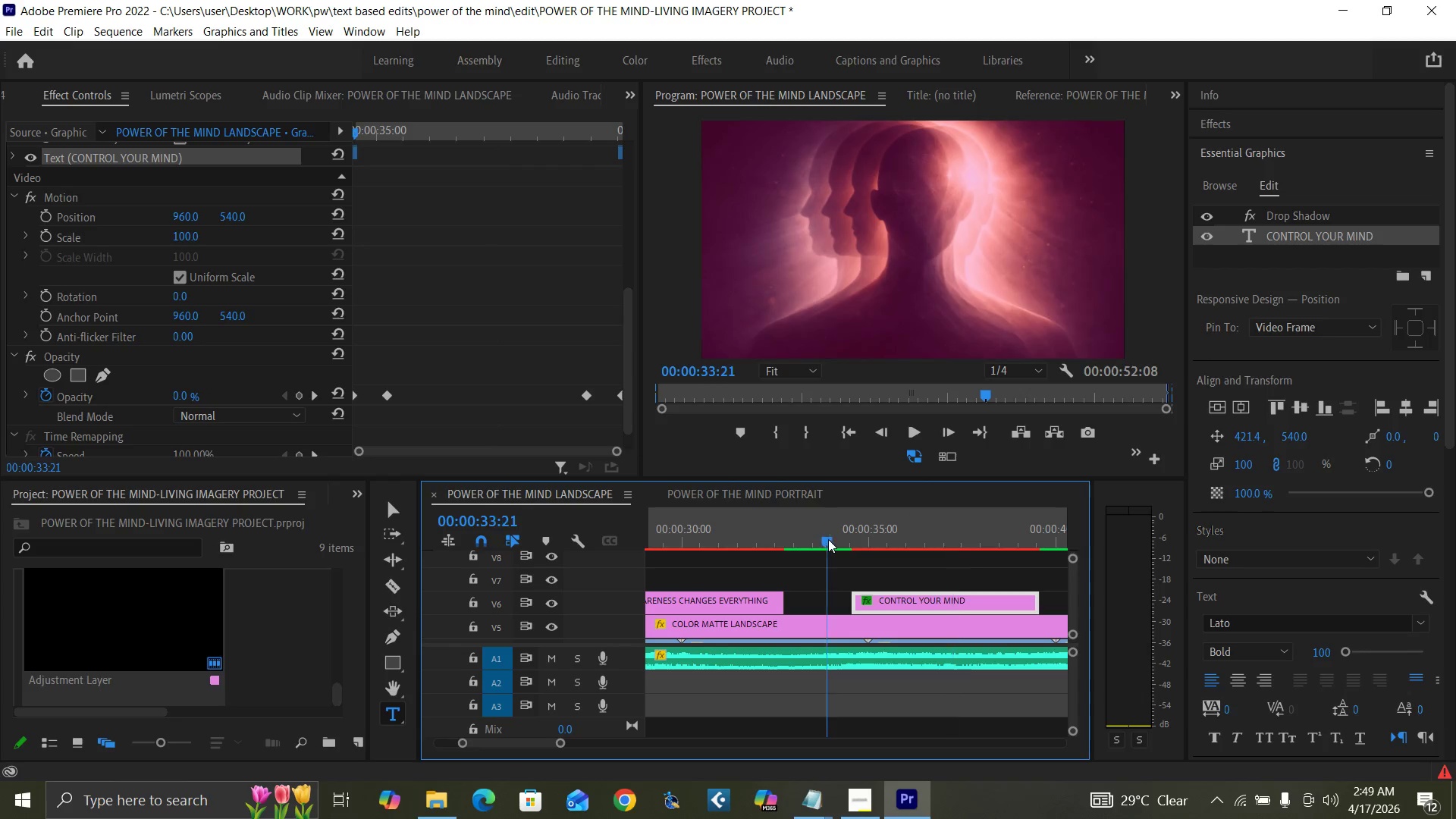 
key(Space)
 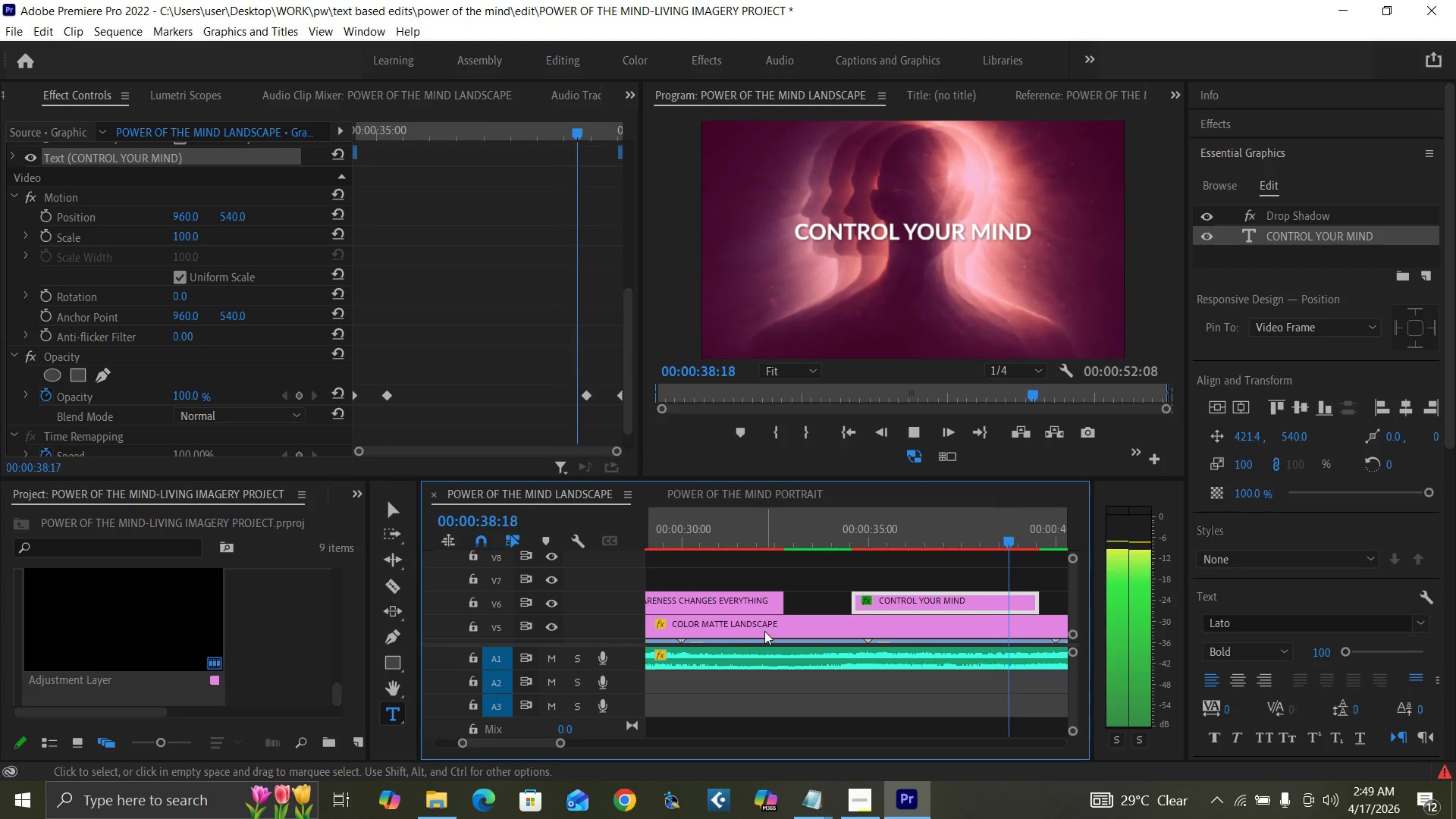 
wait(6.59)
 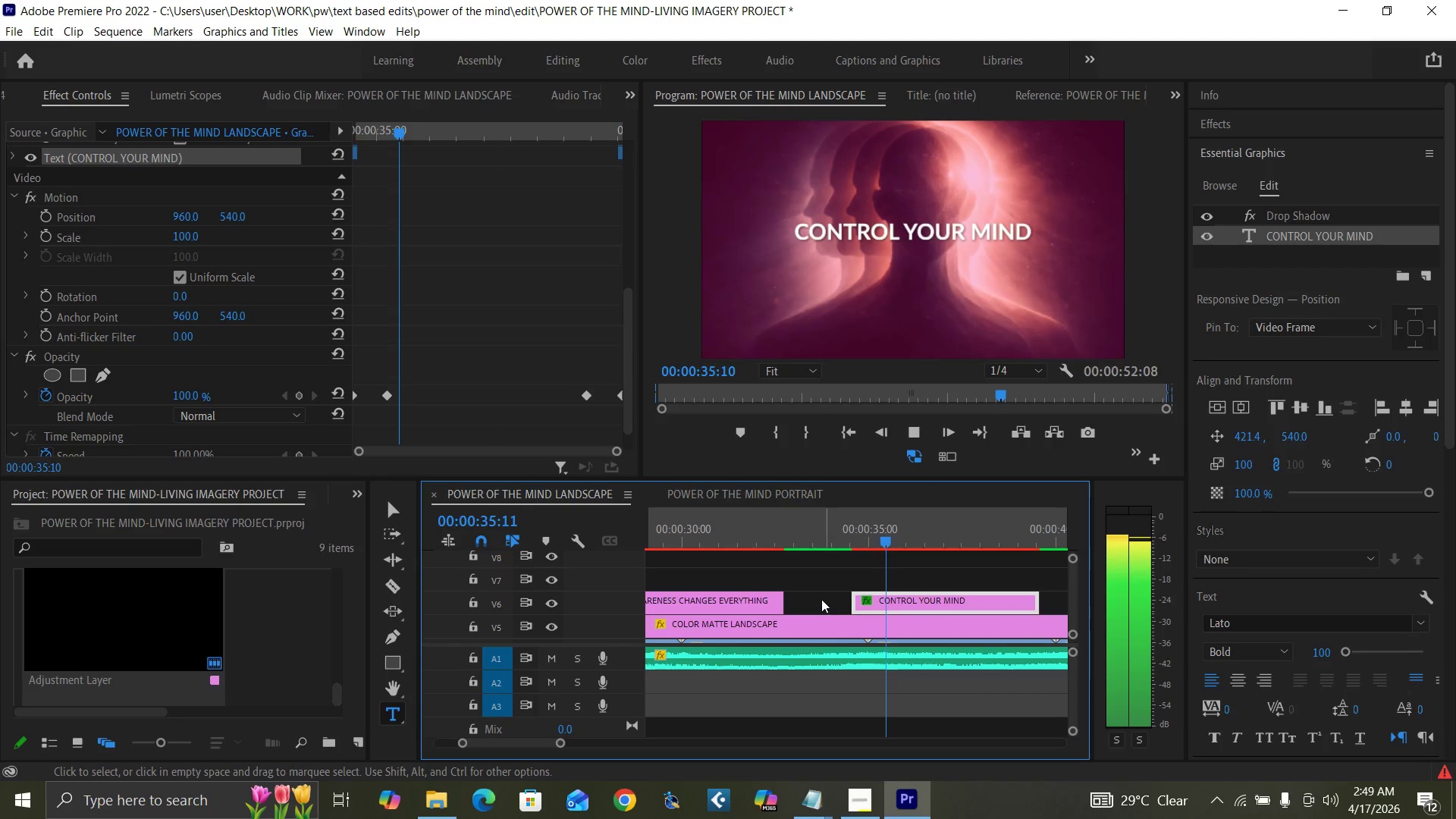 
key(Space)
 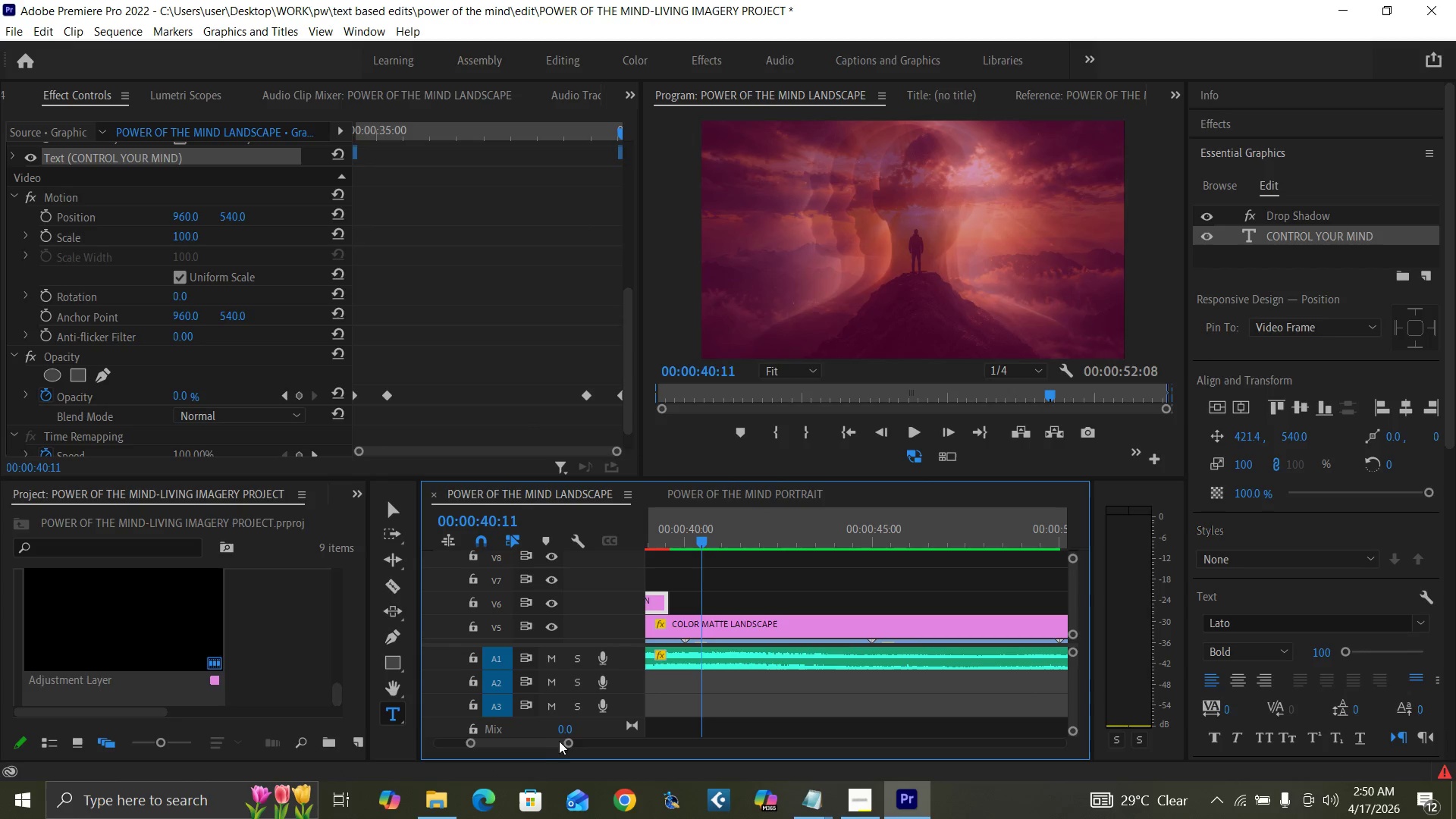 
left_click_drag(start_coordinate=[566, 742], to_coordinate=[583, 748])
 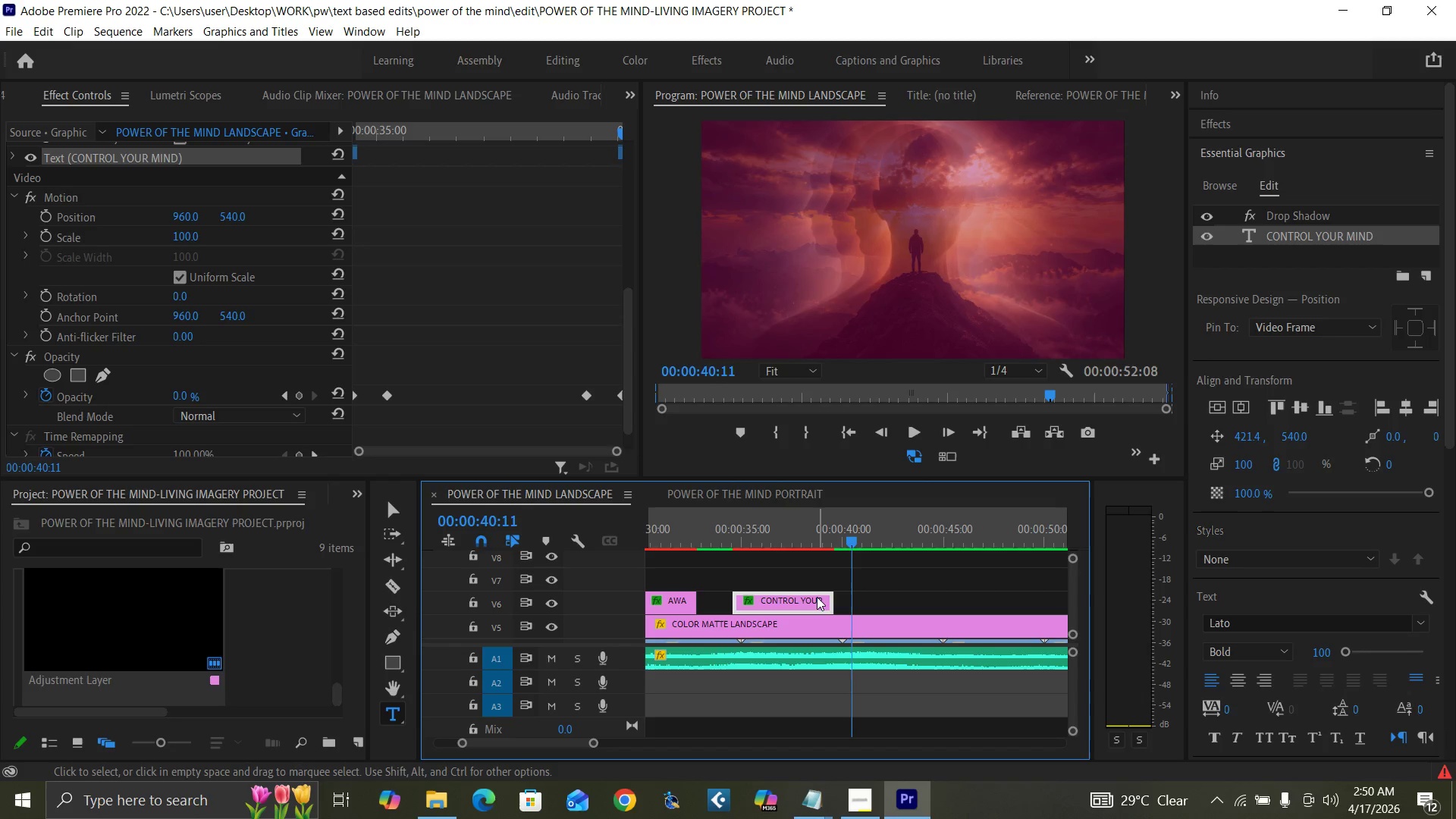 
wait(6.78)
 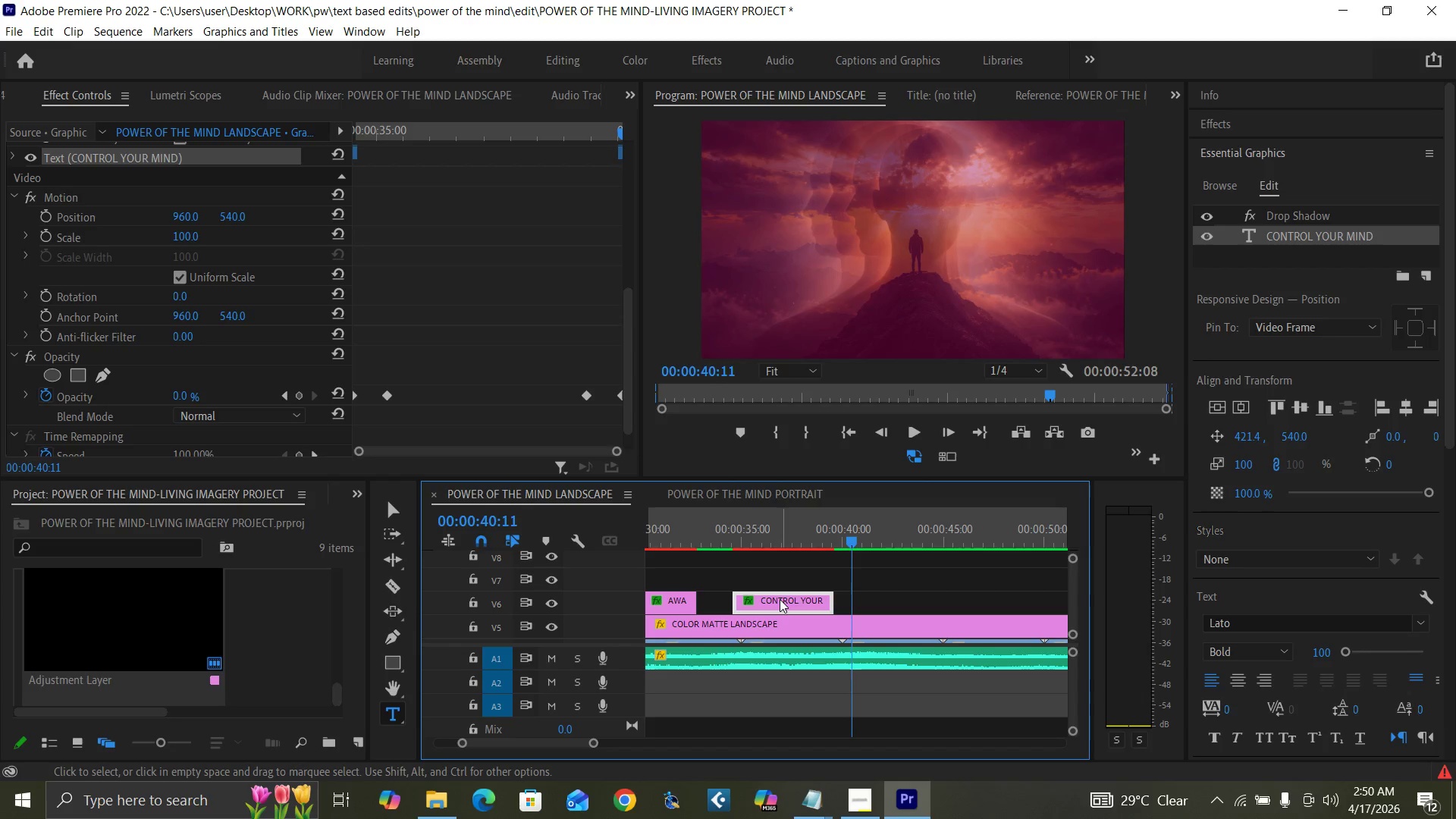 
left_click([725, 536])
 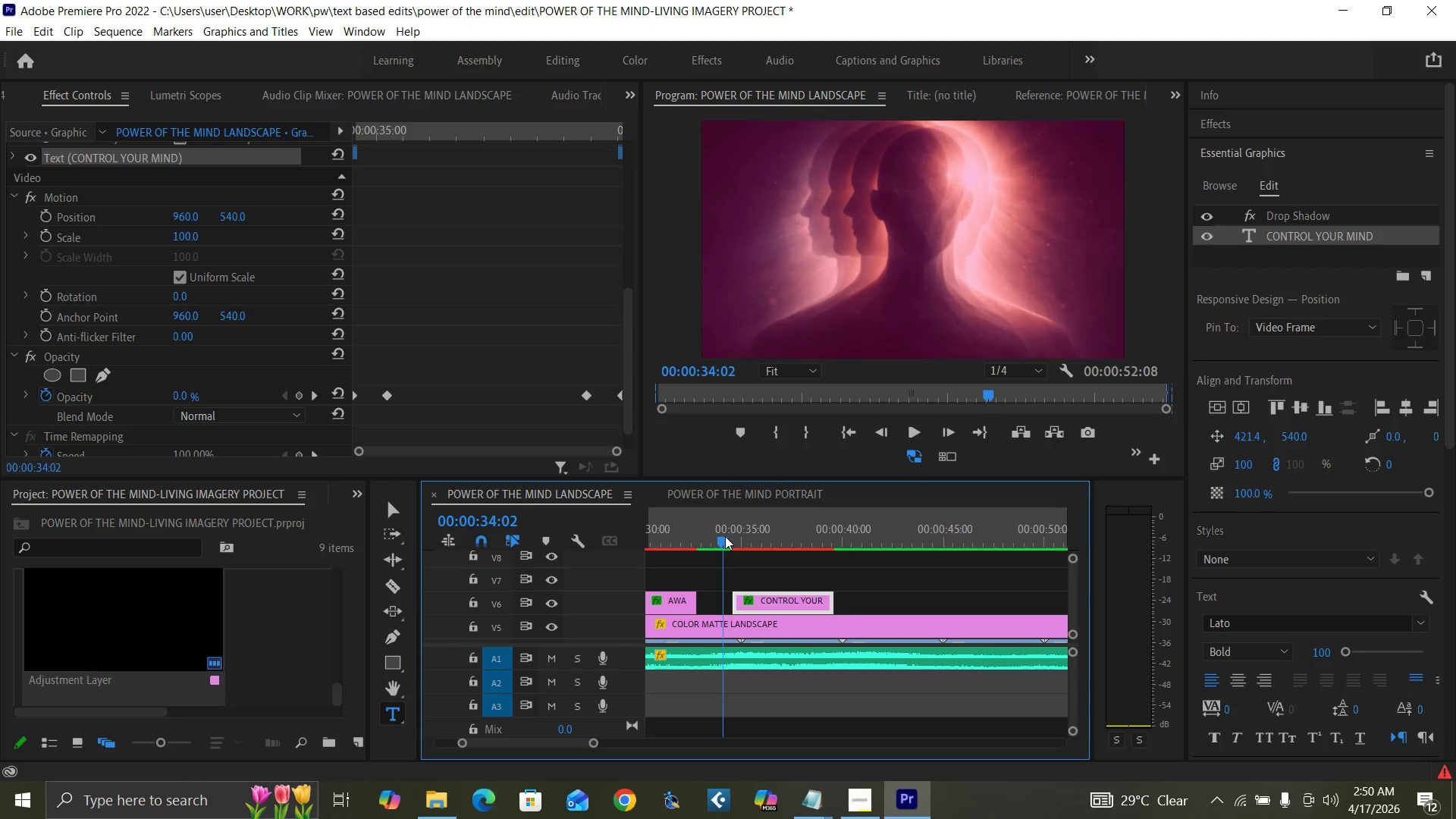 
key(Space)
 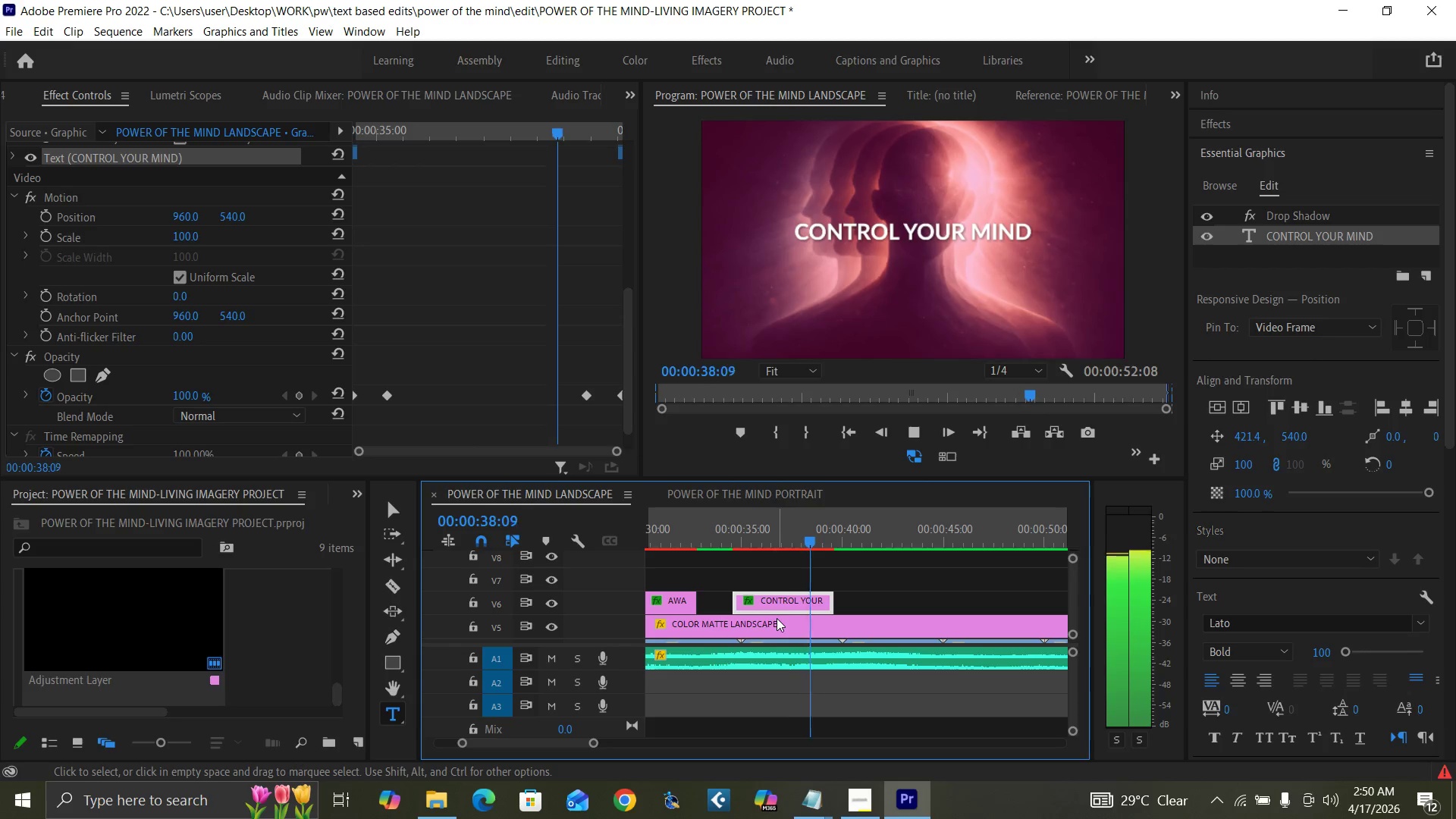 
wait(6.28)
 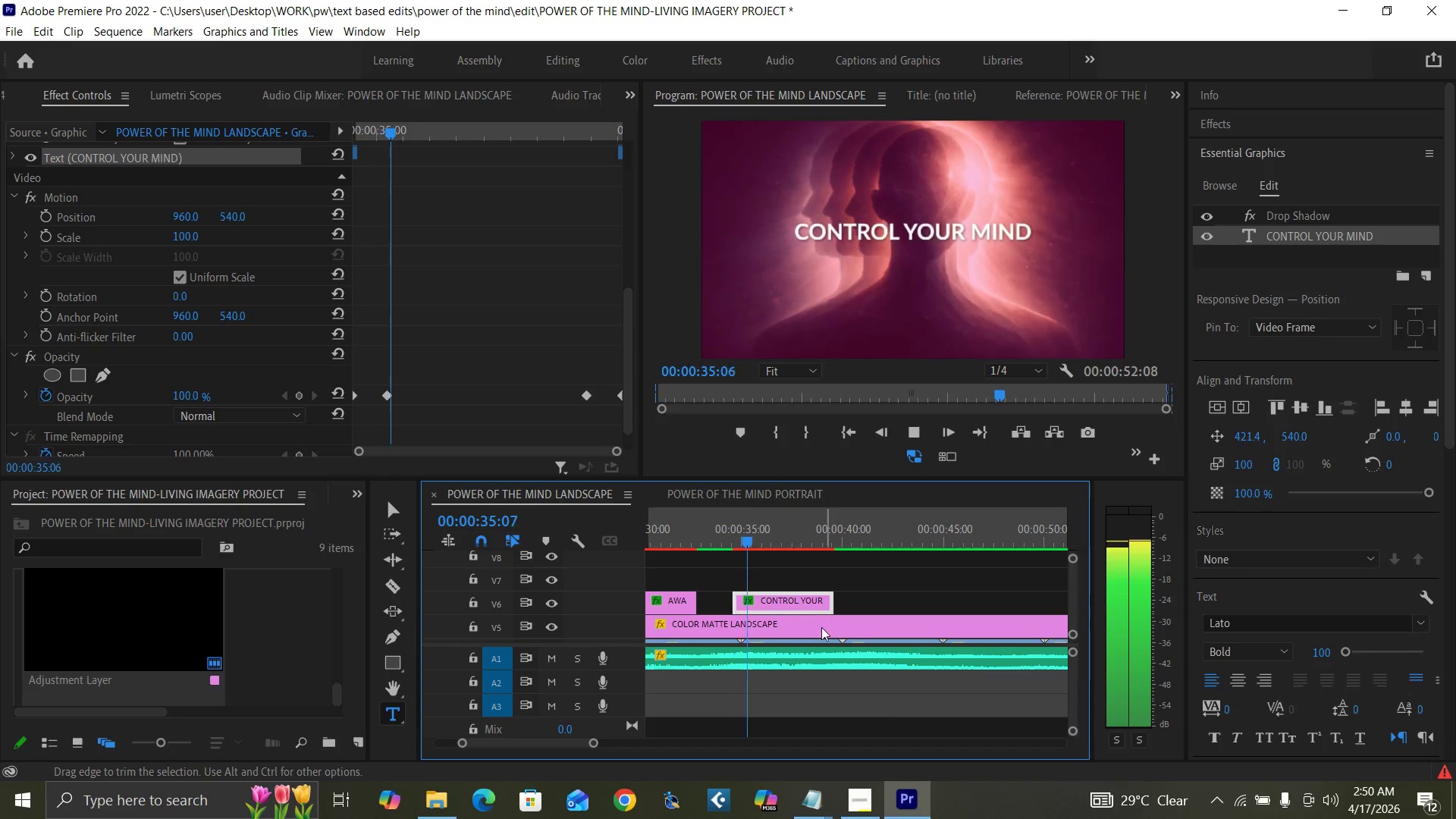 
key(Space)
 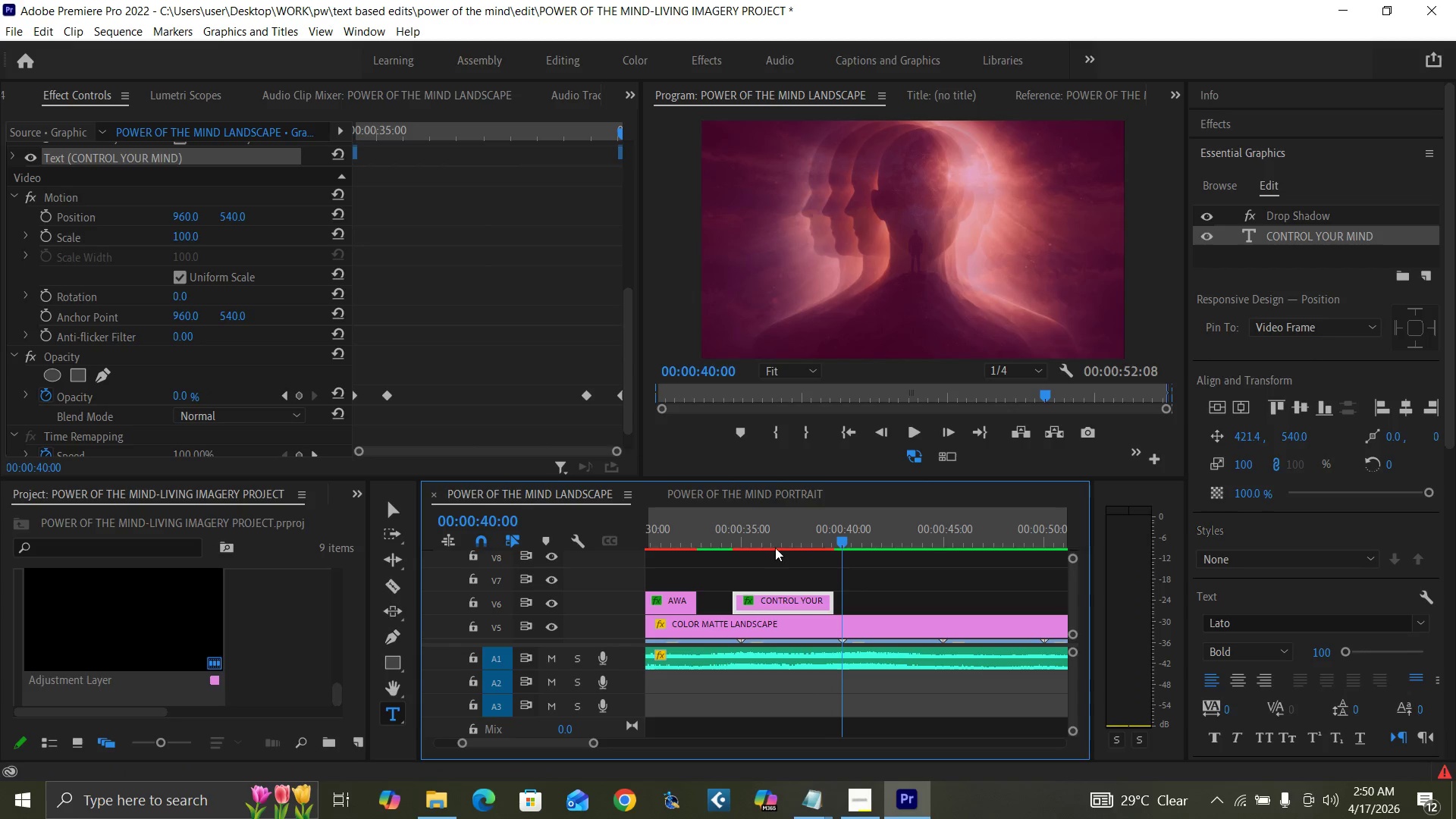 
left_click_drag(start_coordinate=[777, 546], to_coordinate=[813, 563])
 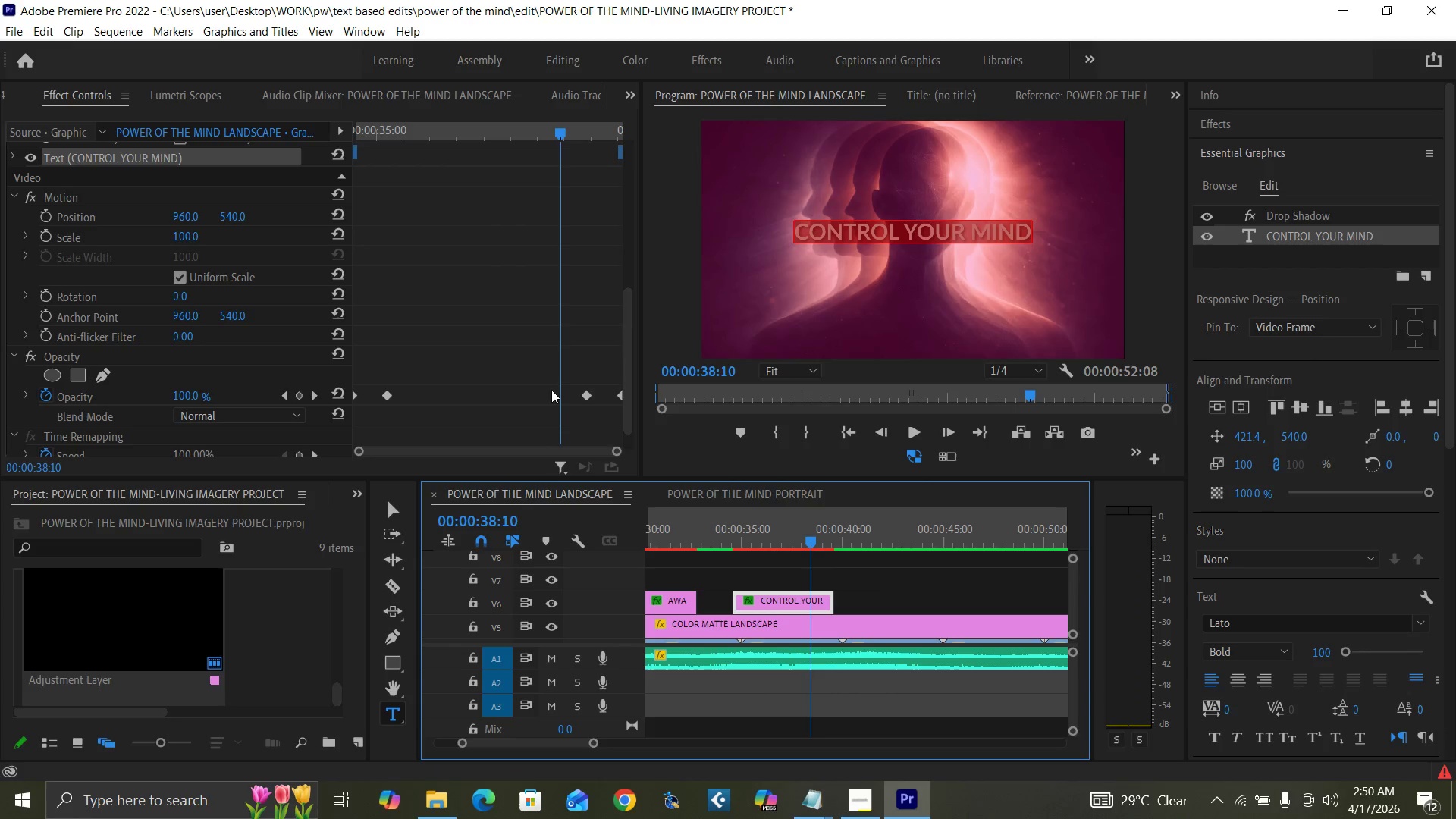 
left_click_drag(start_coordinate=[551, 390], to_coordinate=[639, 413])
 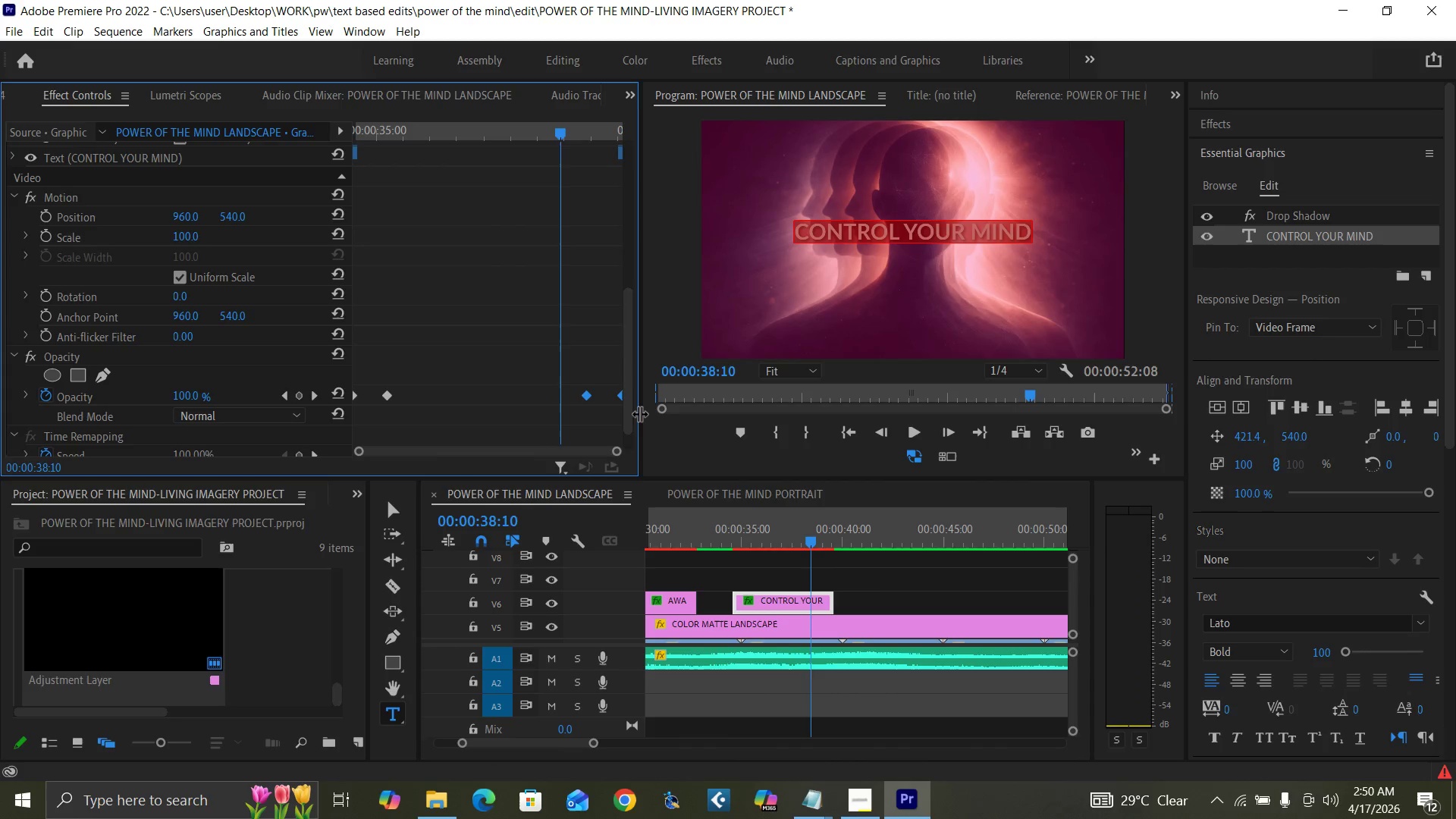 
key(Delete)
 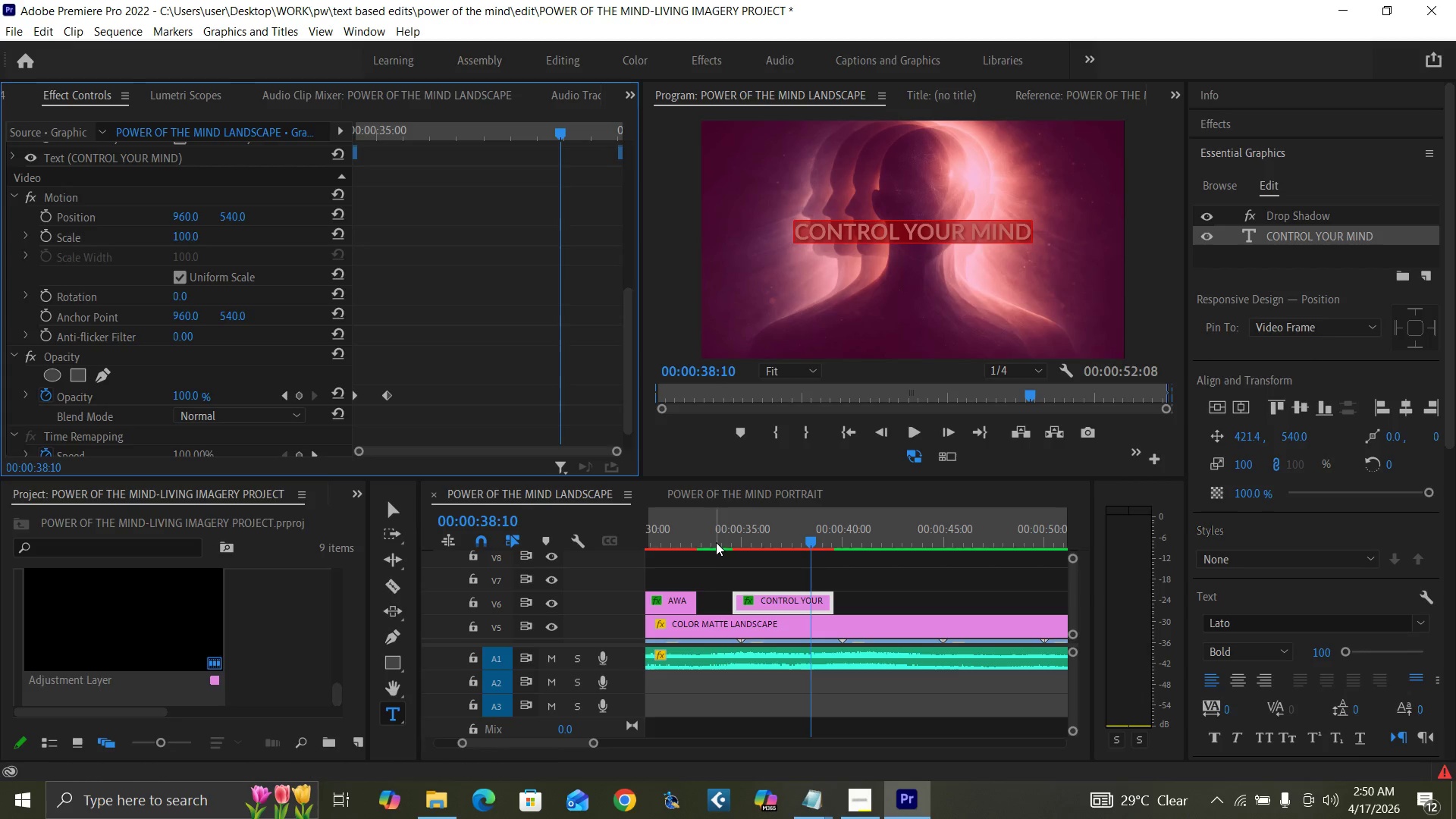 
key(Space)
 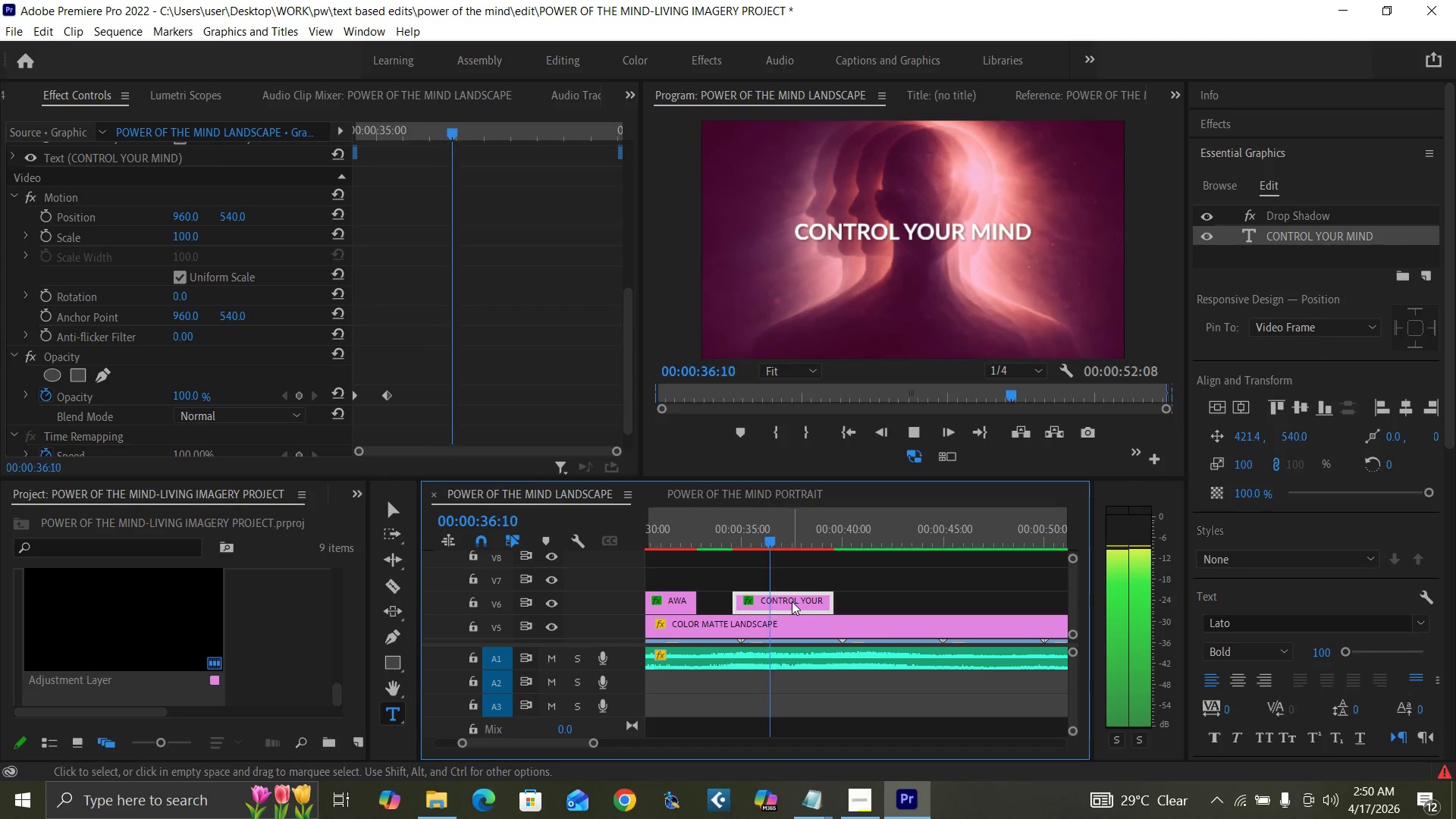 
key(Space)
 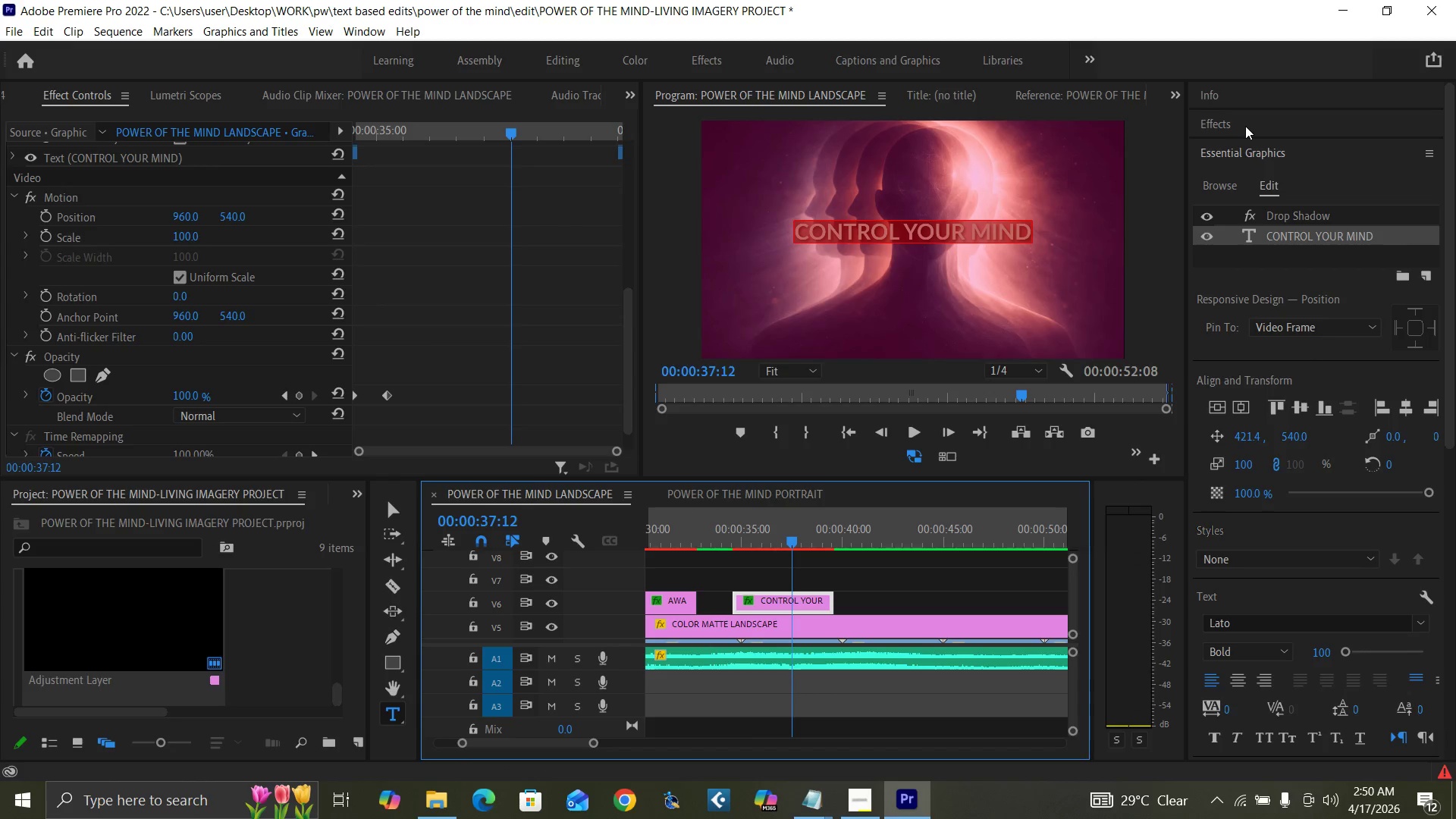 
left_click([1253, 124])
 